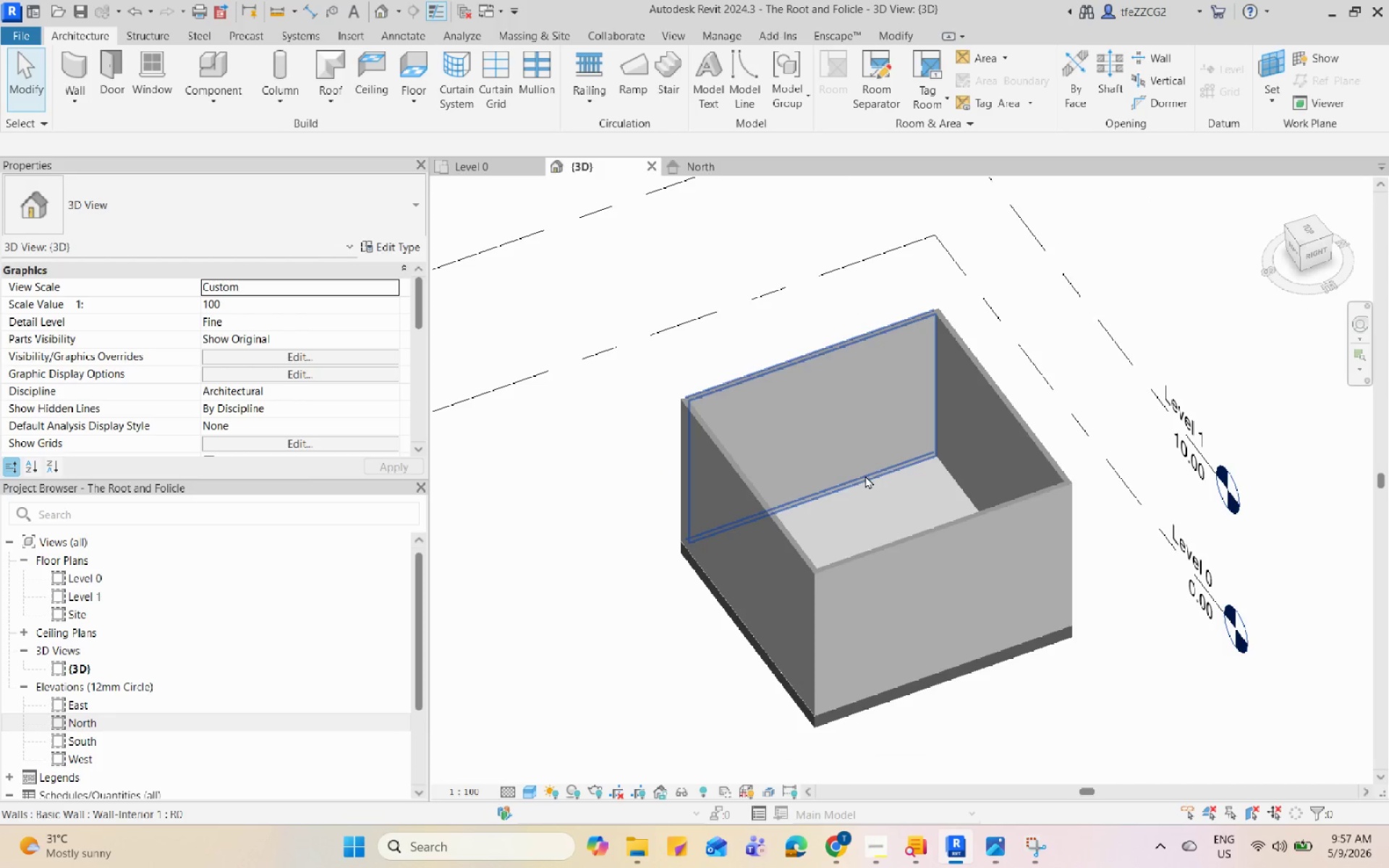 
left_click([999, 854])
 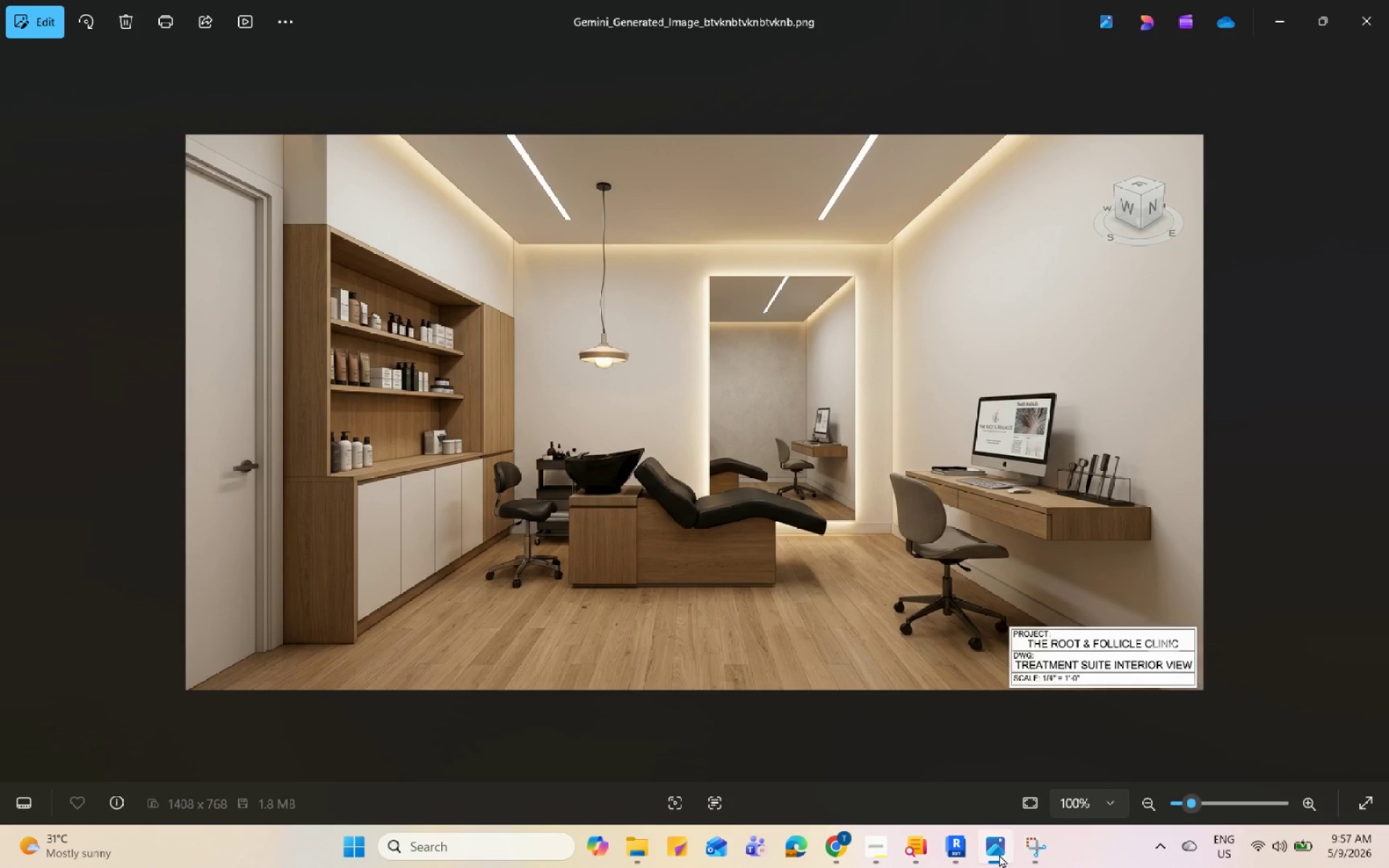 
left_click([999, 854])
 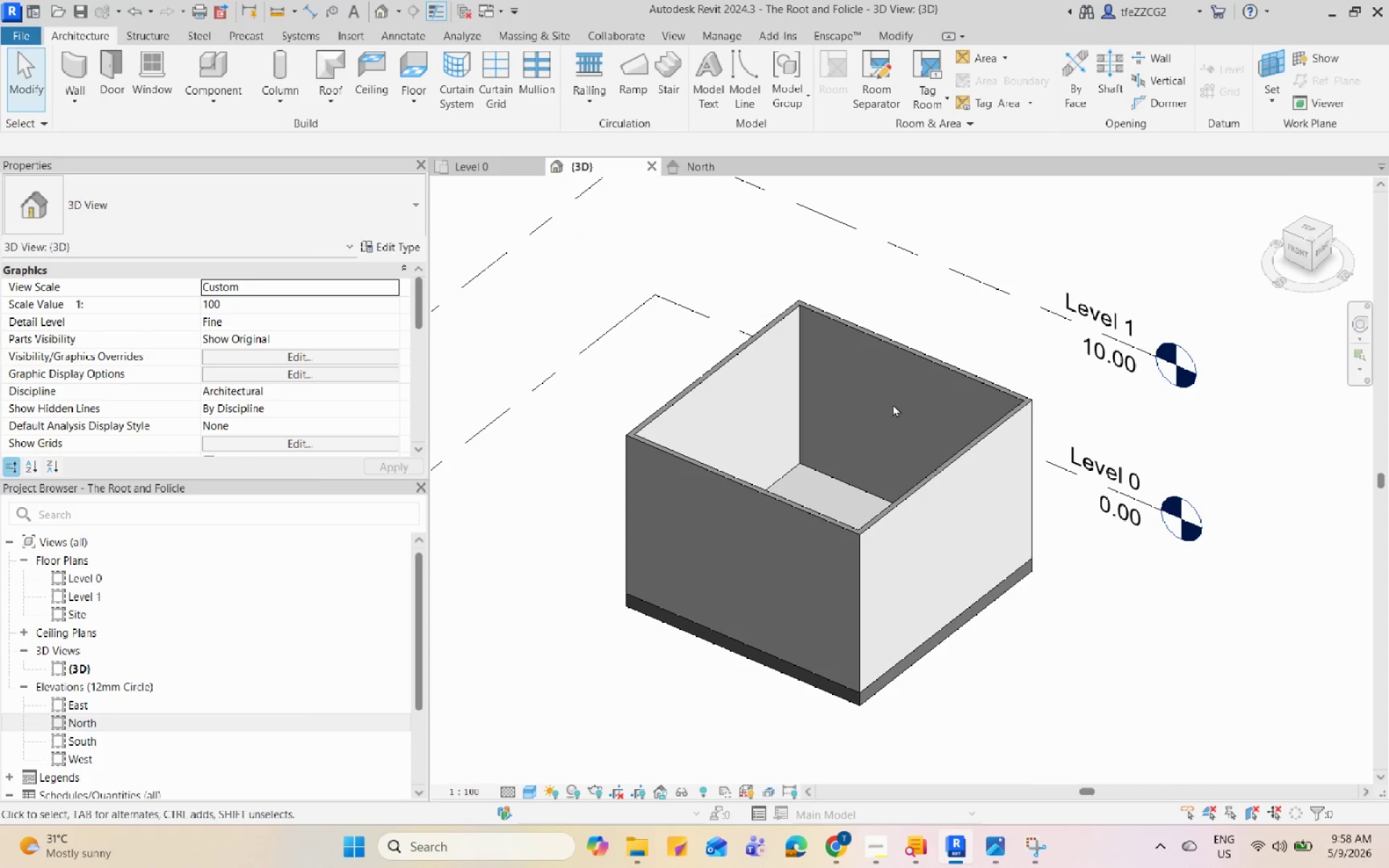 
hold_key(key=ShiftLeft, duration=1.12)
 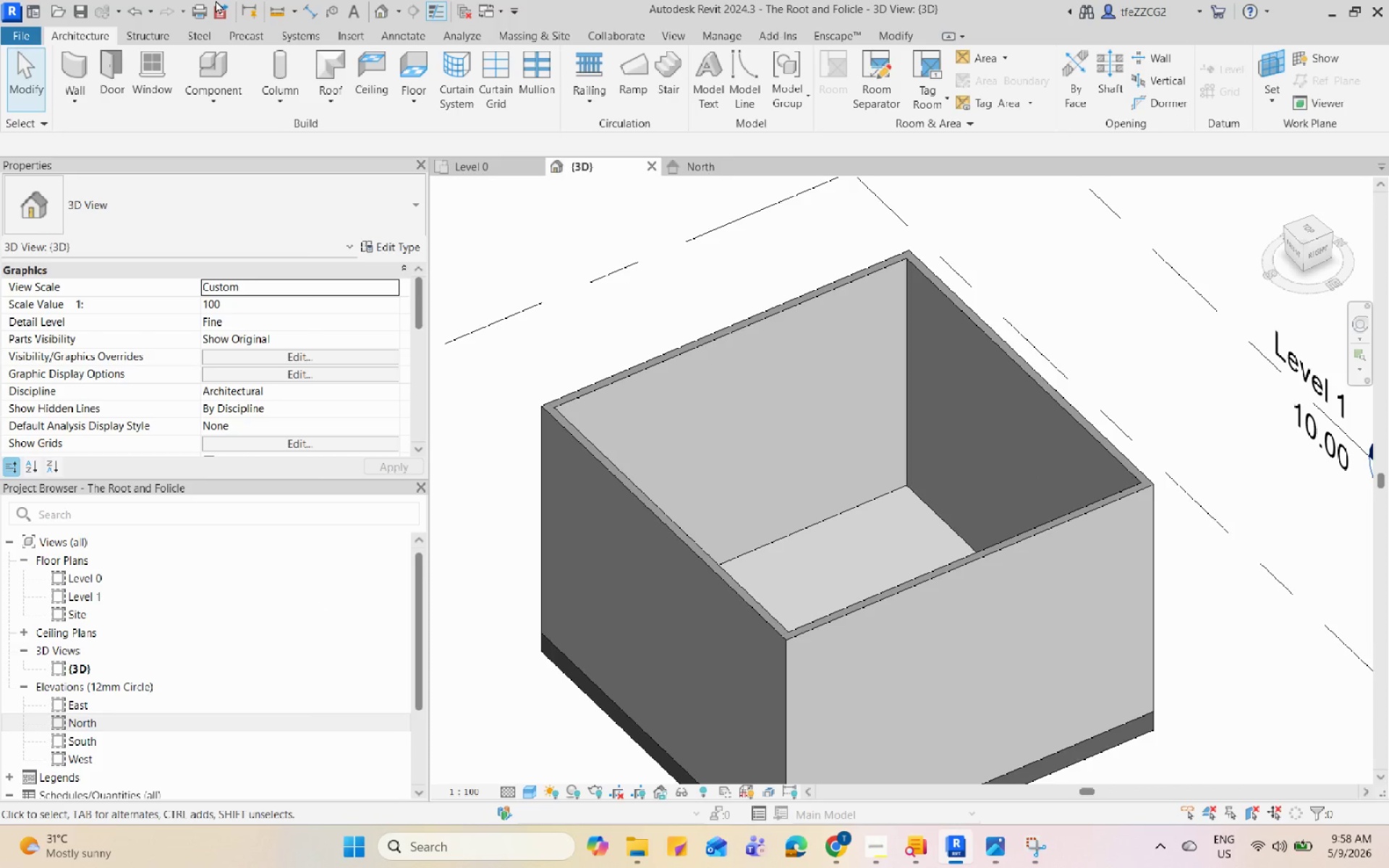 
scroll: coordinate [903, 407], scroll_direction: up, amount: 3.0
 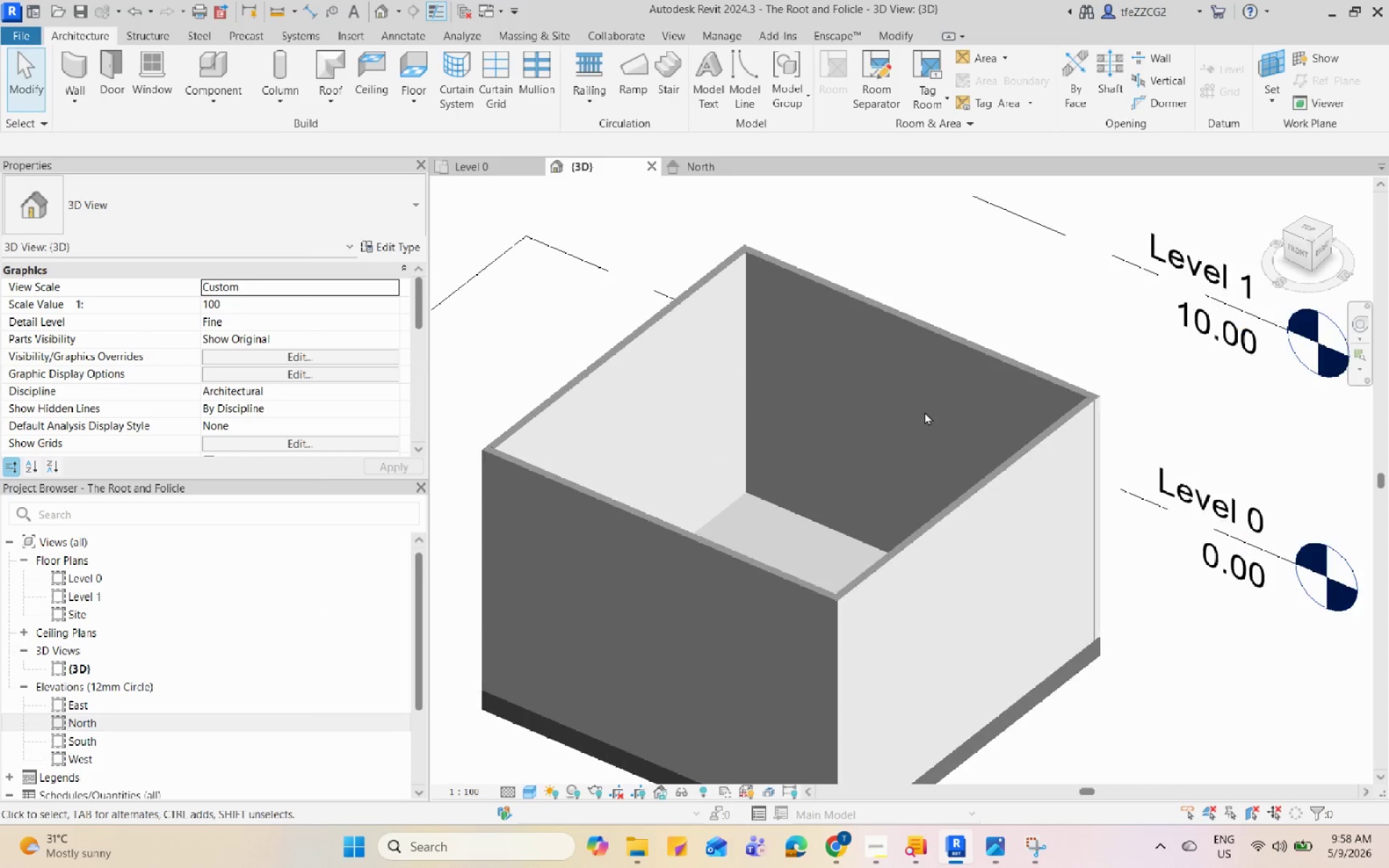 
left_click([166, 36])
 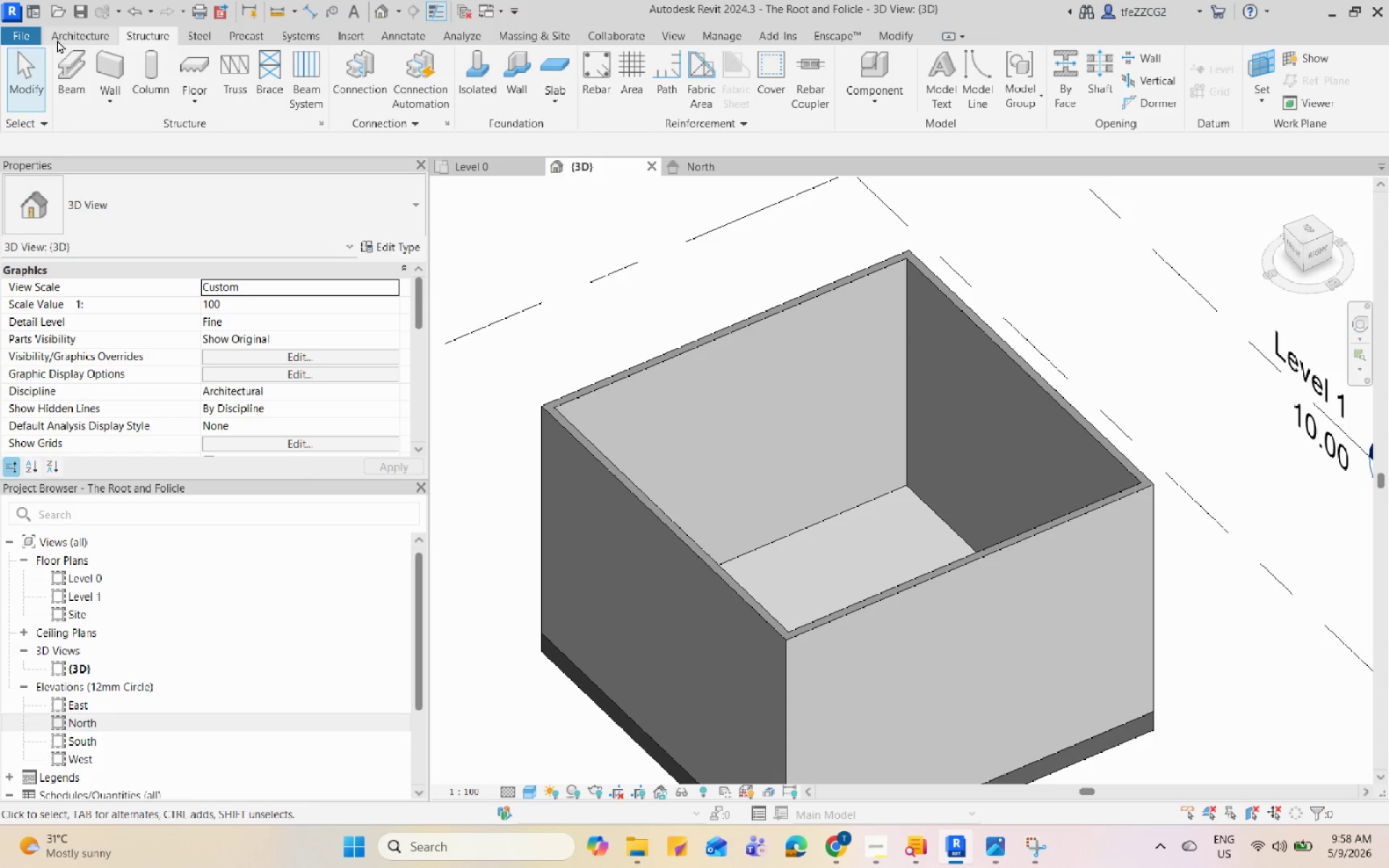 
left_click_drag(start_coordinate=[75, 36], to_coordinate=[72, 42])
 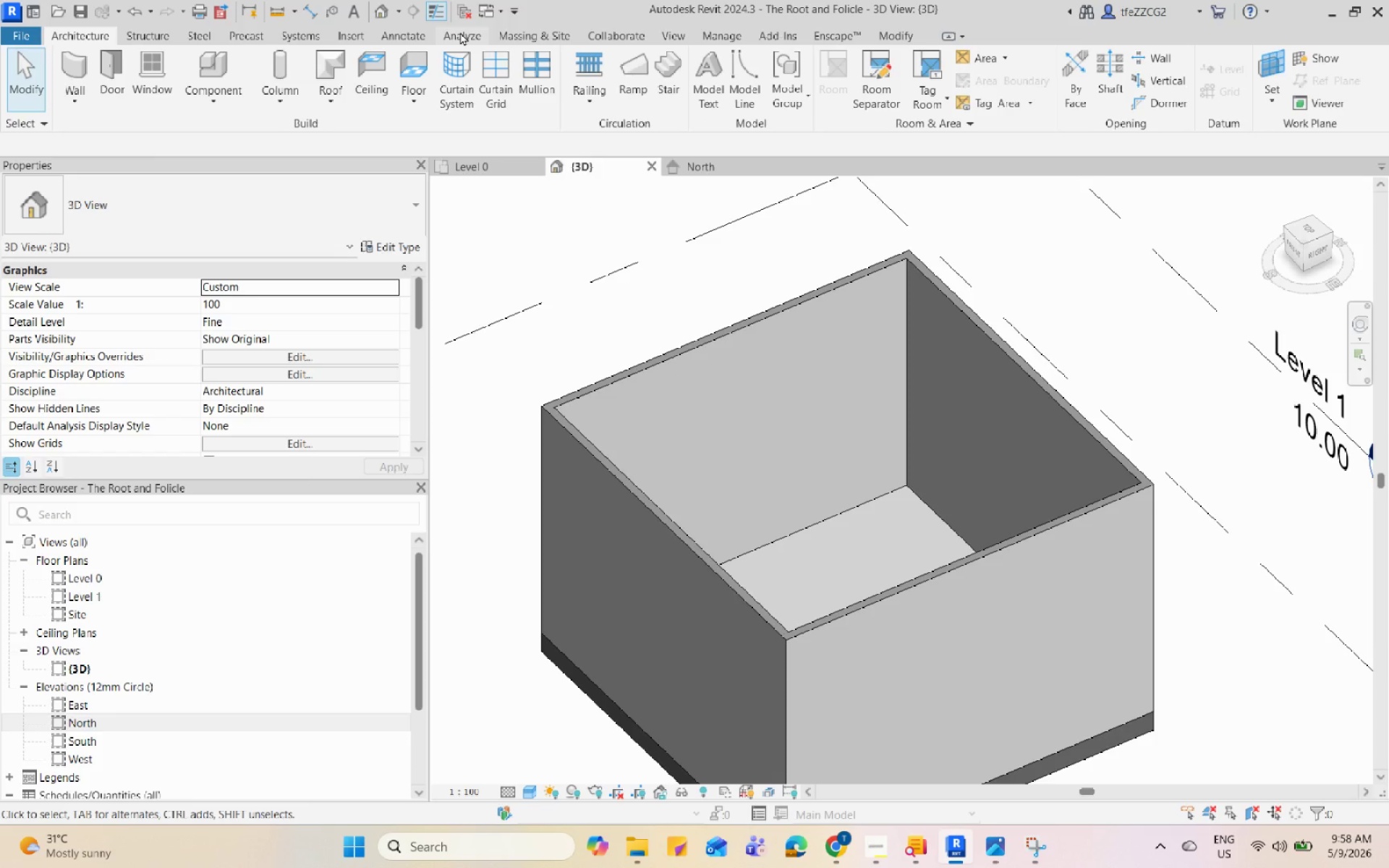 
wait(5.48)
 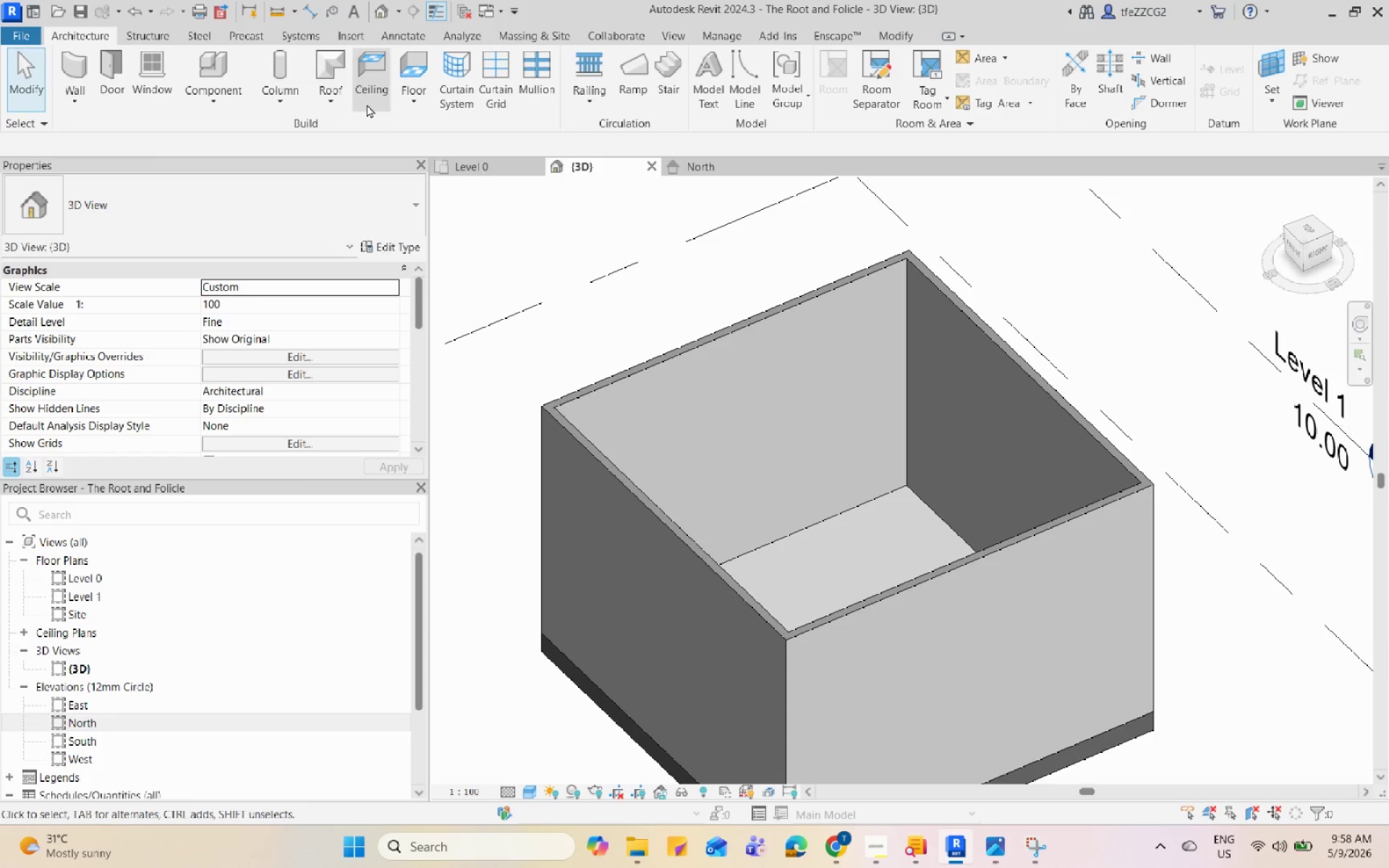 
type(cm)
 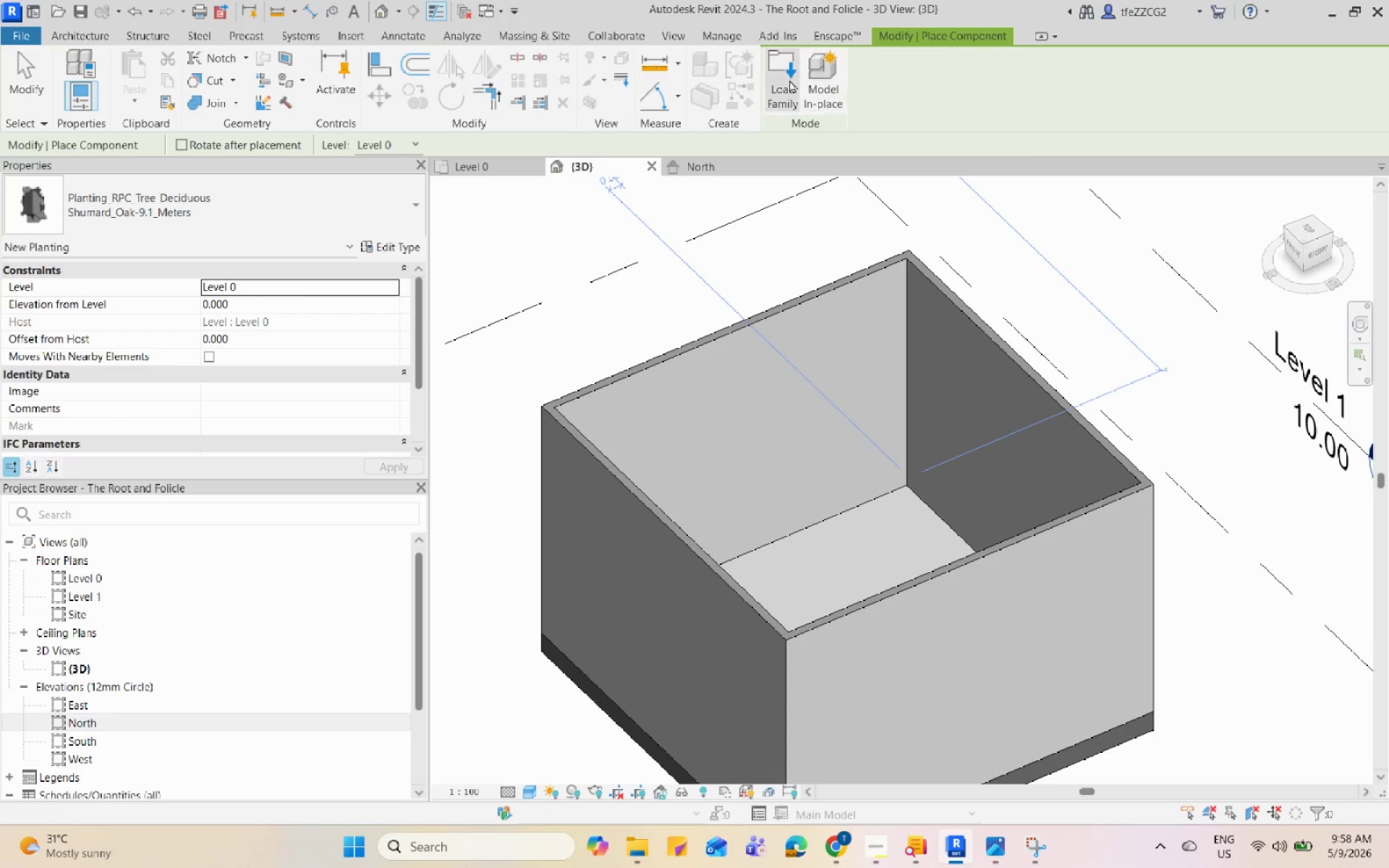 
key(Escape)
 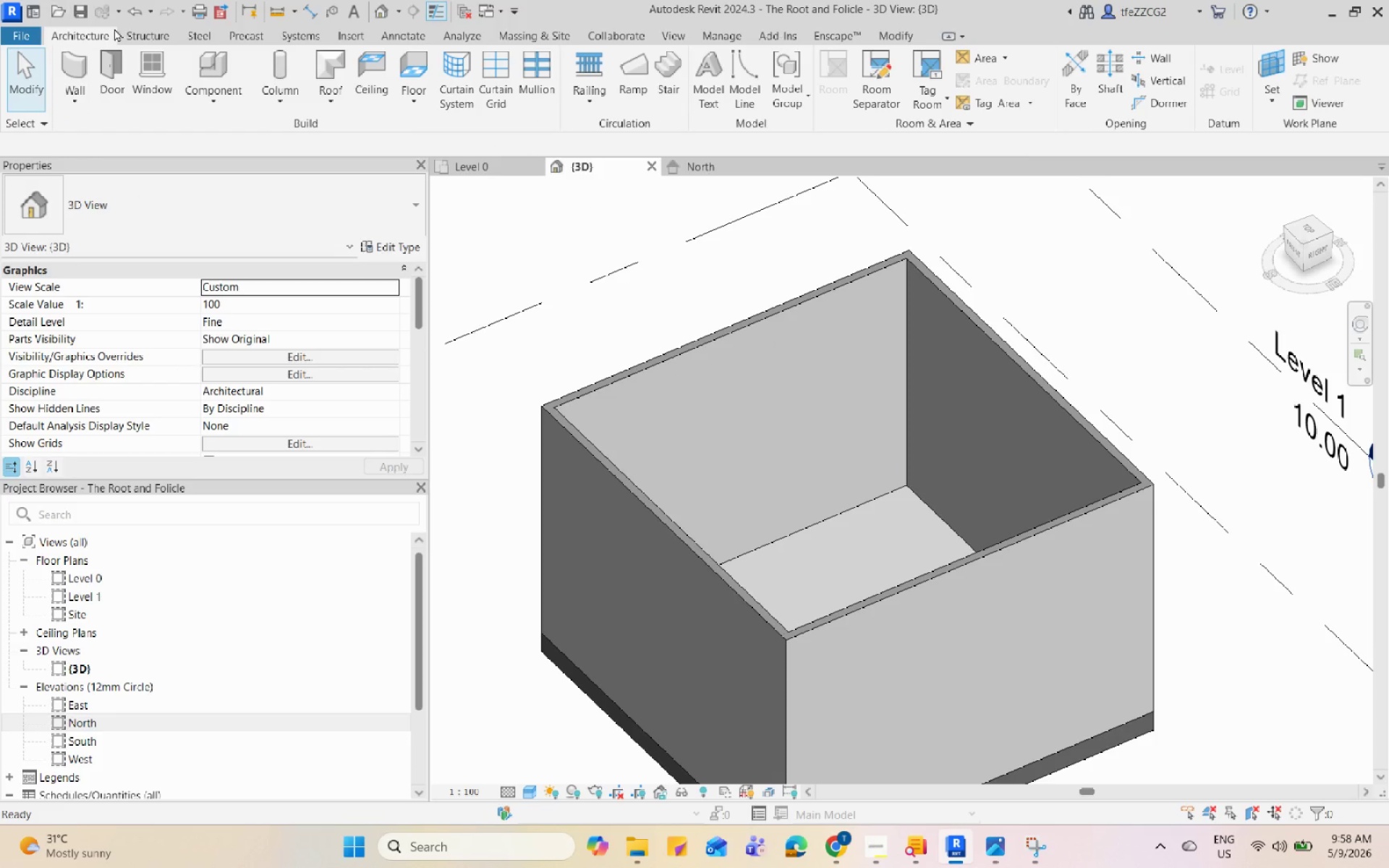 
left_click([144, 27])
 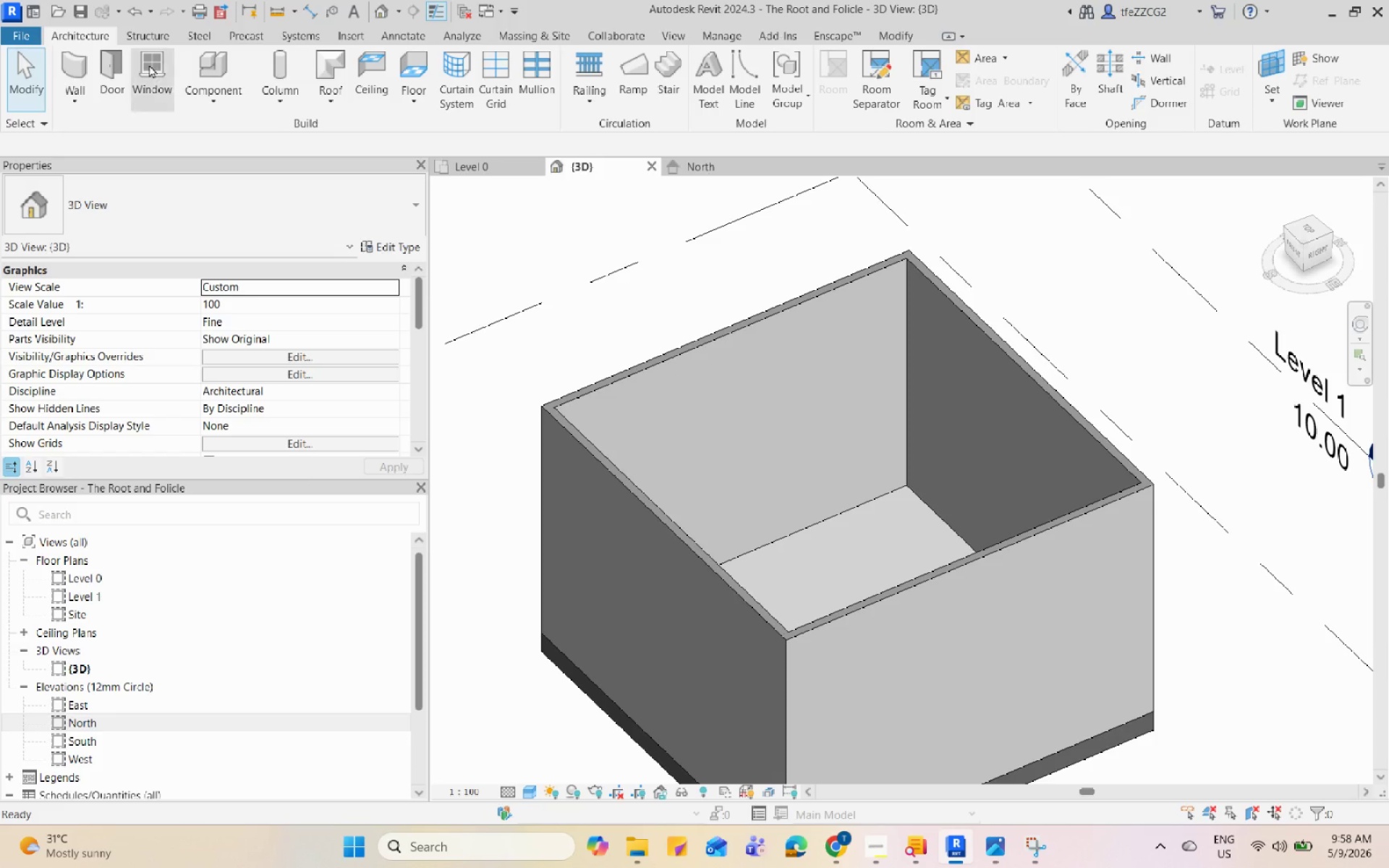 
double_click([211, 88])
 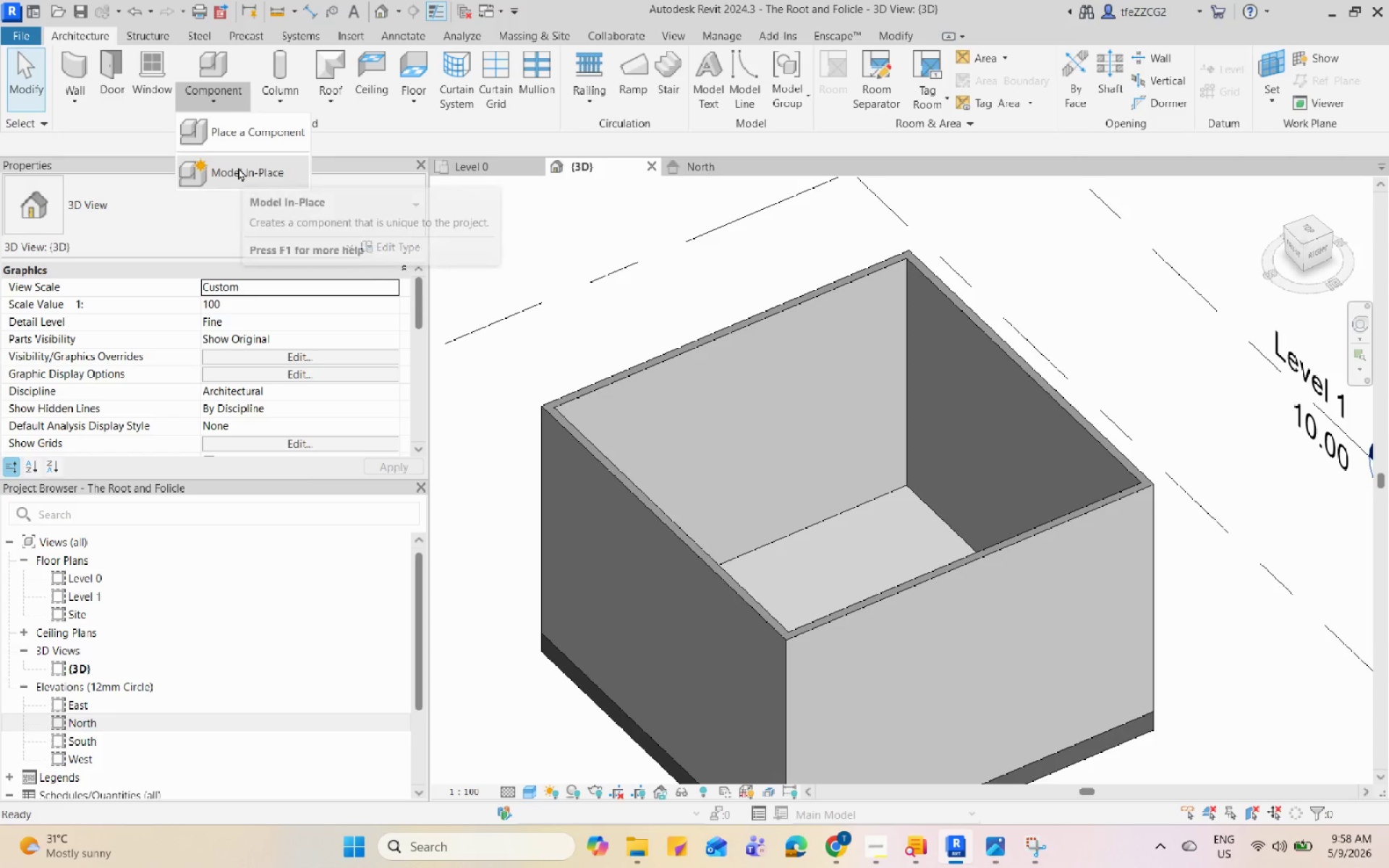 
left_click([238, 167])
 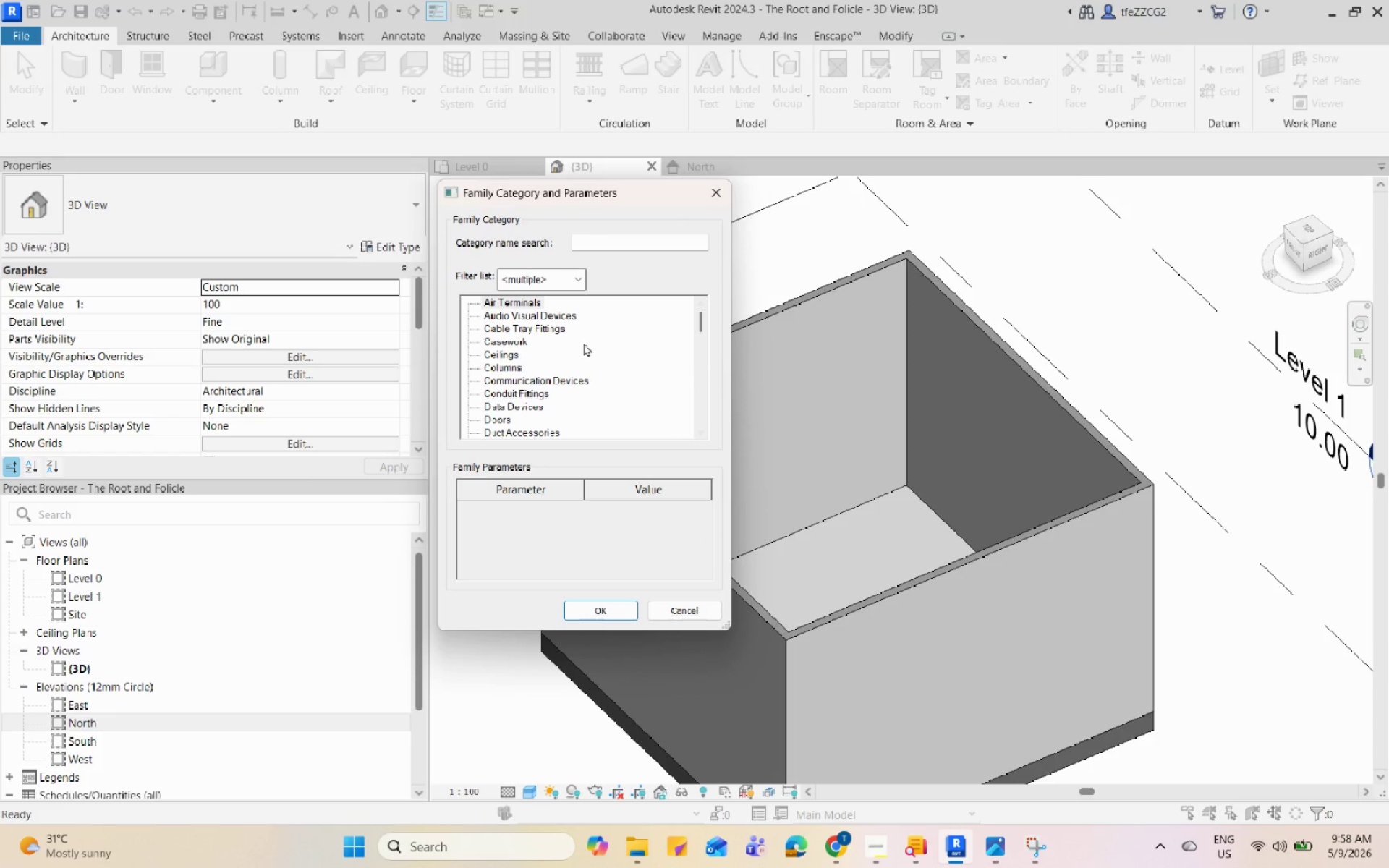 
scroll: coordinate [522, 408], scroll_direction: down, amount: 11.0
 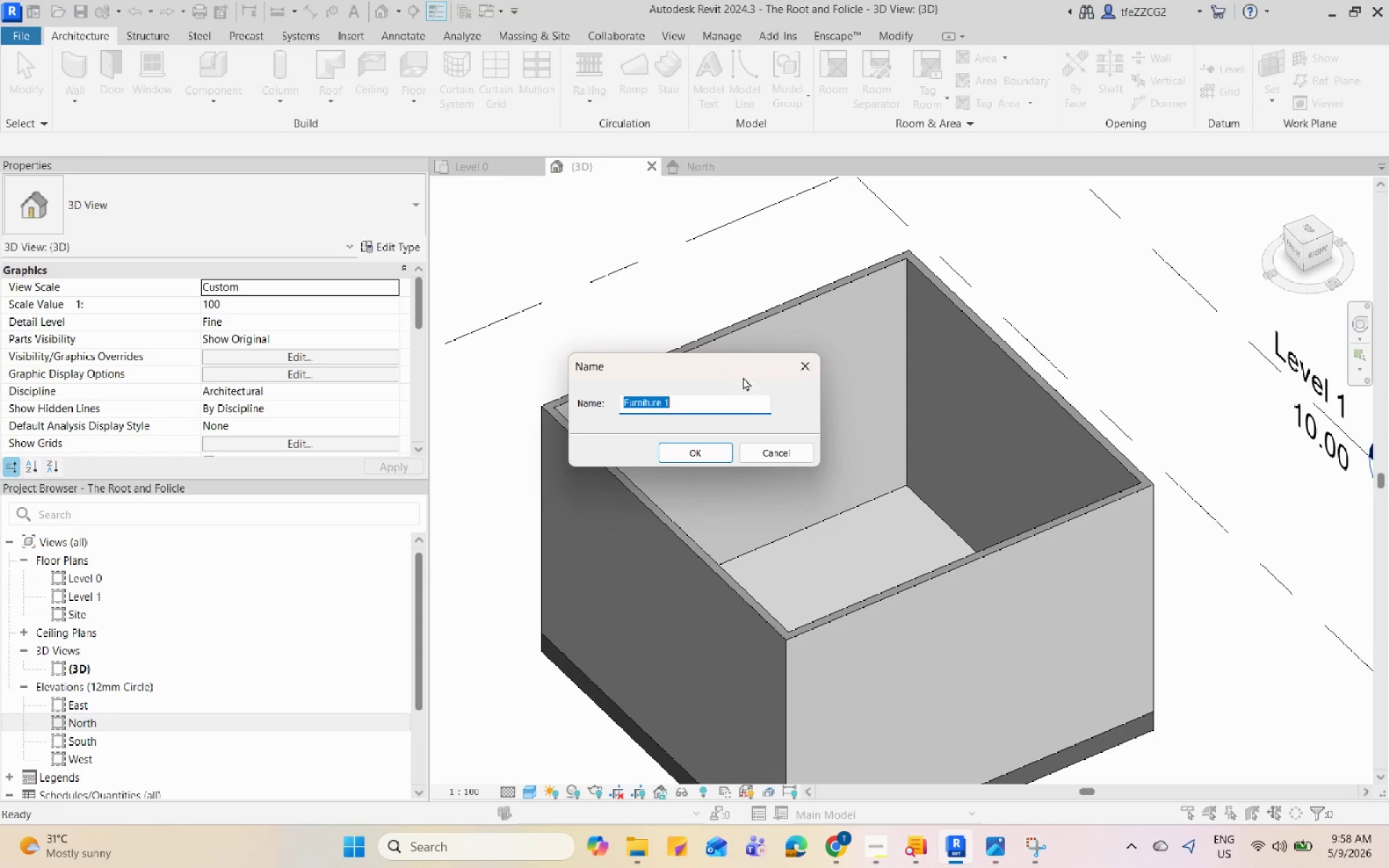 
left_click([711, 449])
 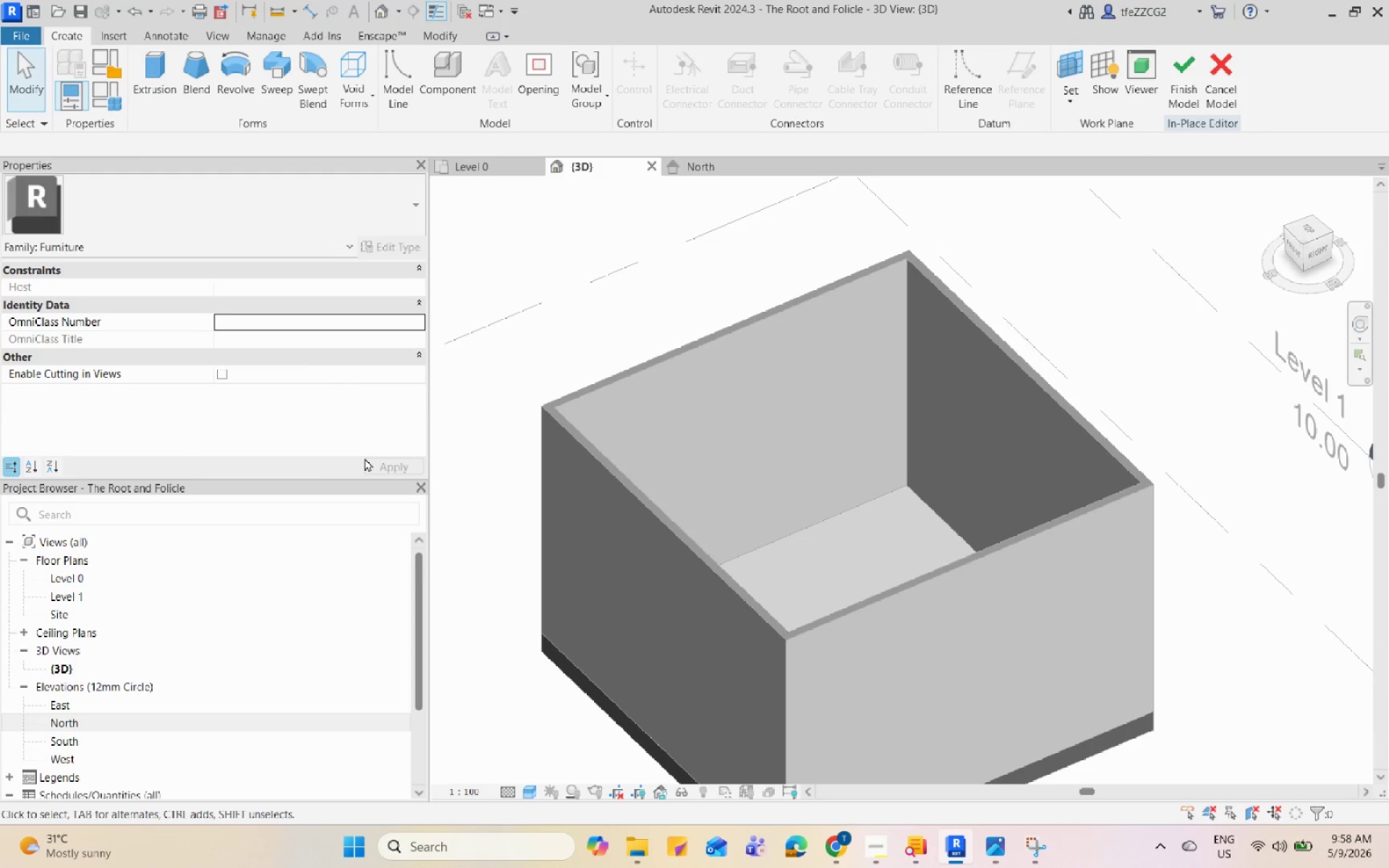 
left_click([1224, 75])
 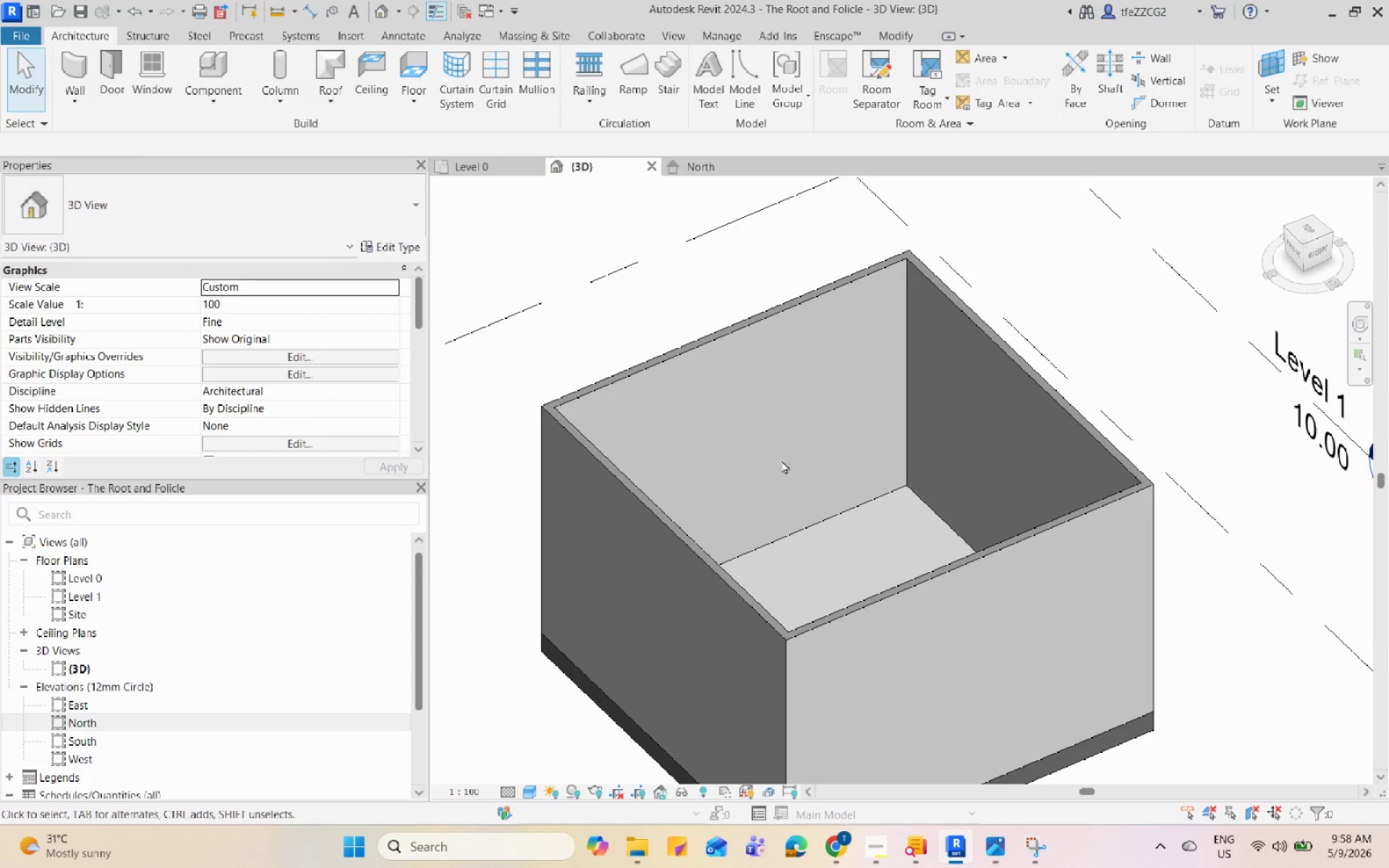 
scroll: coordinate [750, 482], scroll_direction: down, amount: 2.0
 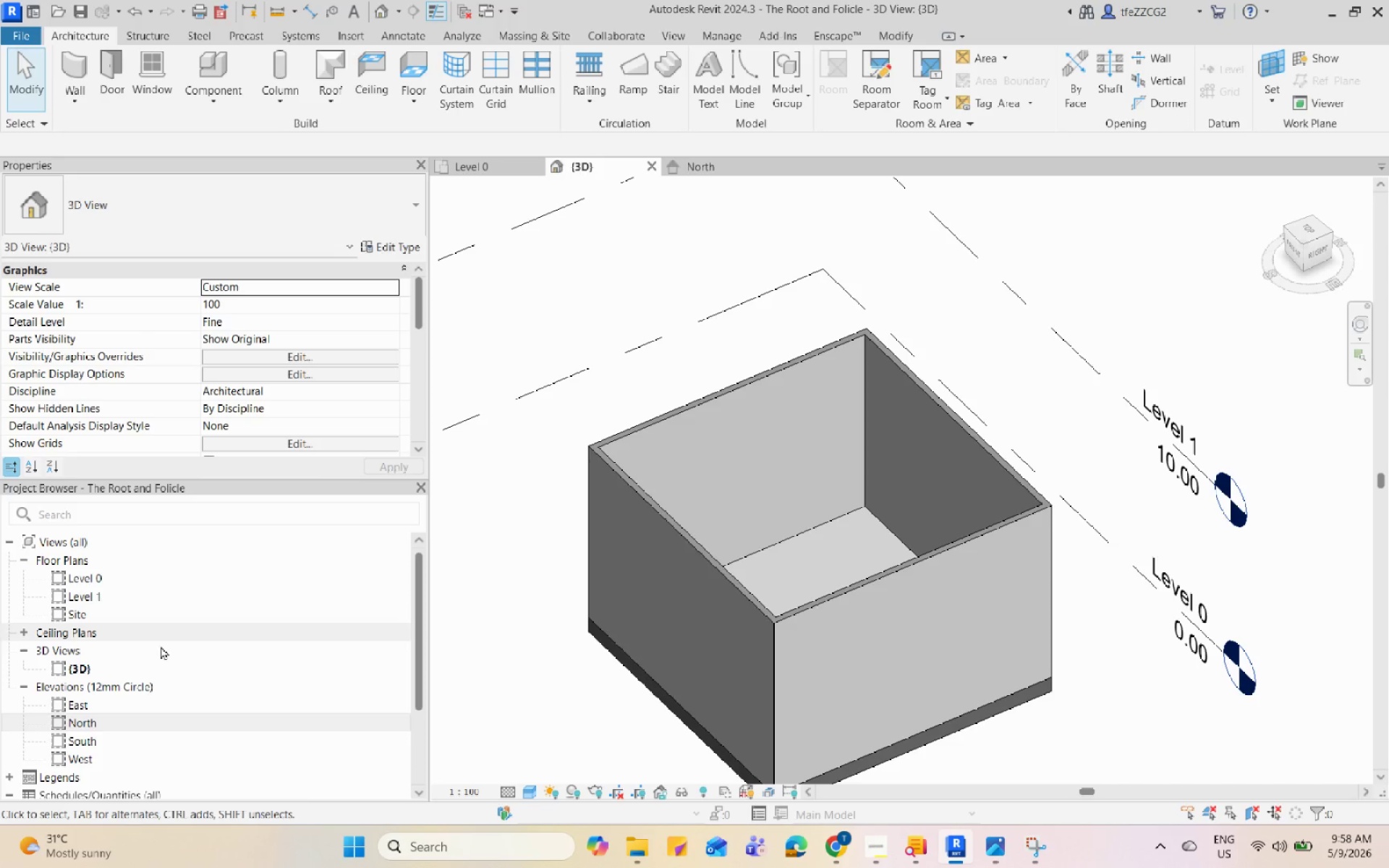 
left_click([472, 167])
 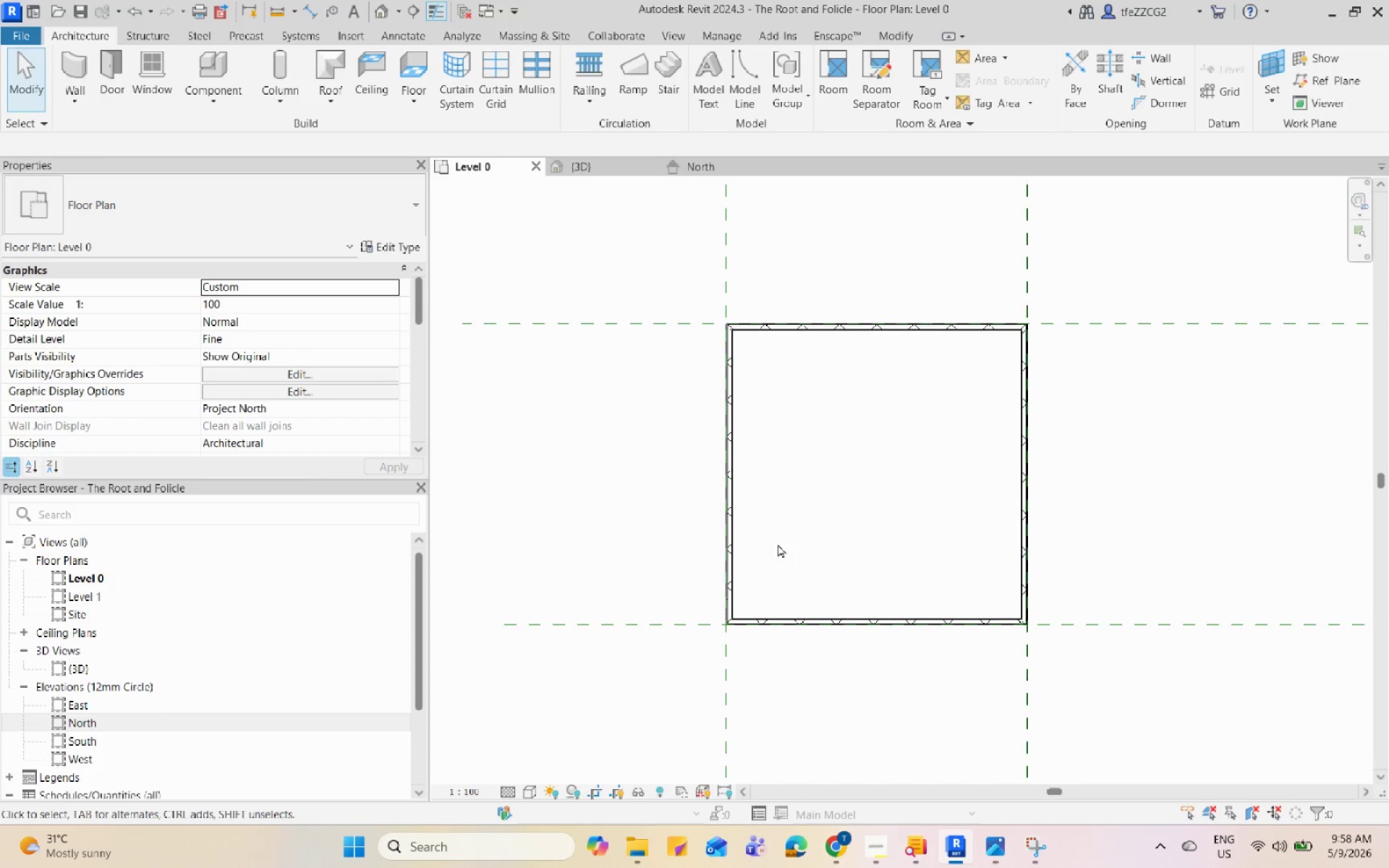 
scroll: coordinate [808, 522], scroll_direction: down, amount: 2.0
 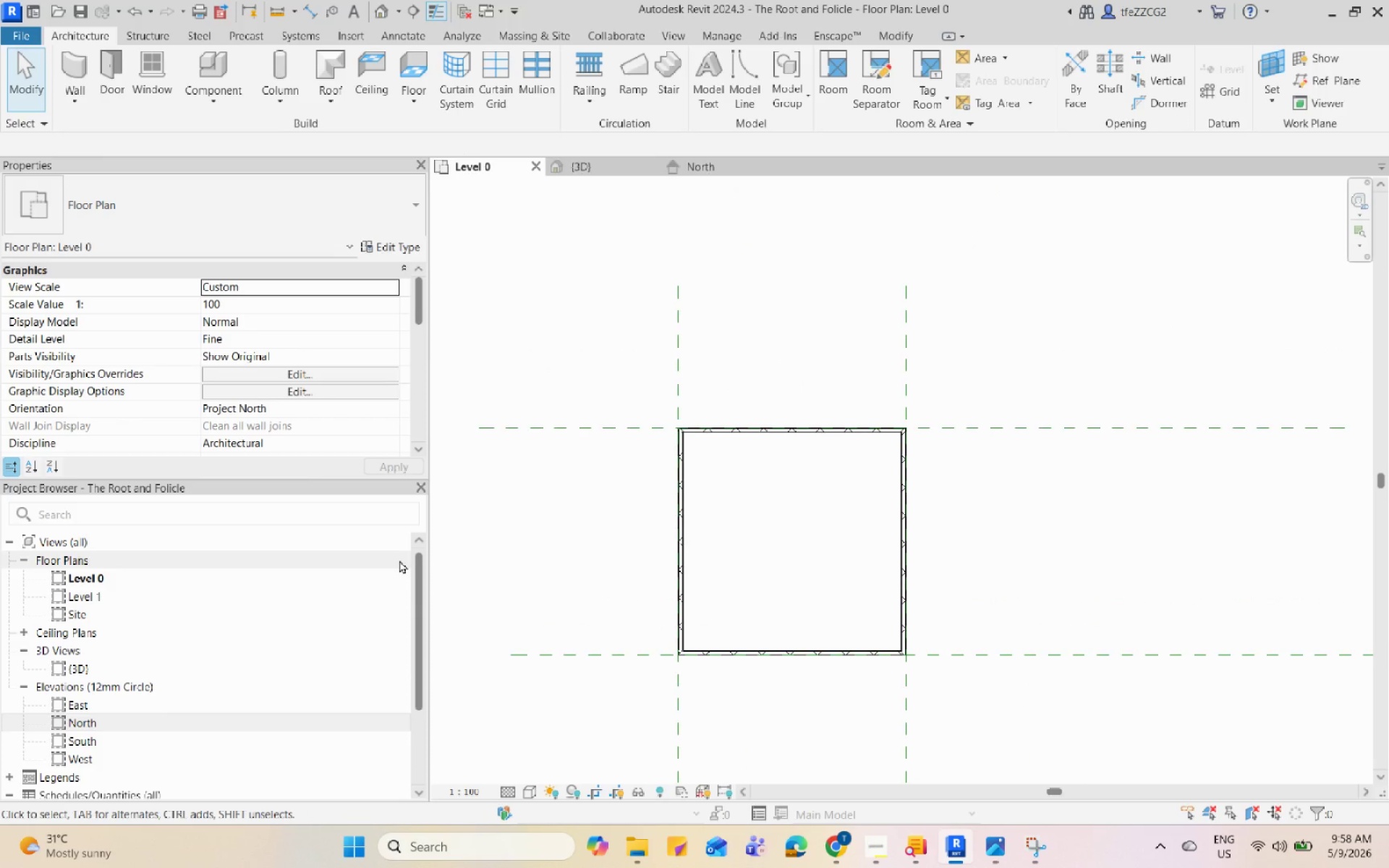 
type(dr)
 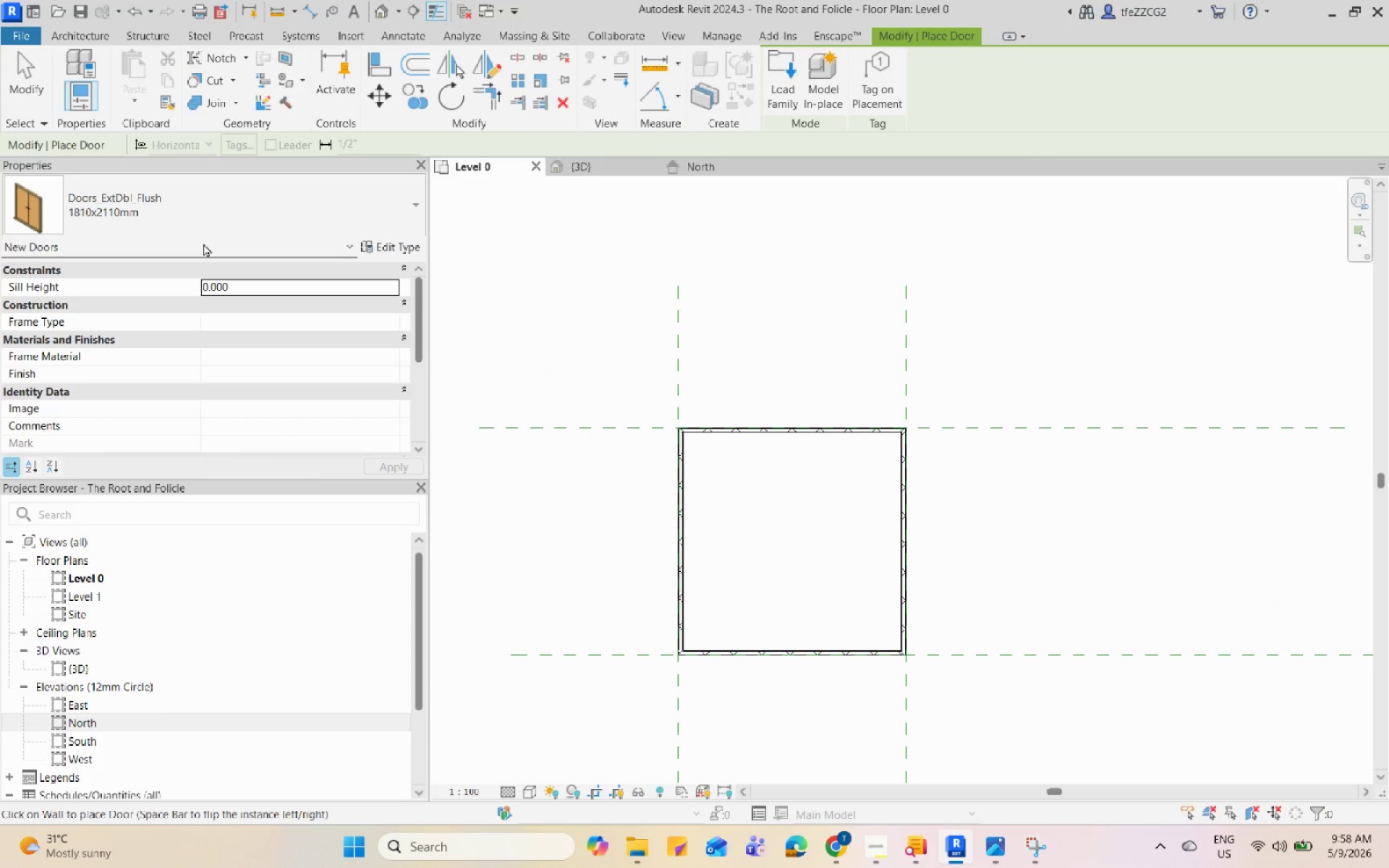 
left_click([211, 216])
 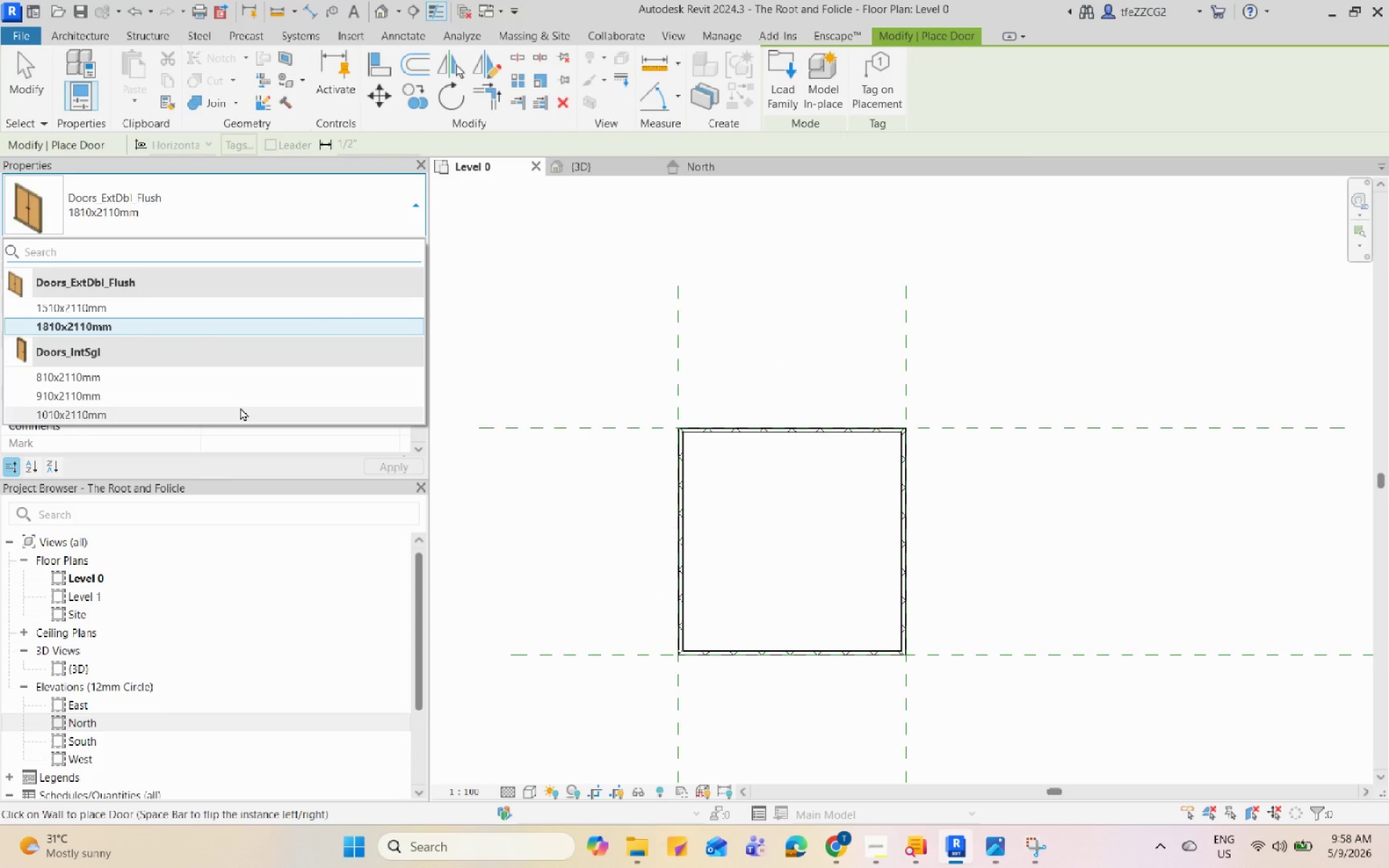 
left_click([244, 392])
 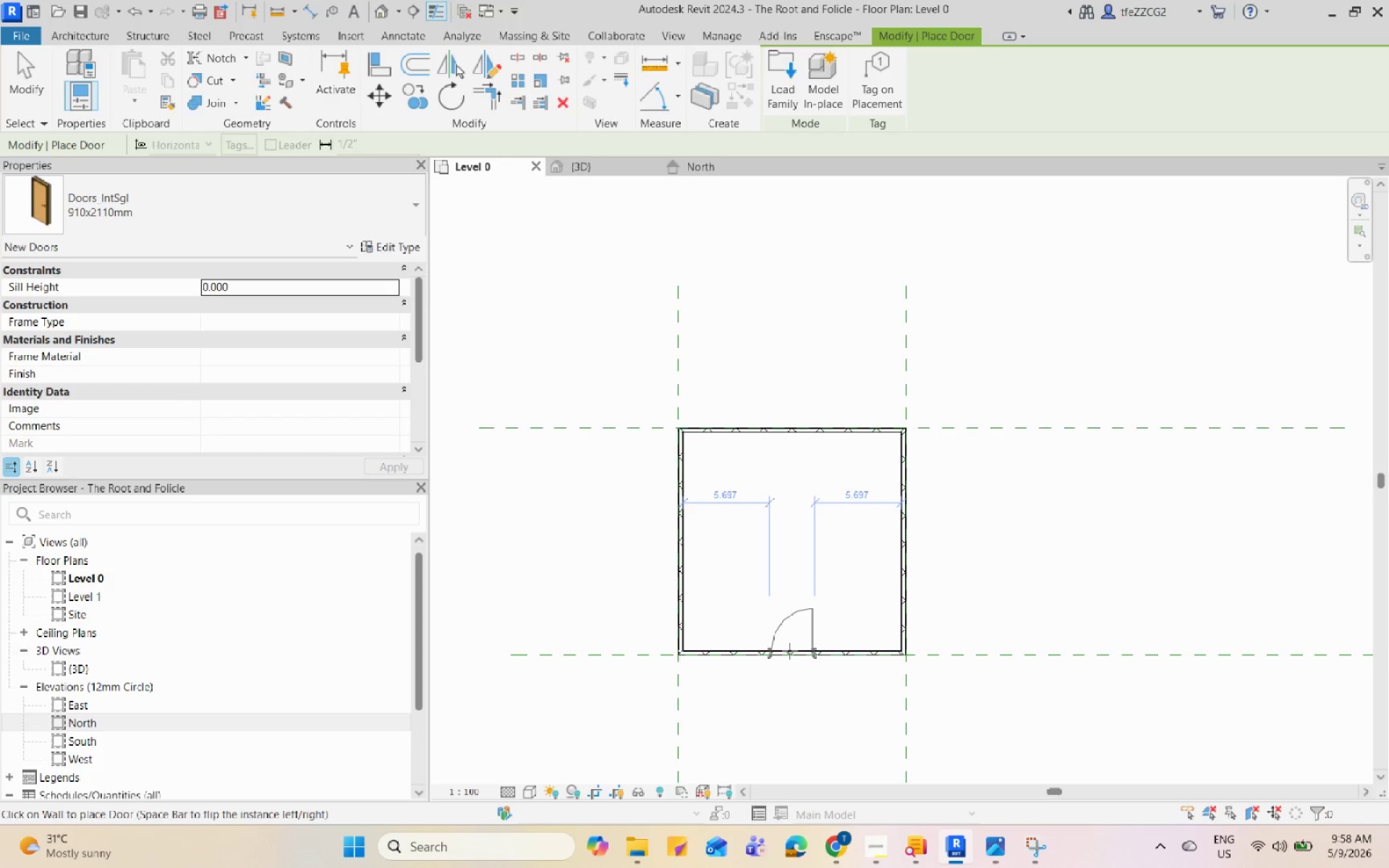 
scroll: coordinate [789, 652], scroll_direction: up, amount: 6.0
 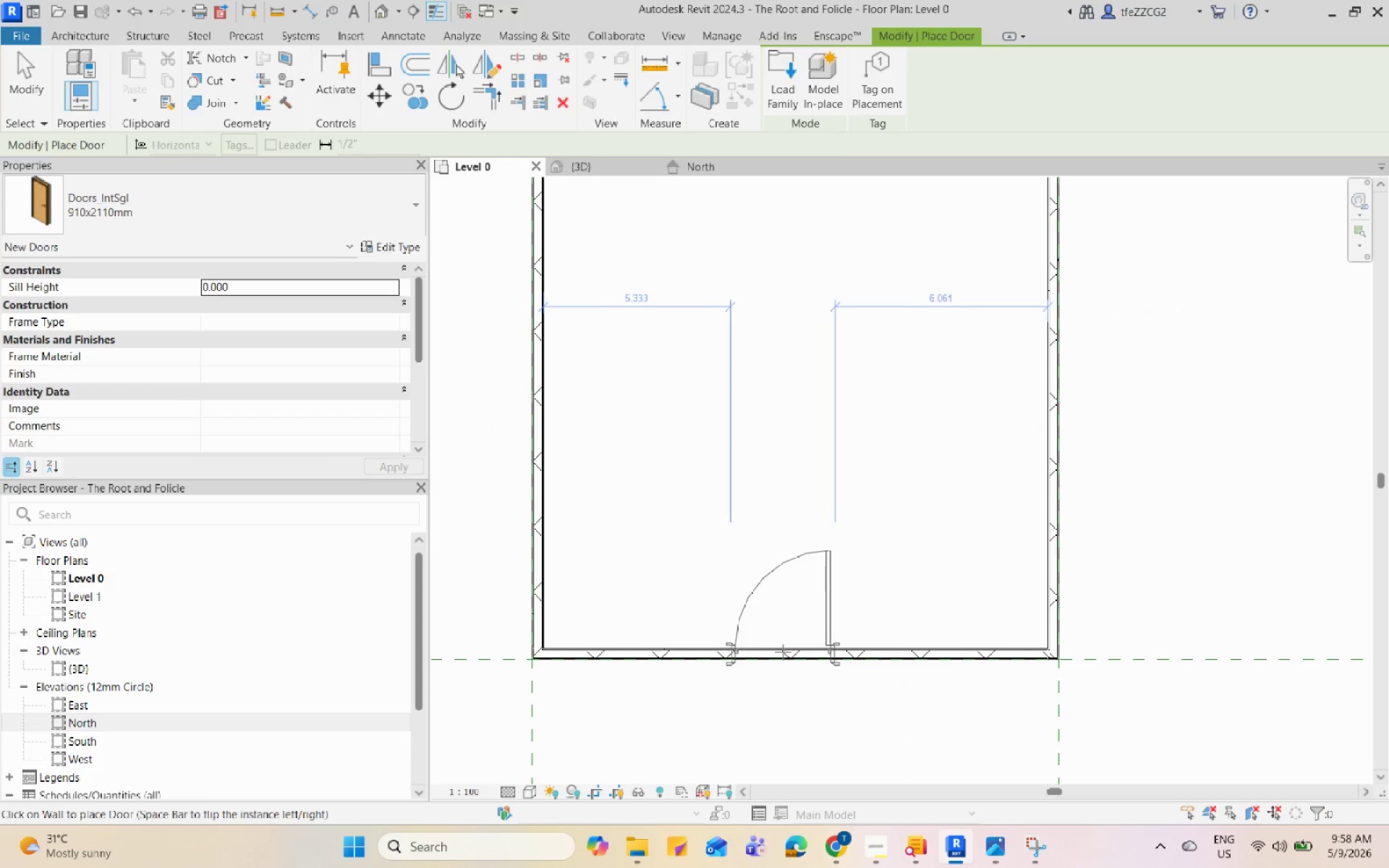 
left_click([783, 652])
 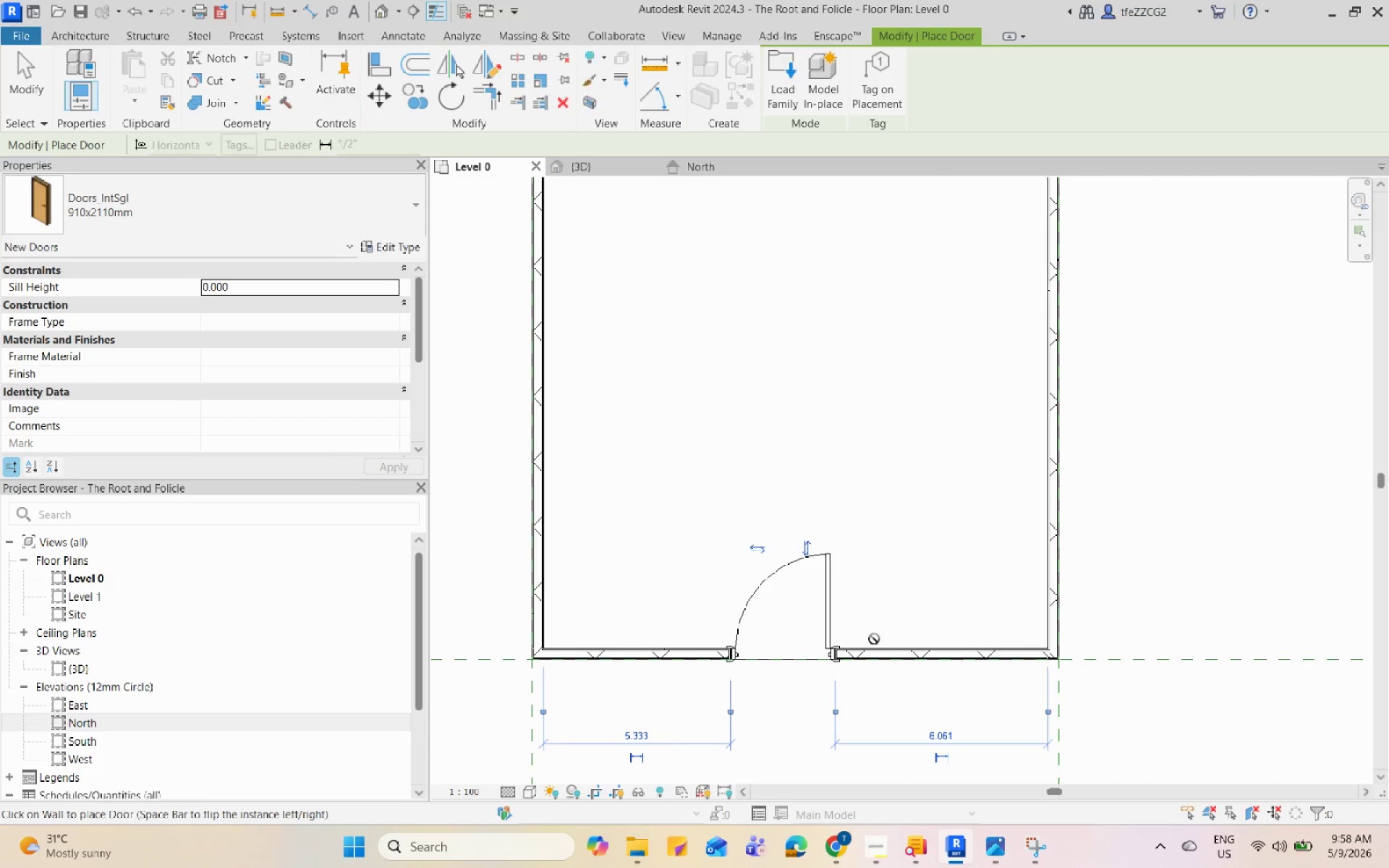 
key(Escape)
 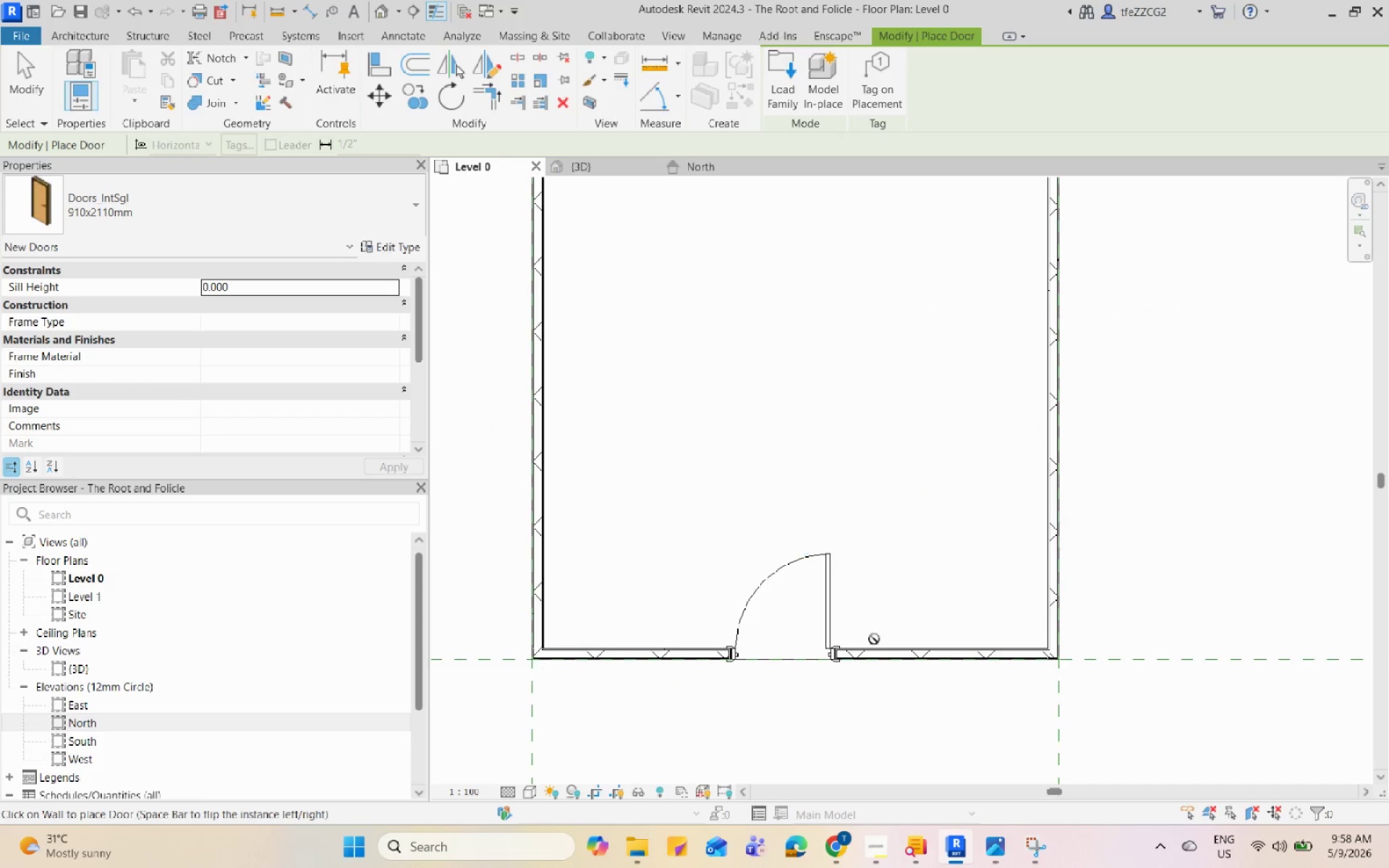 
key(Escape)
 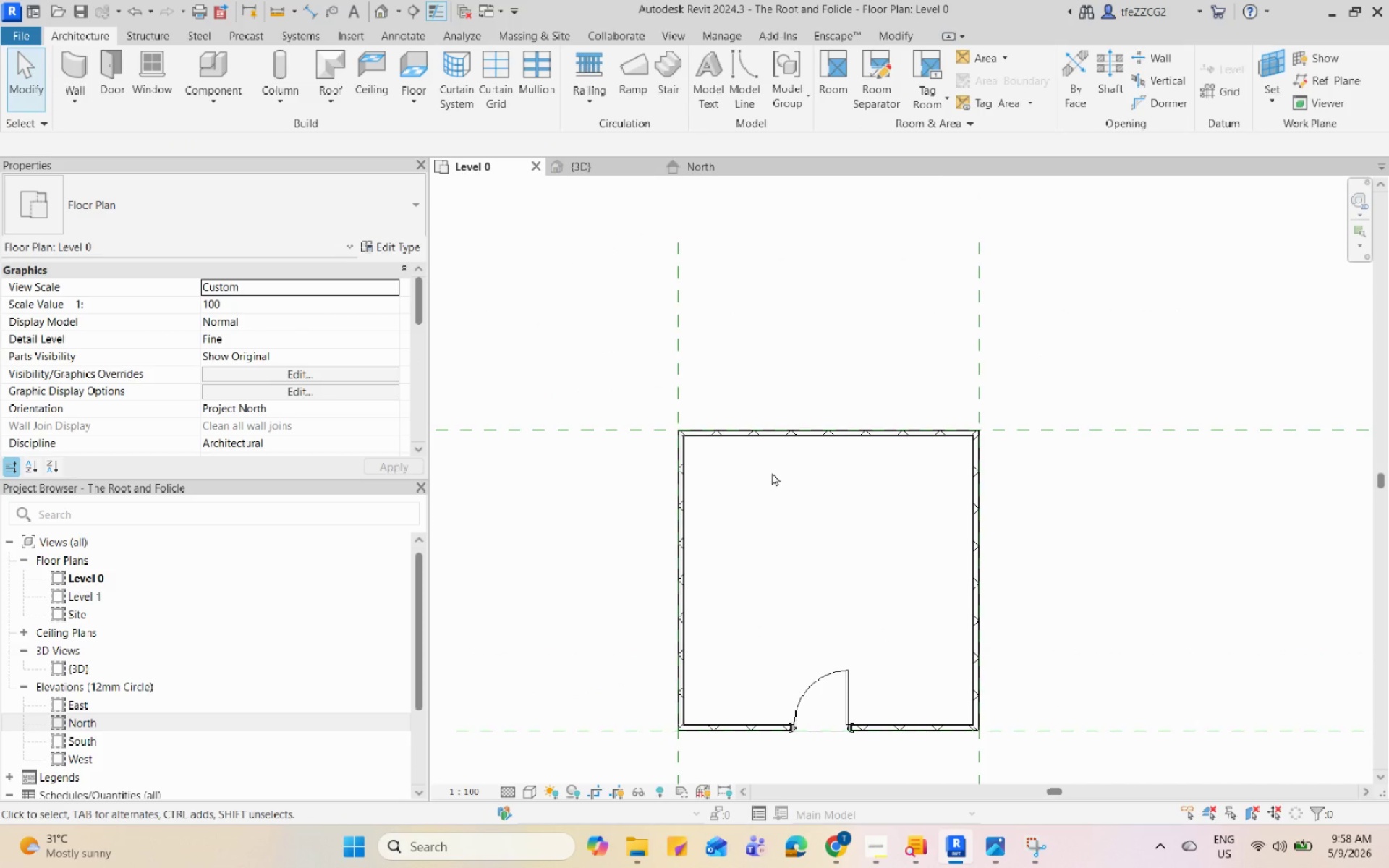 
scroll: coordinate [874, 639], scroll_direction: down, amount: 4.0
 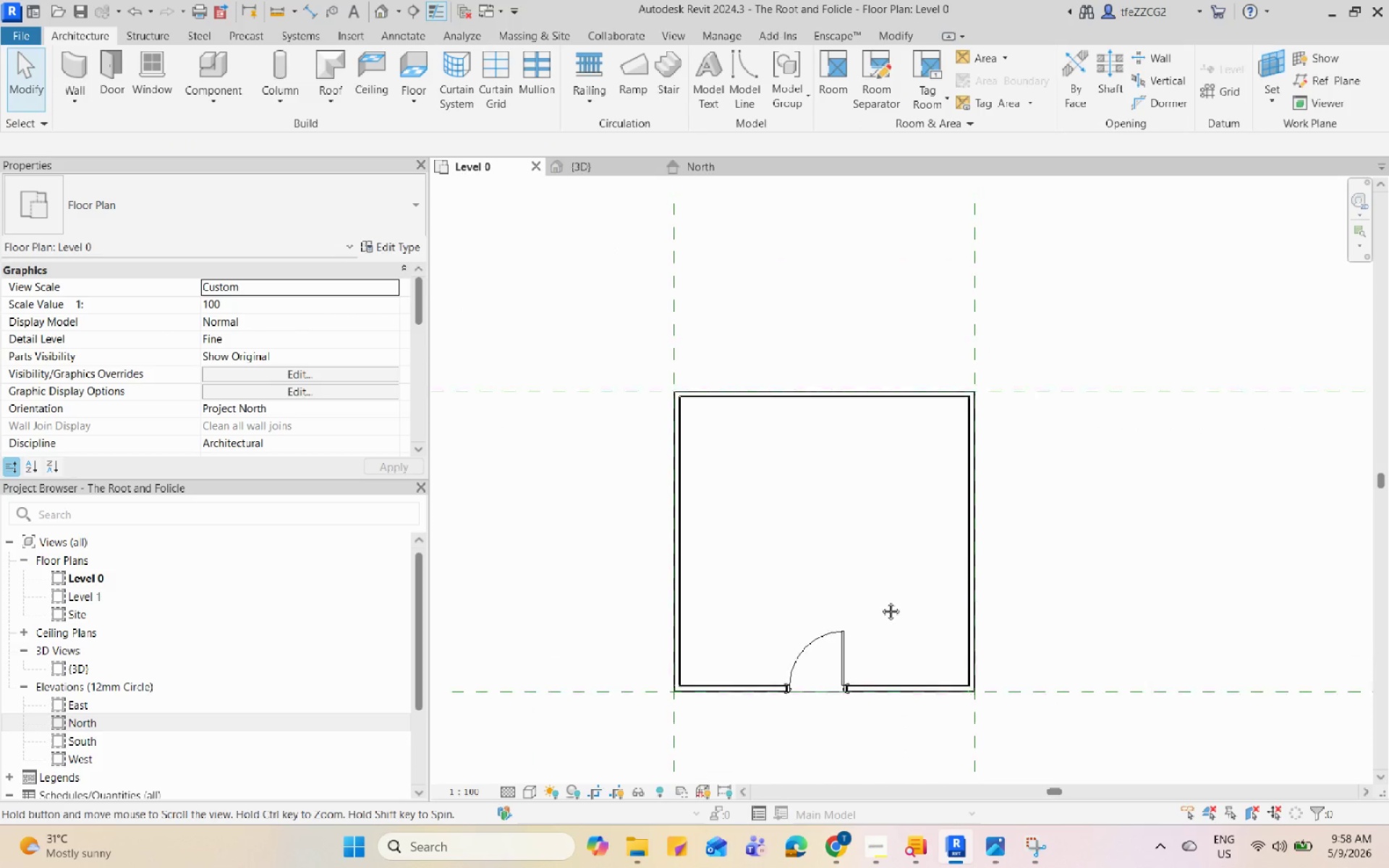 
type(sv)
 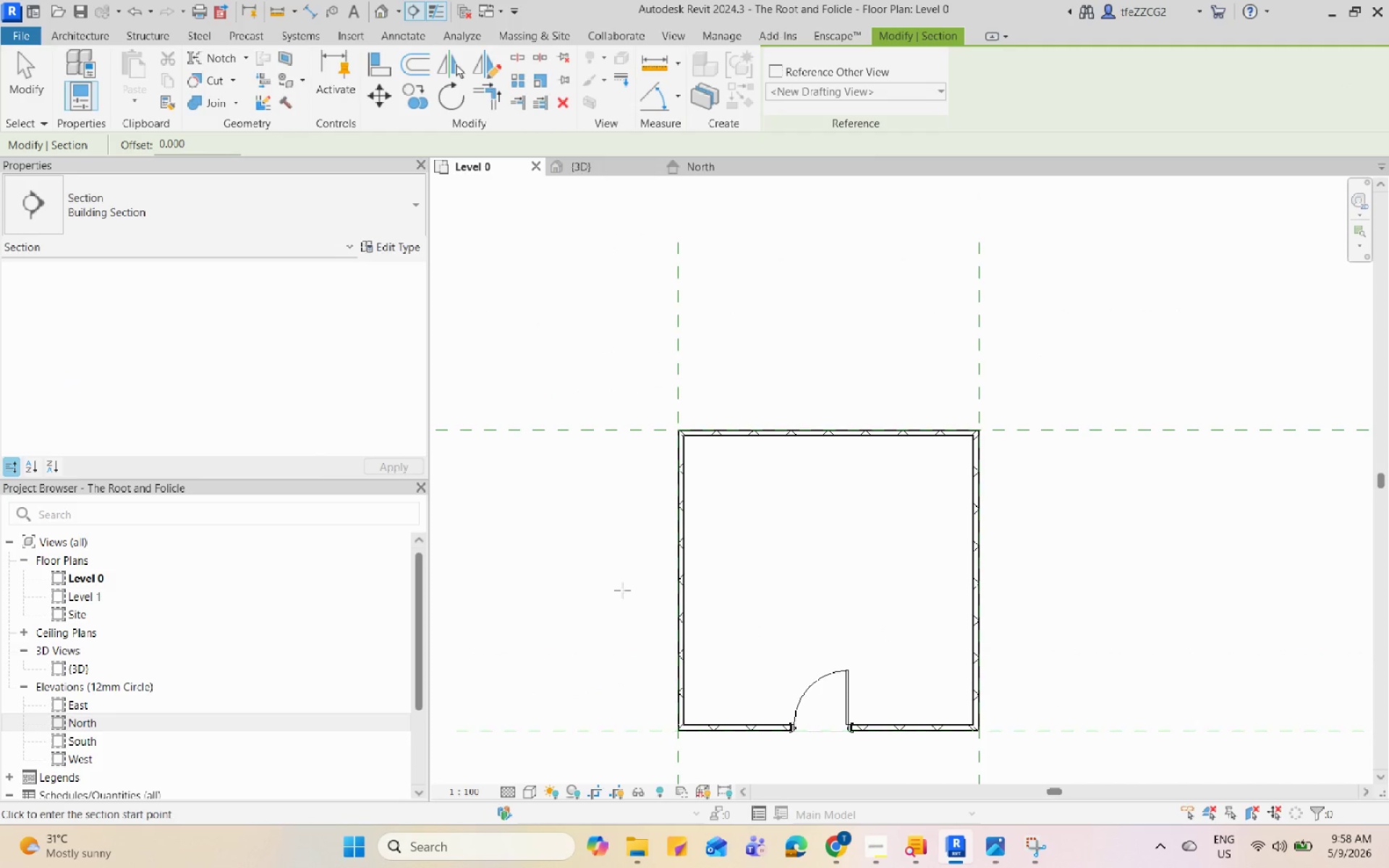 
left_click([619, 590])
 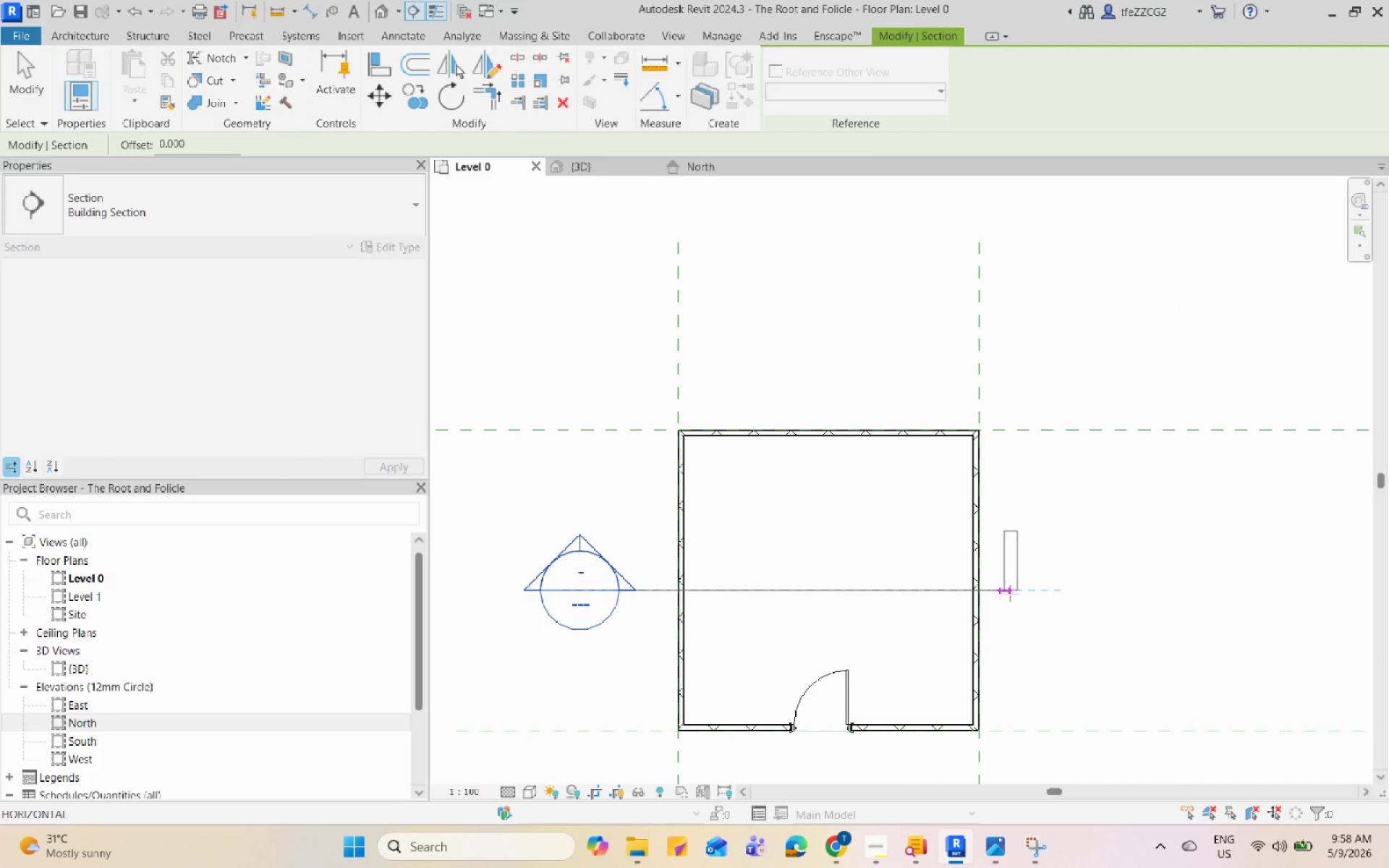 
left_click([1021, 593])
 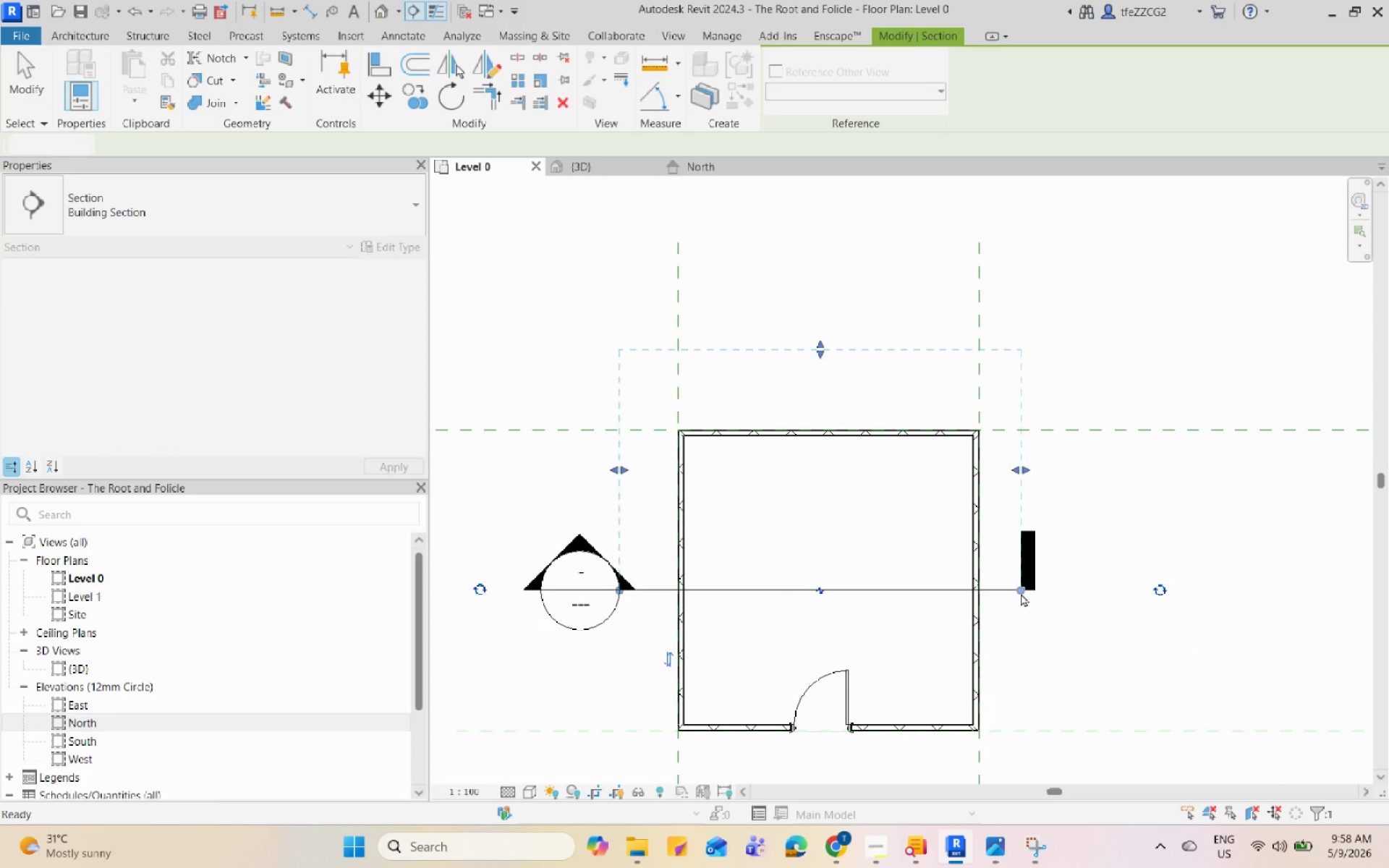 
key(Escape)
 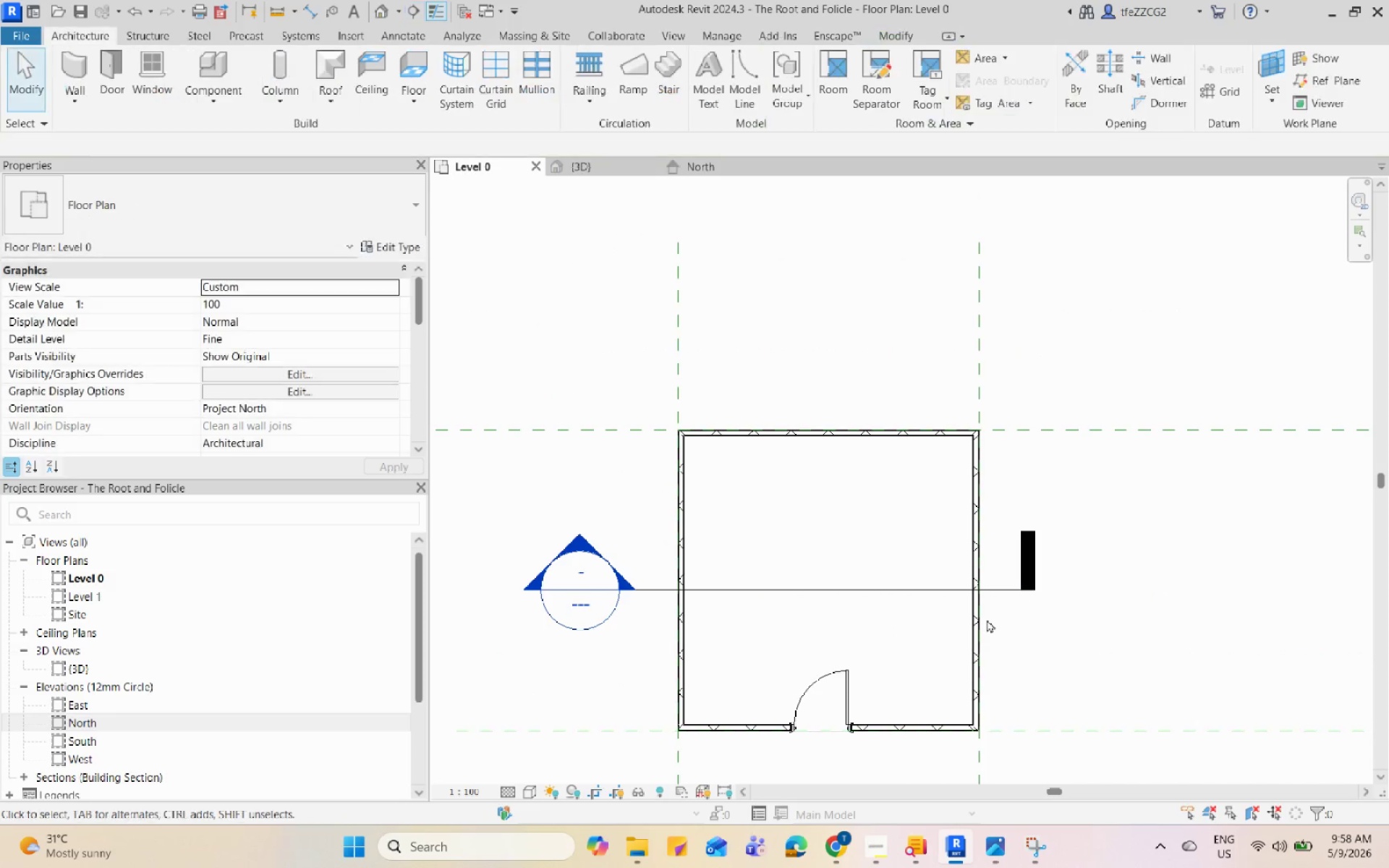 
key(Escape)
 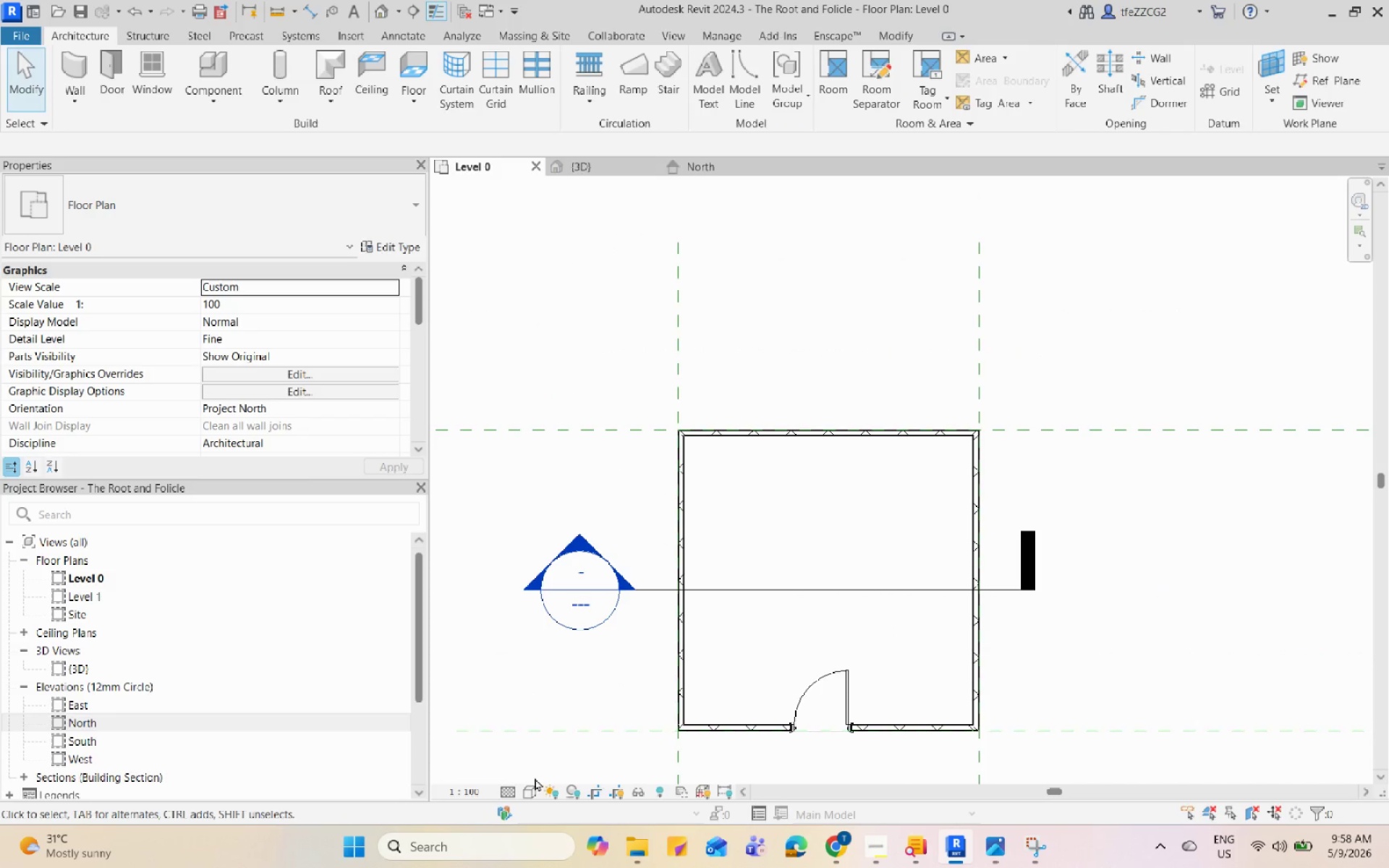 
left_click([480, 793])
 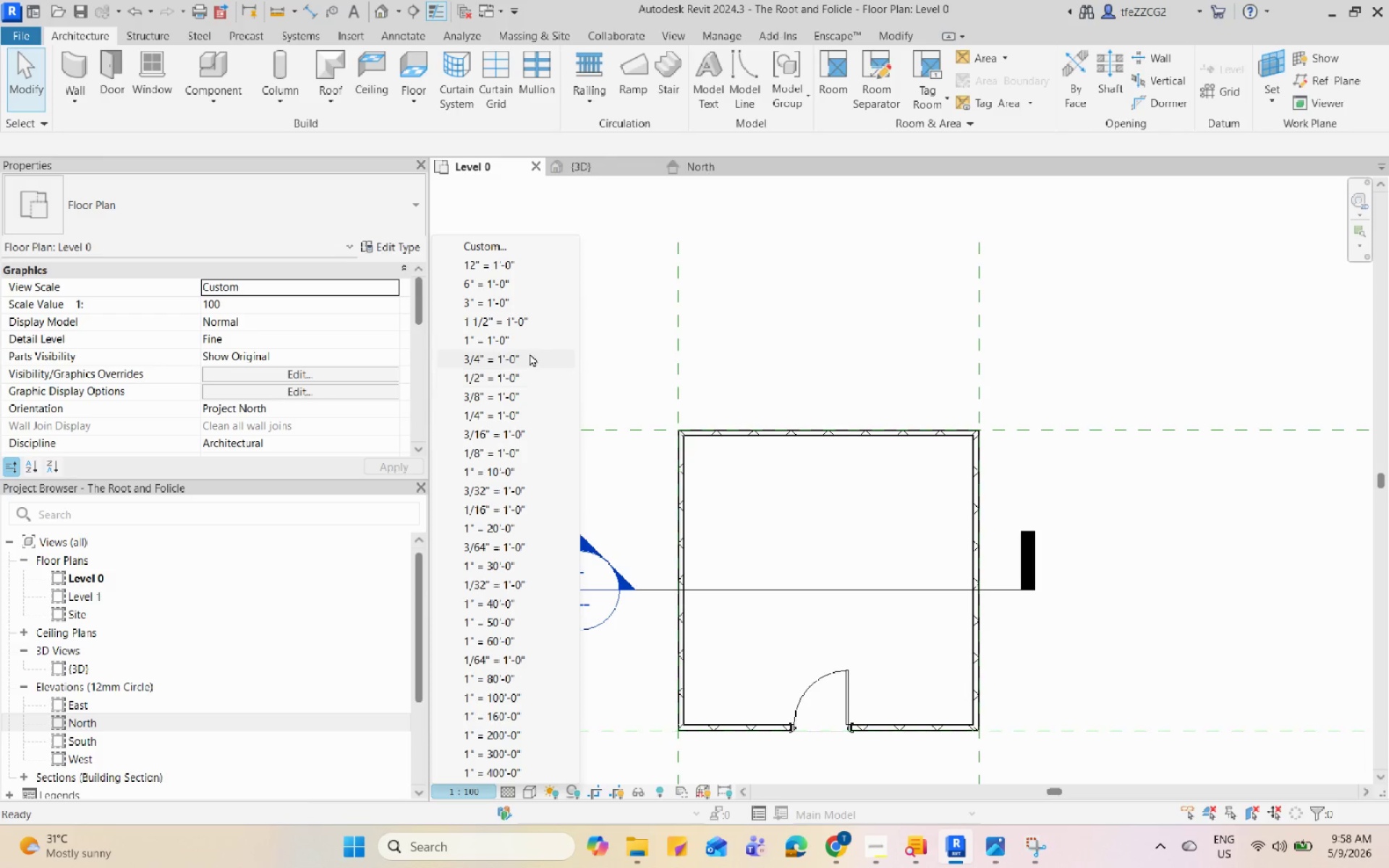 
scroll: coordinate [482, 791], scroll_direction: up, amount: 1.0
 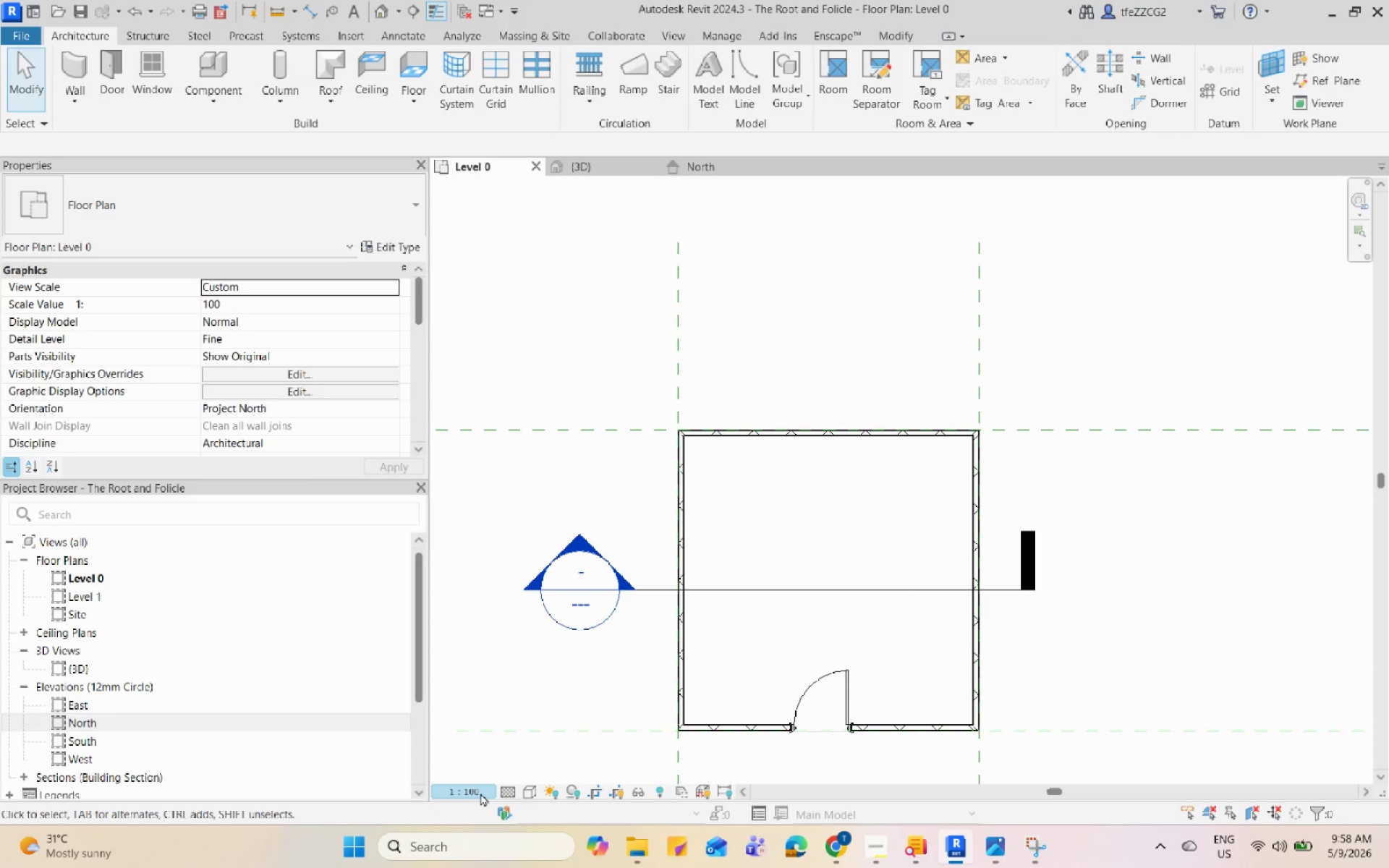 
left_click([531, 339])
 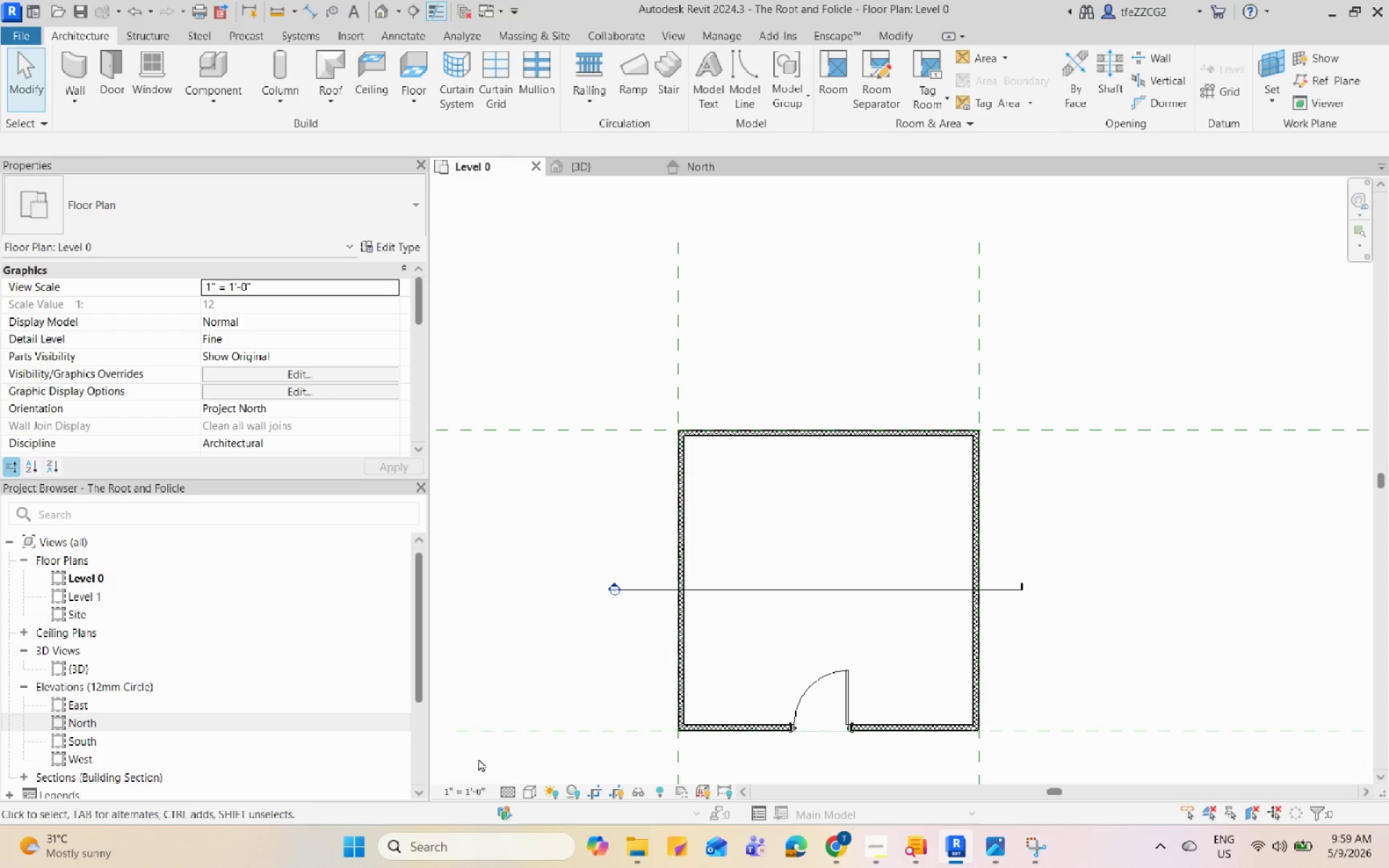 
left_click([474, 788])
 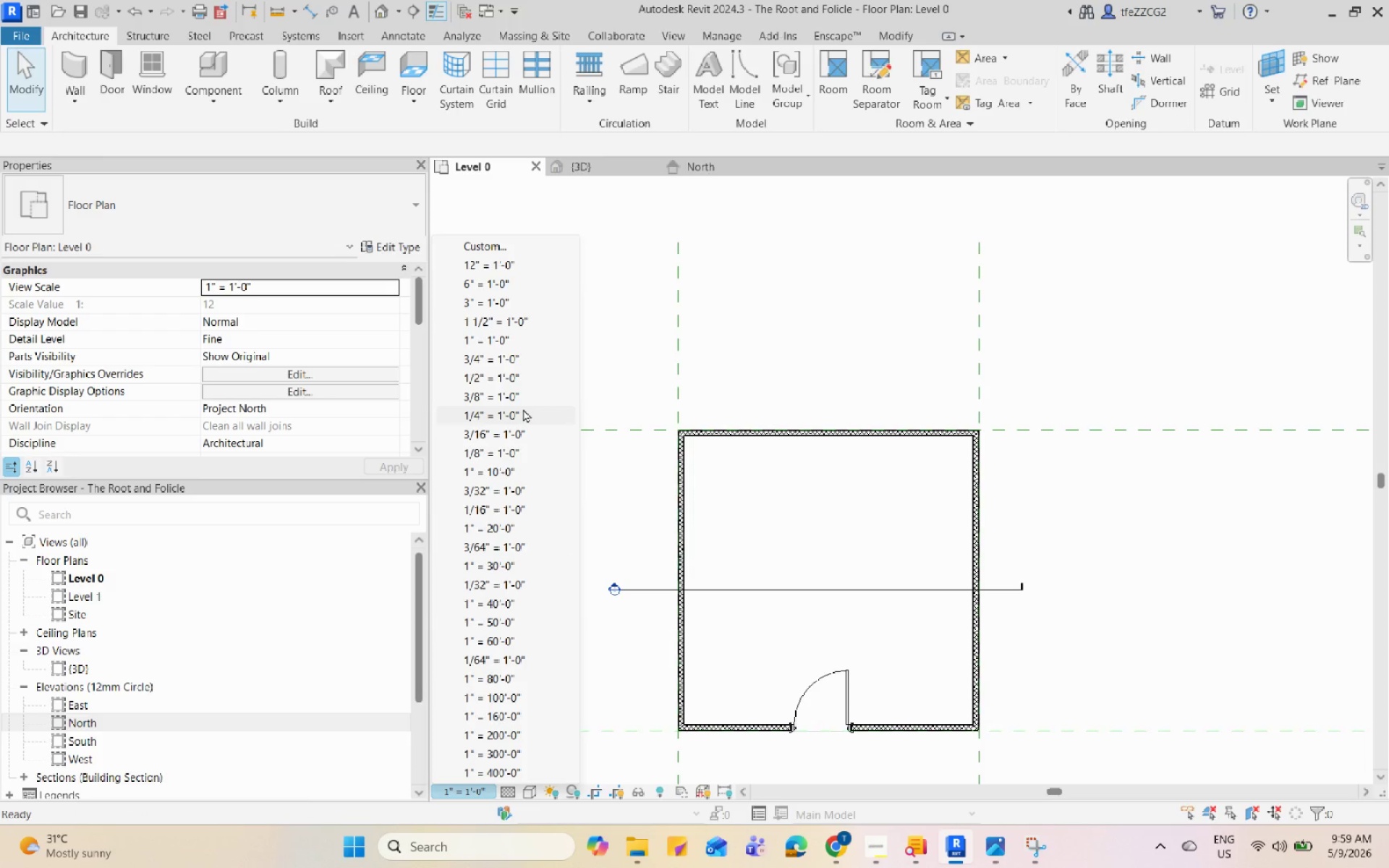 
left_click([523, 409])
 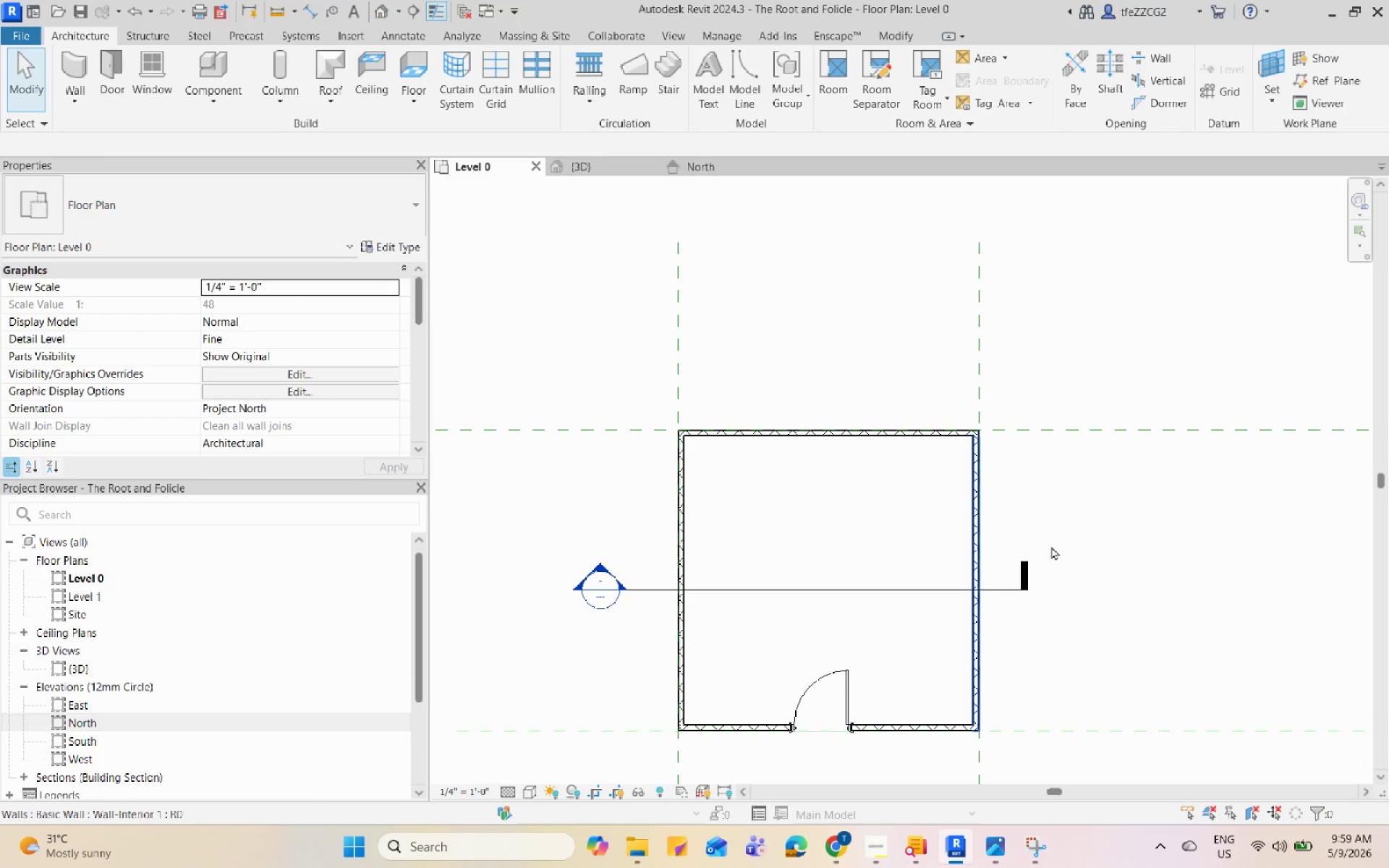 
left_click([1201, 579])
 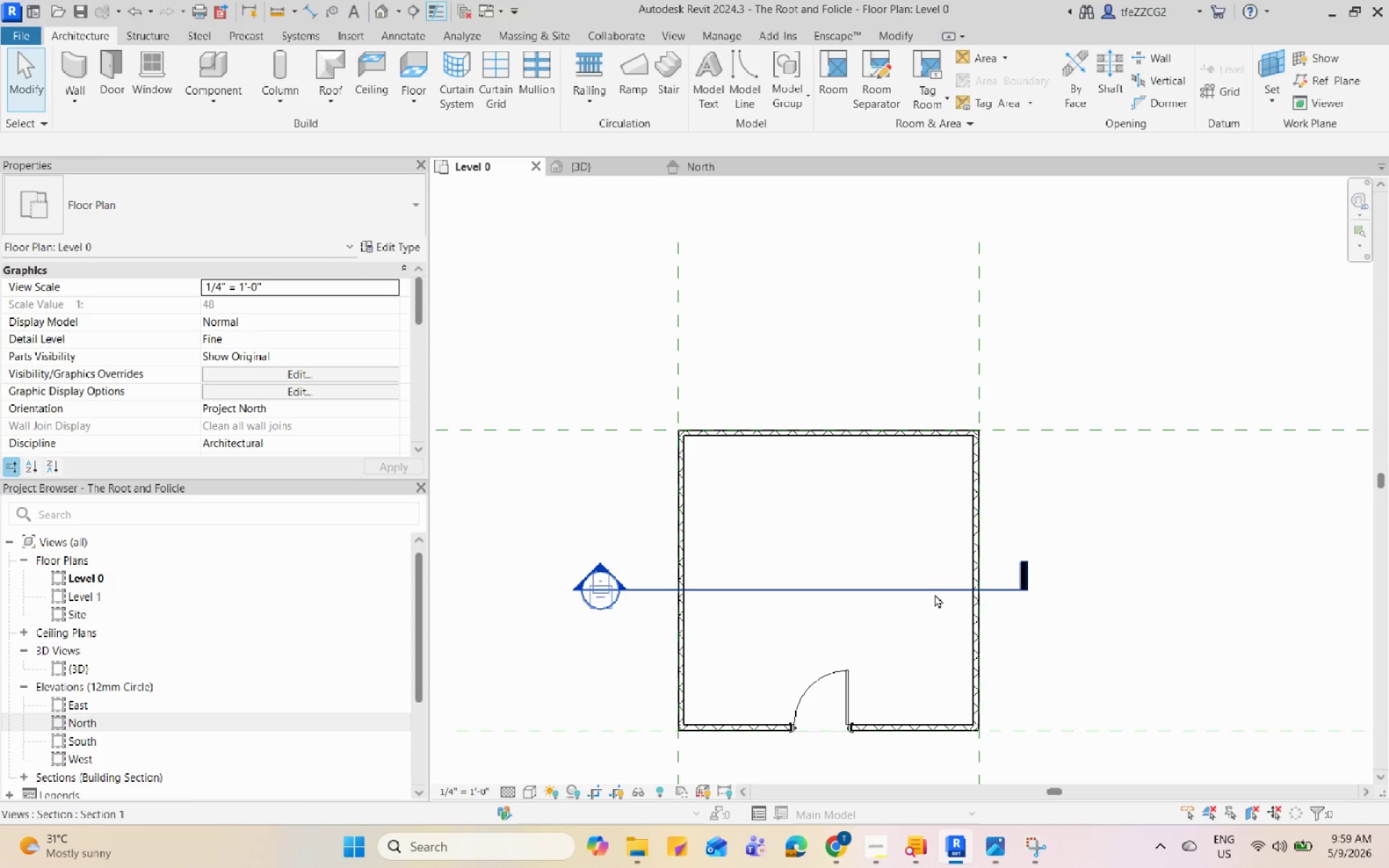 
left_click([935, 594])
 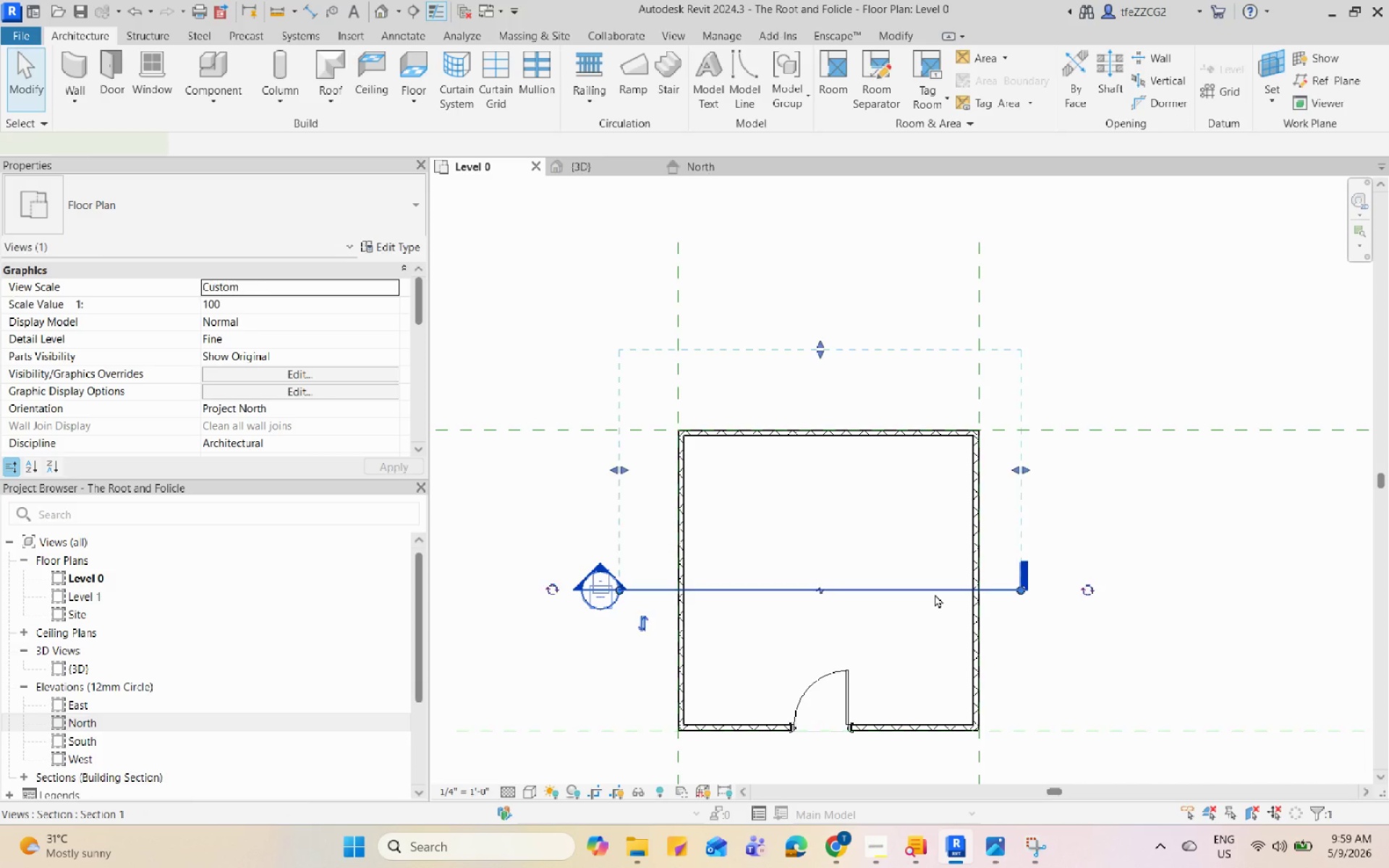 
right_click([935, 594])
 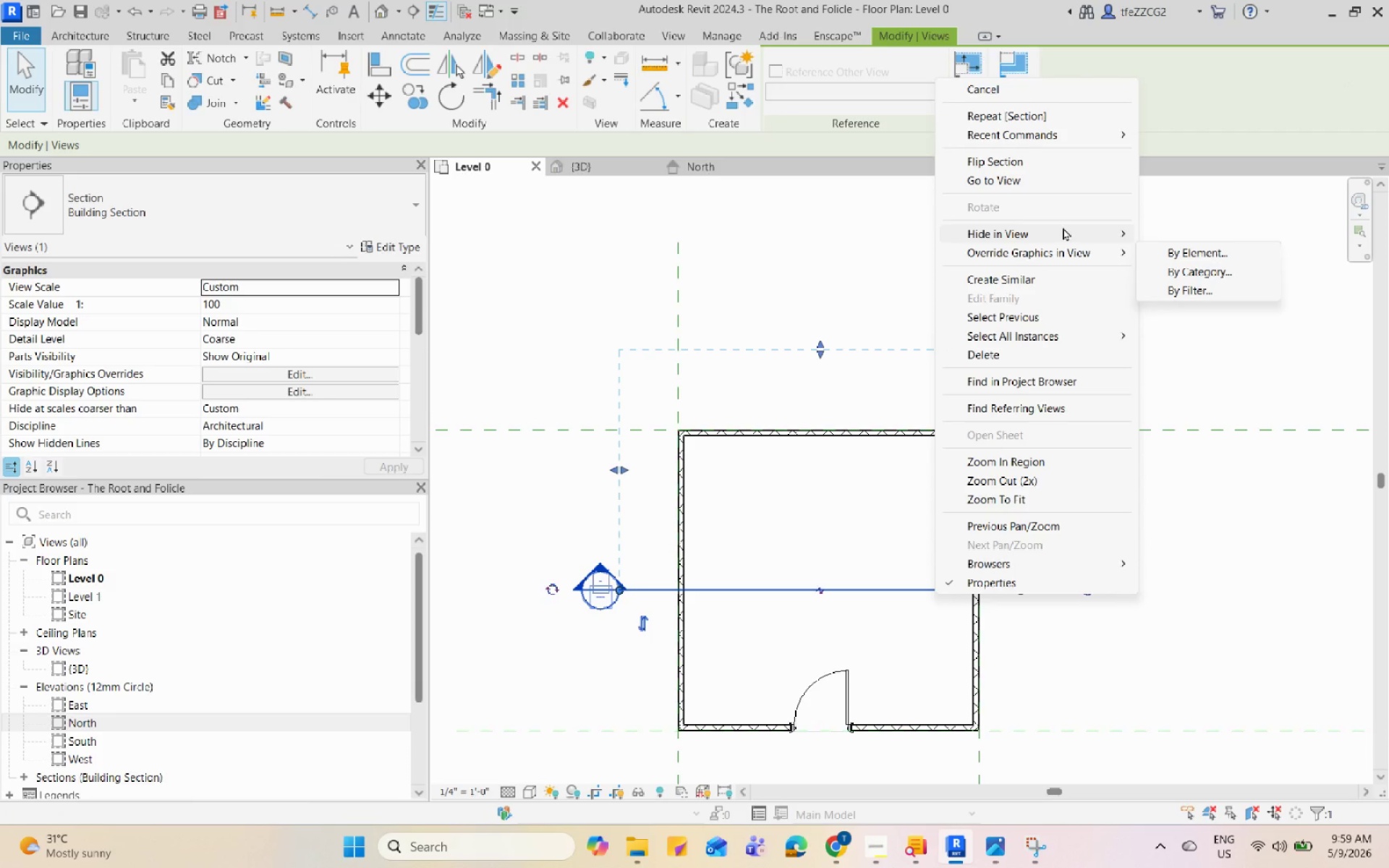 
left_click([1072, 181])
 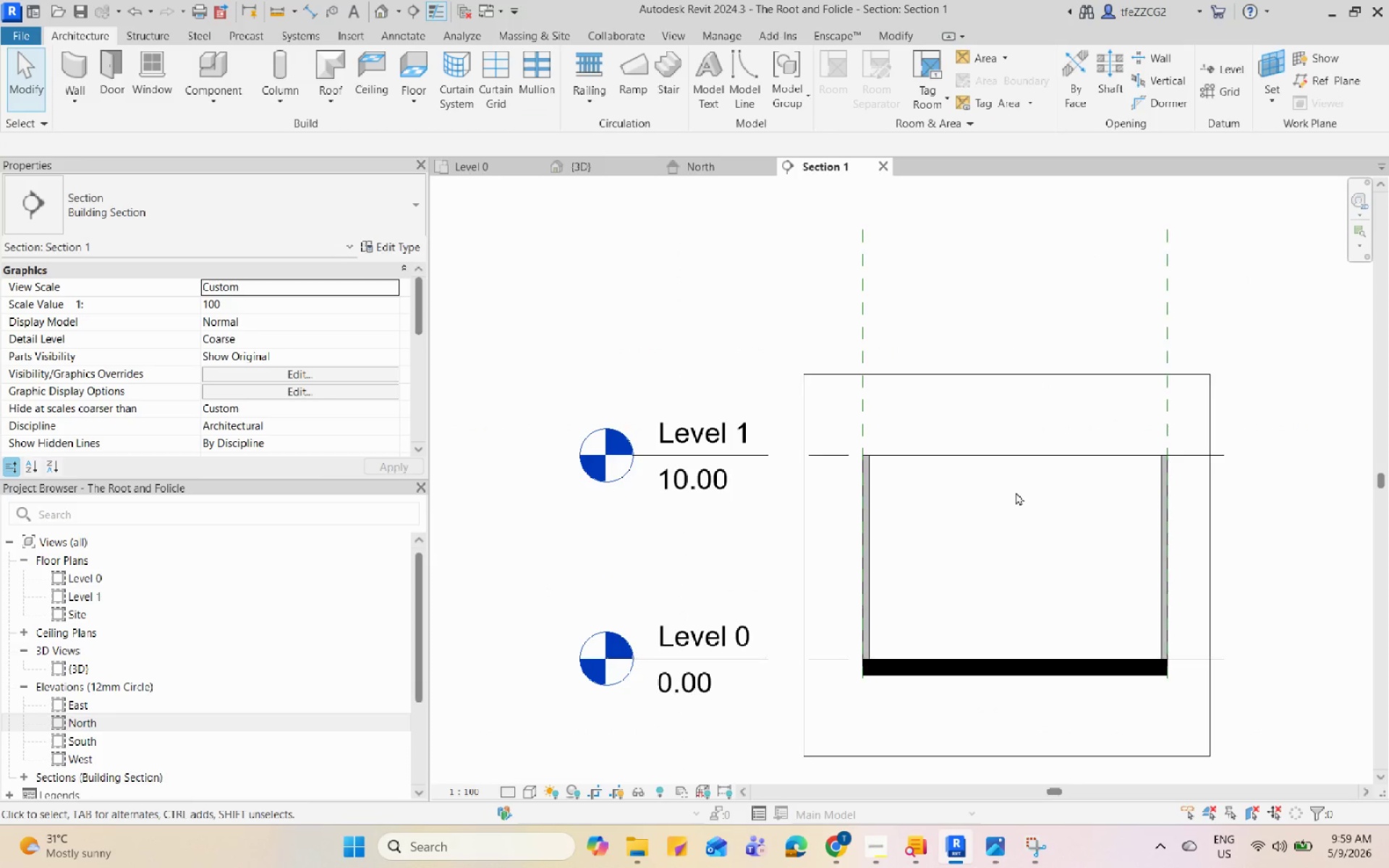 
scroll: coordinate [1016, 492], scroll_direction: down, amount: 3.0
 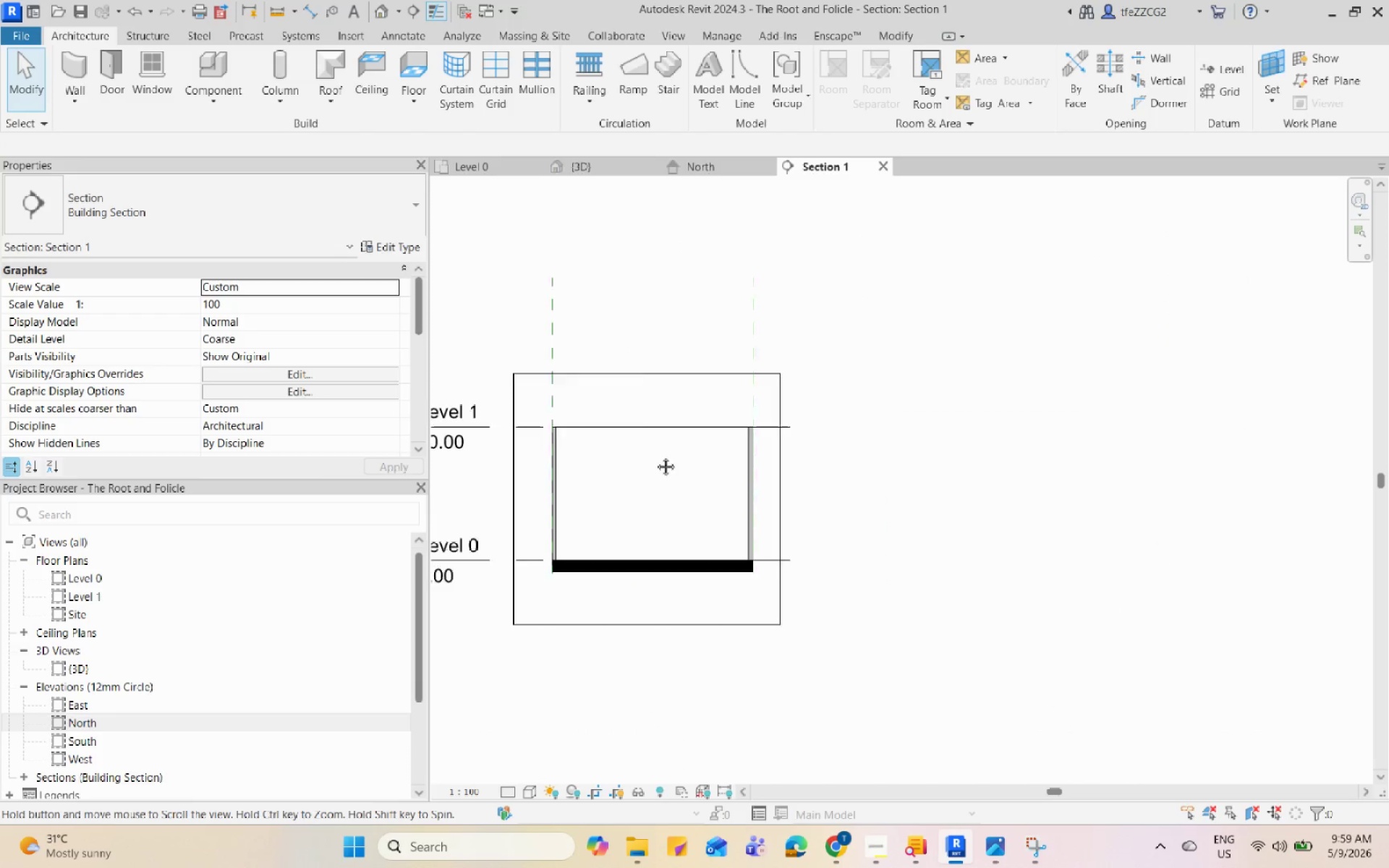 
scroll: coordinate [778, 454], scroll_direction: up, amount: 6.0
 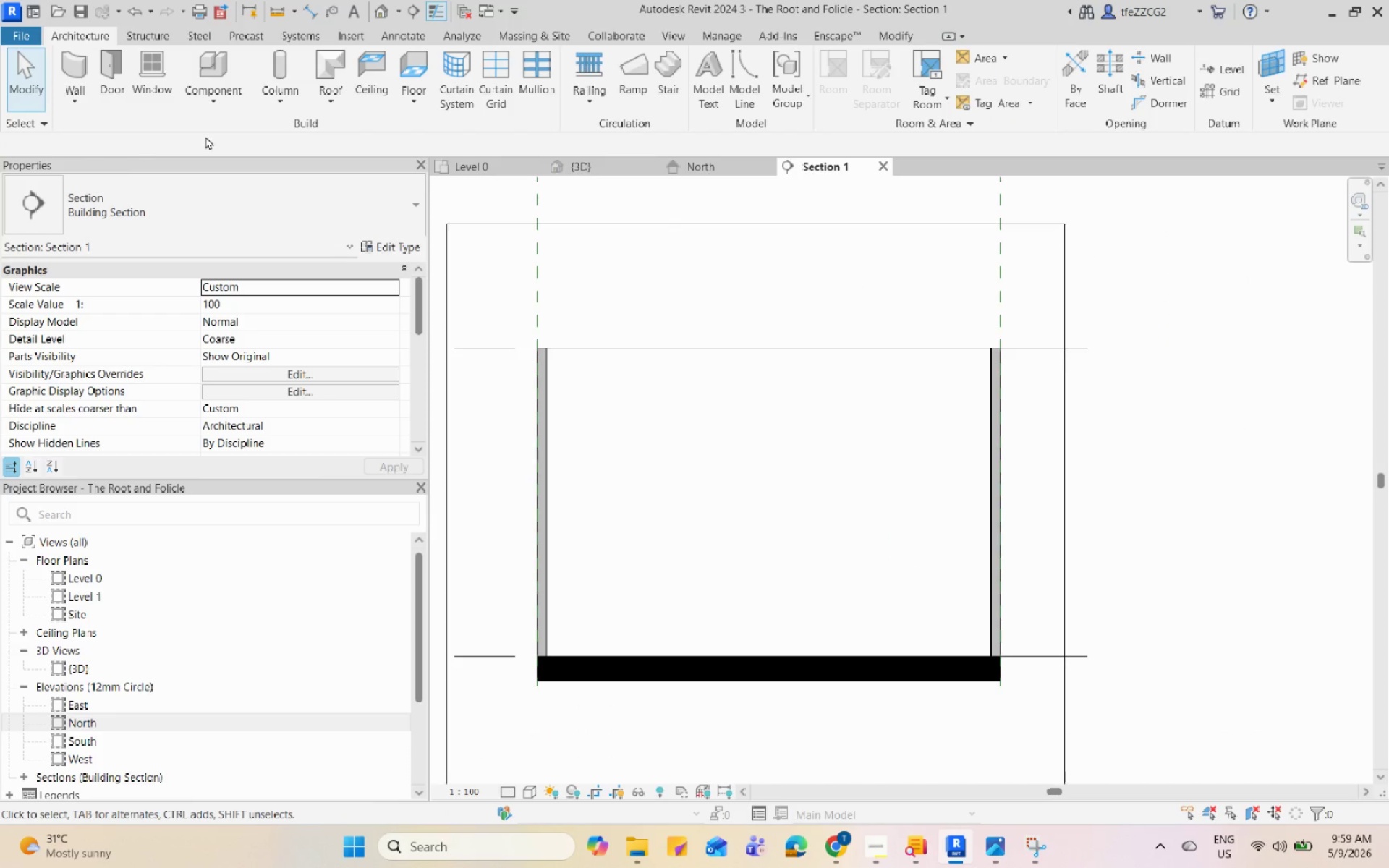 
left_click([236, 111])
 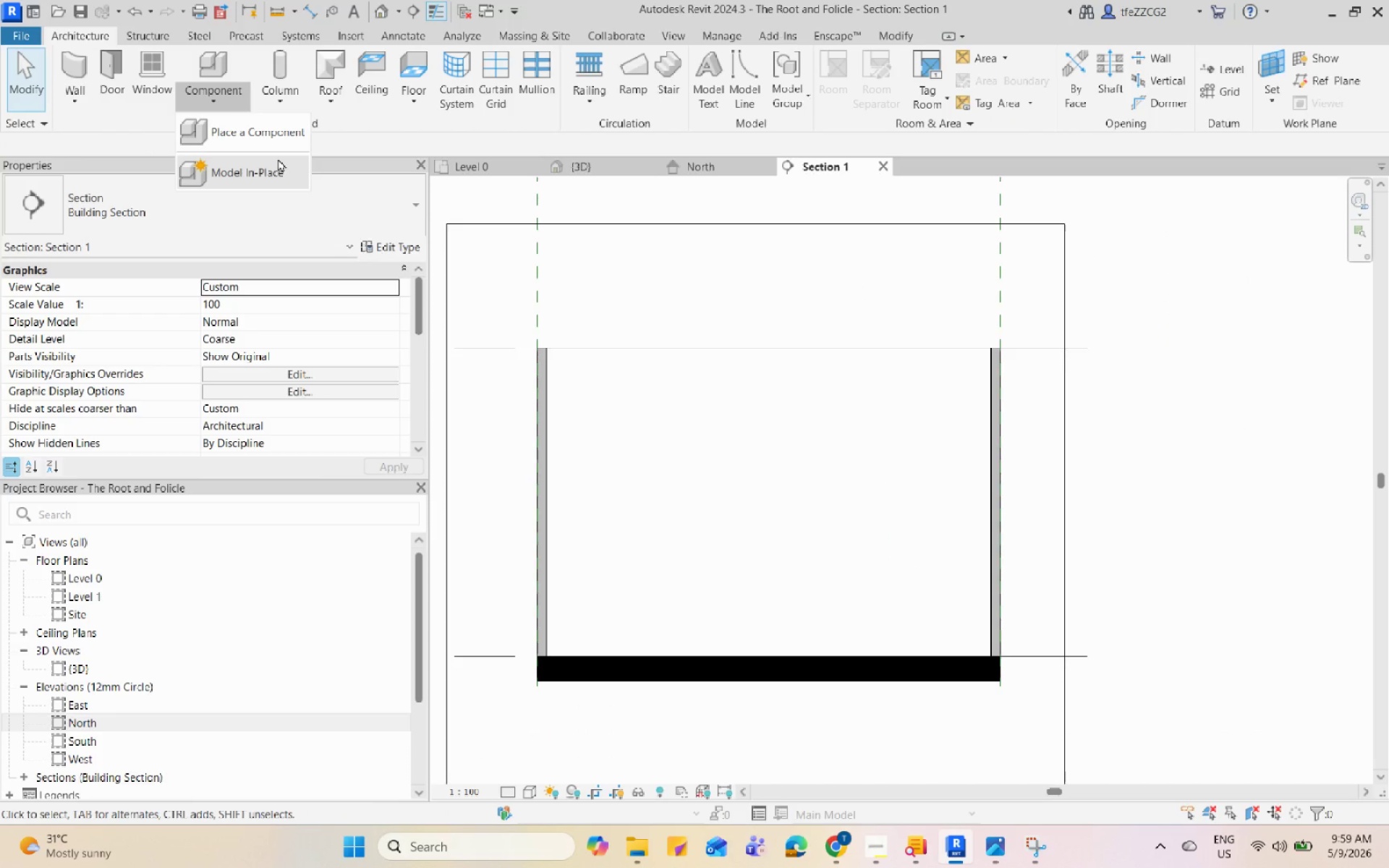 
left_click([278, 158])
 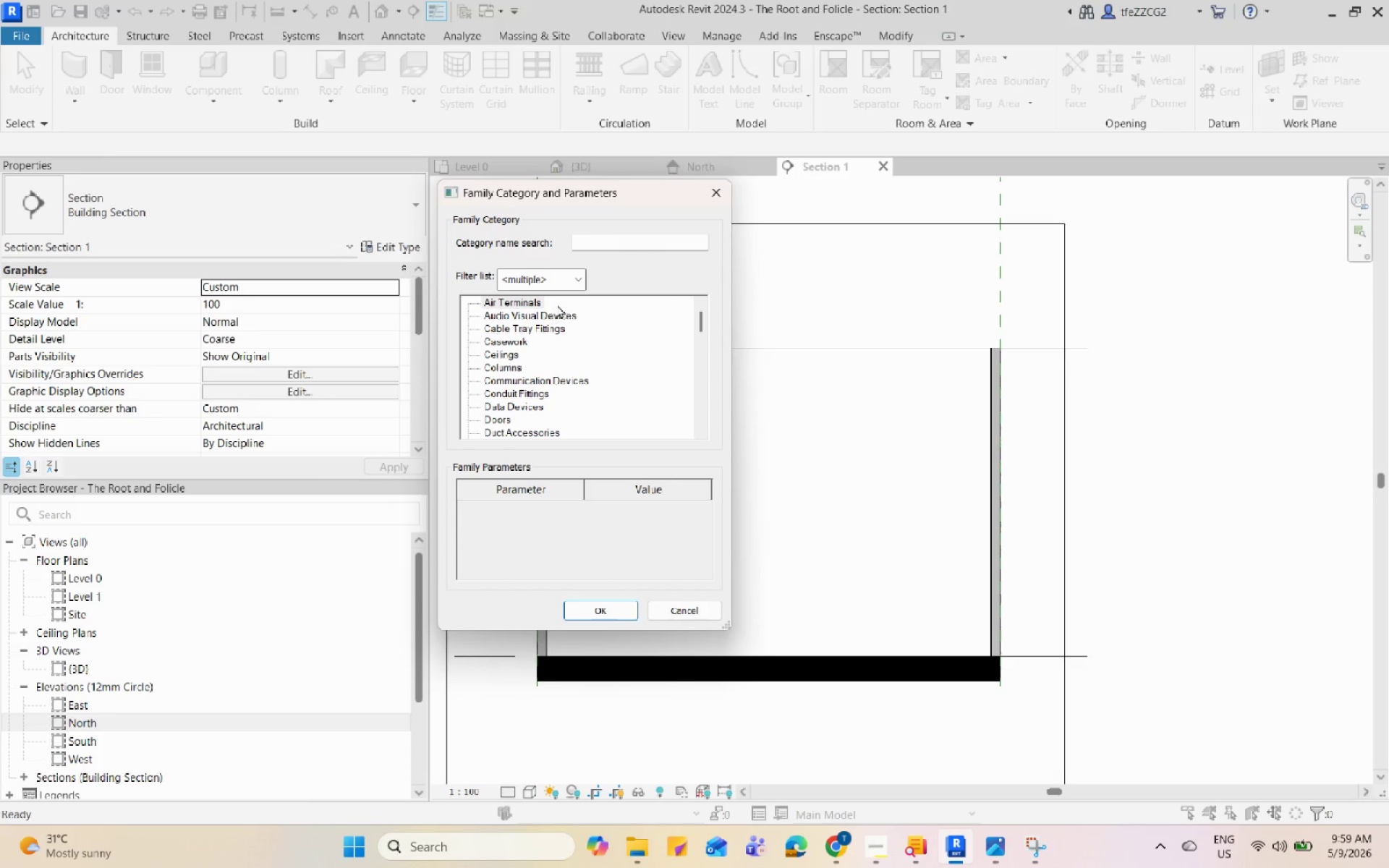 
scroll: coordinate [528, 394], scroll_direction: down, amount: 12.0
 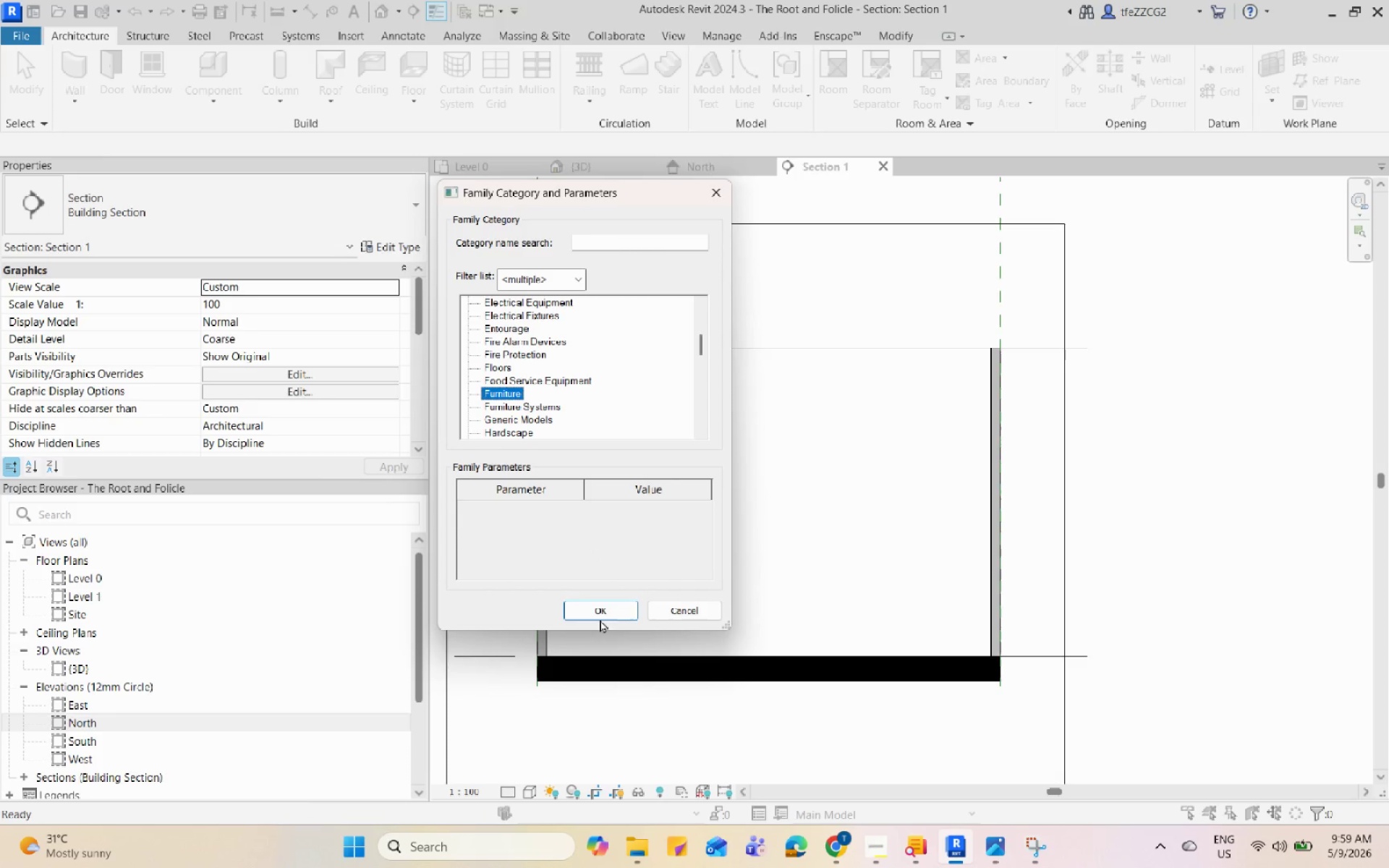 
left_click([601, 605])
 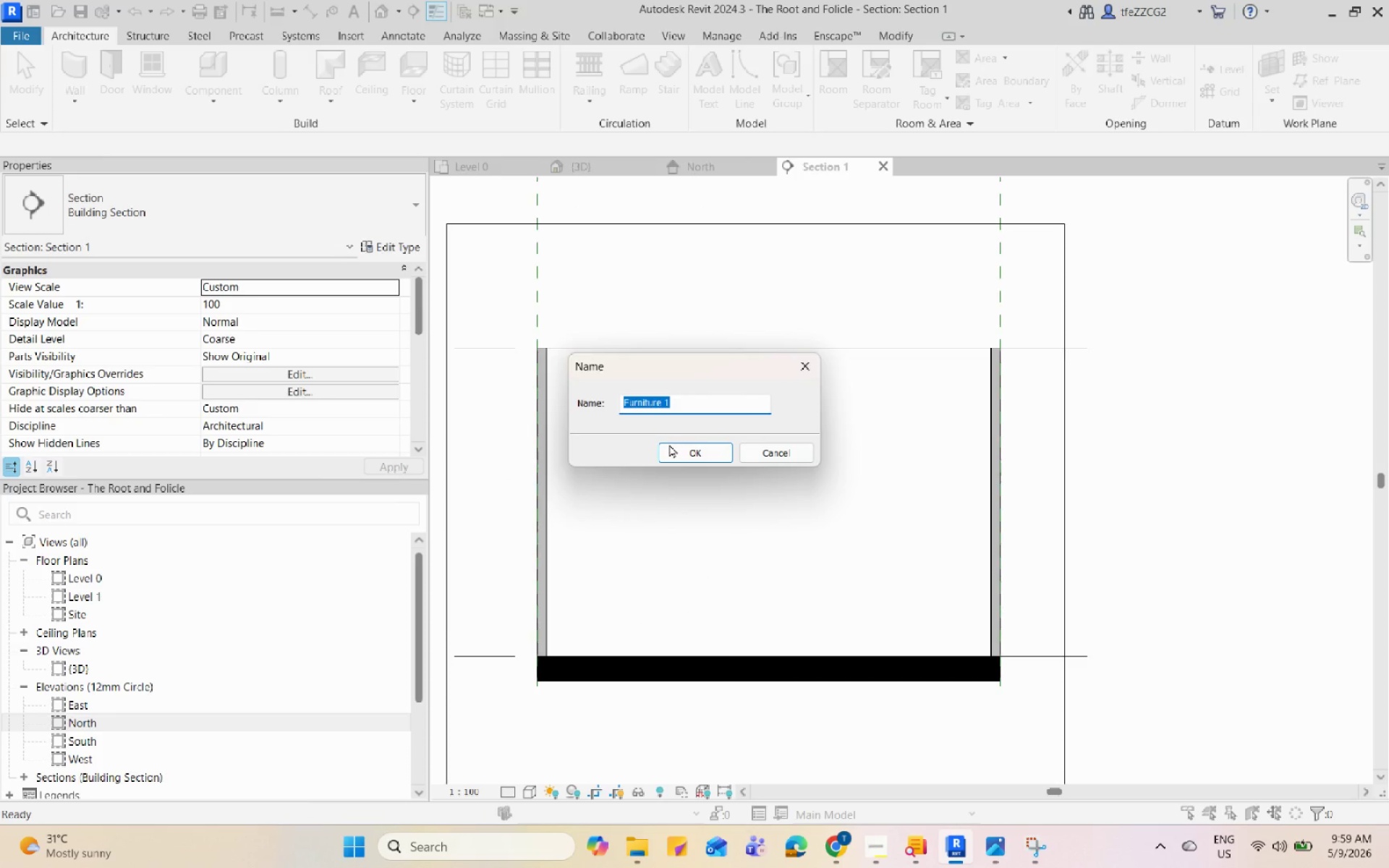 
left_click([669, 448])
 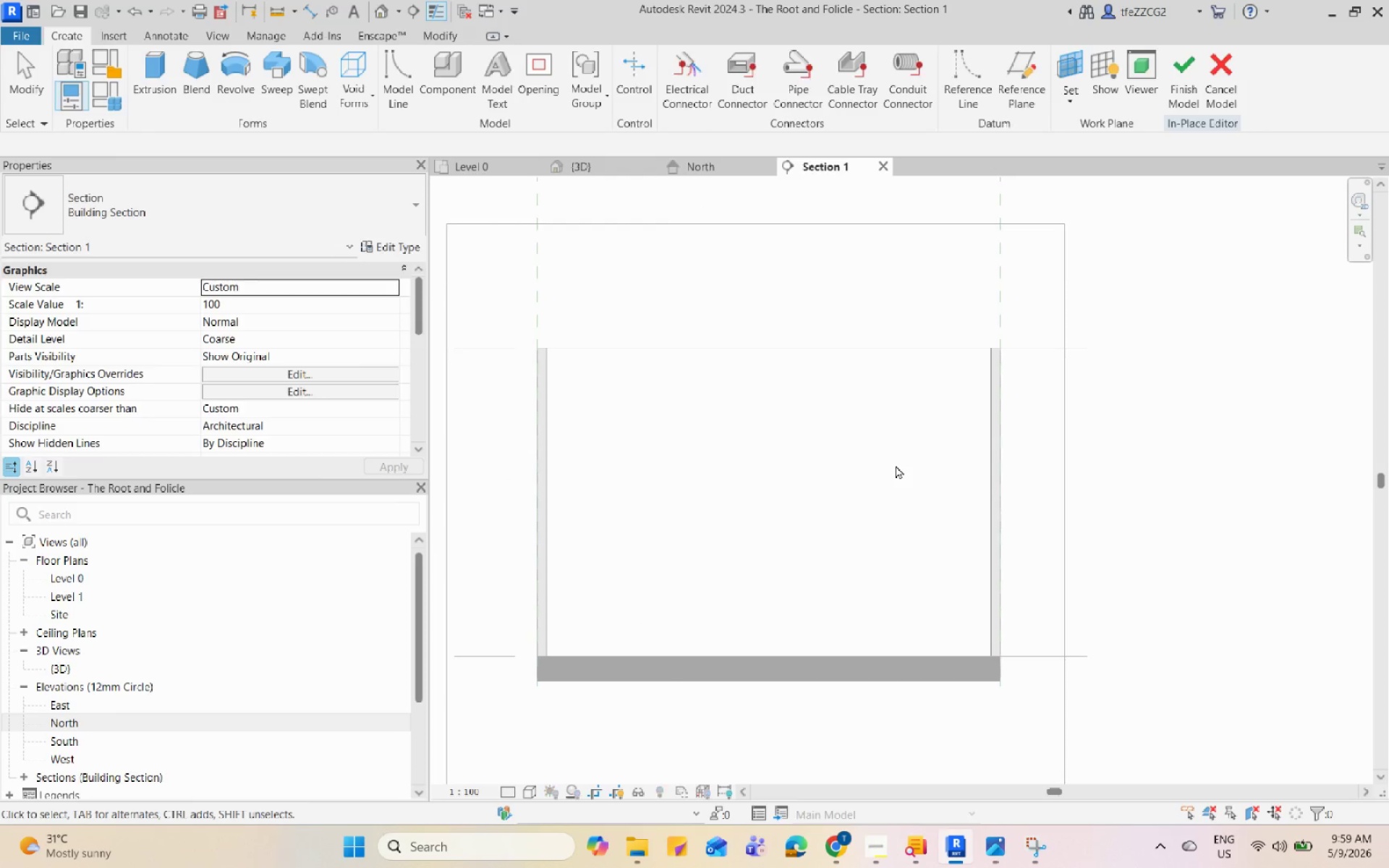 
scroll: coordinate [891, 435], scroll_direction: up, amount: 2.0
 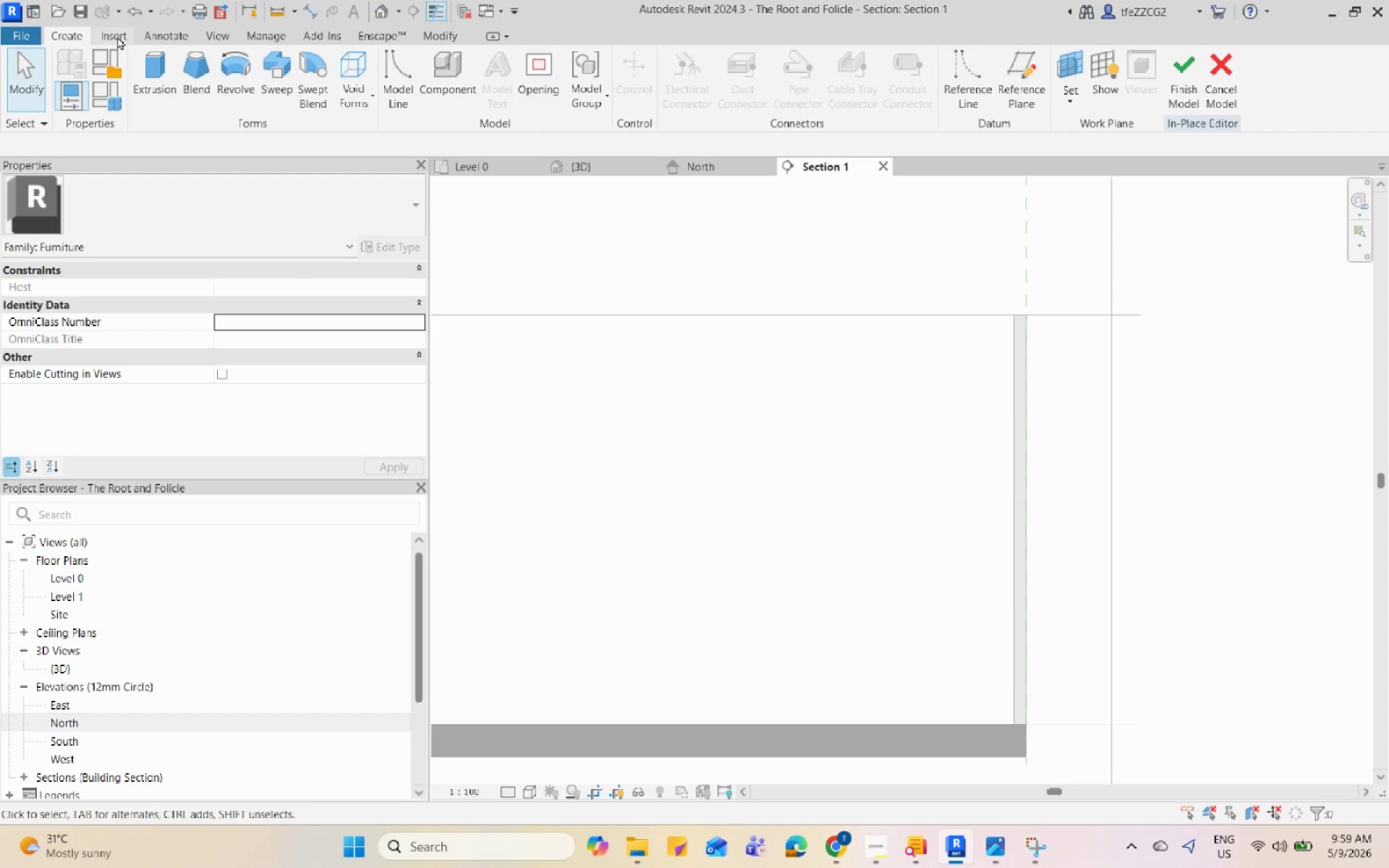 
wait(18.78)
 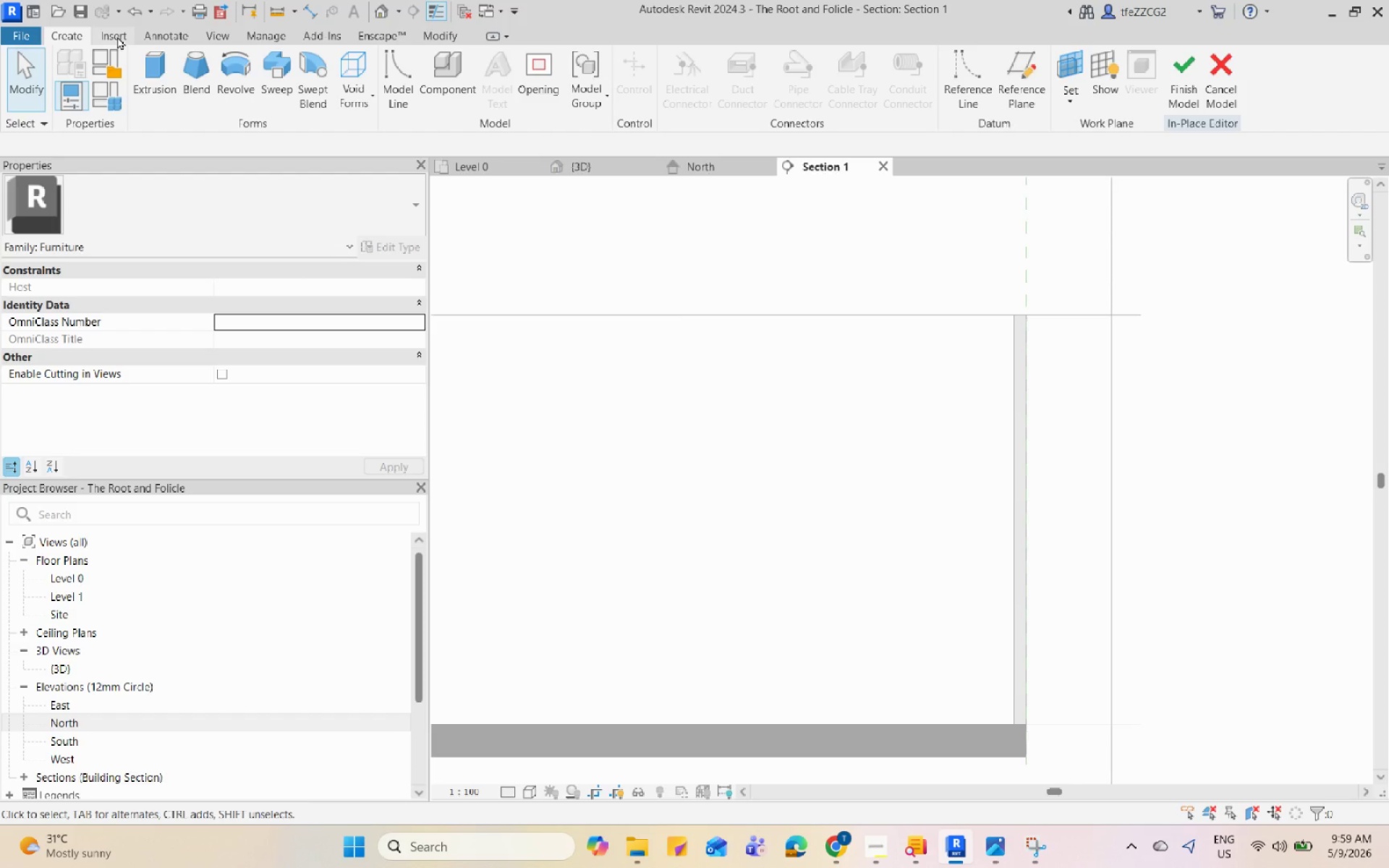 
left_click([141, 68])
 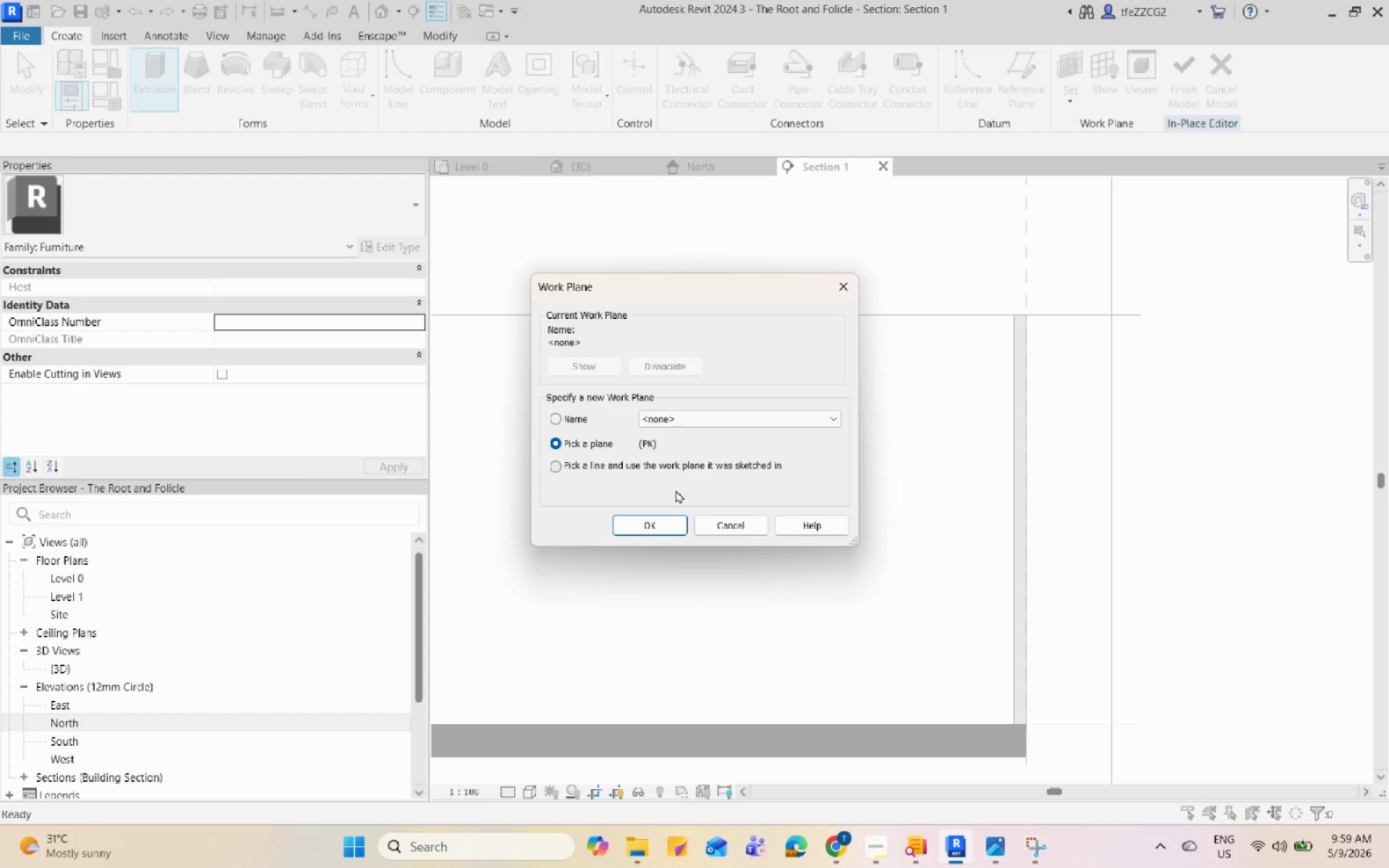 
left_click([668, 516])
 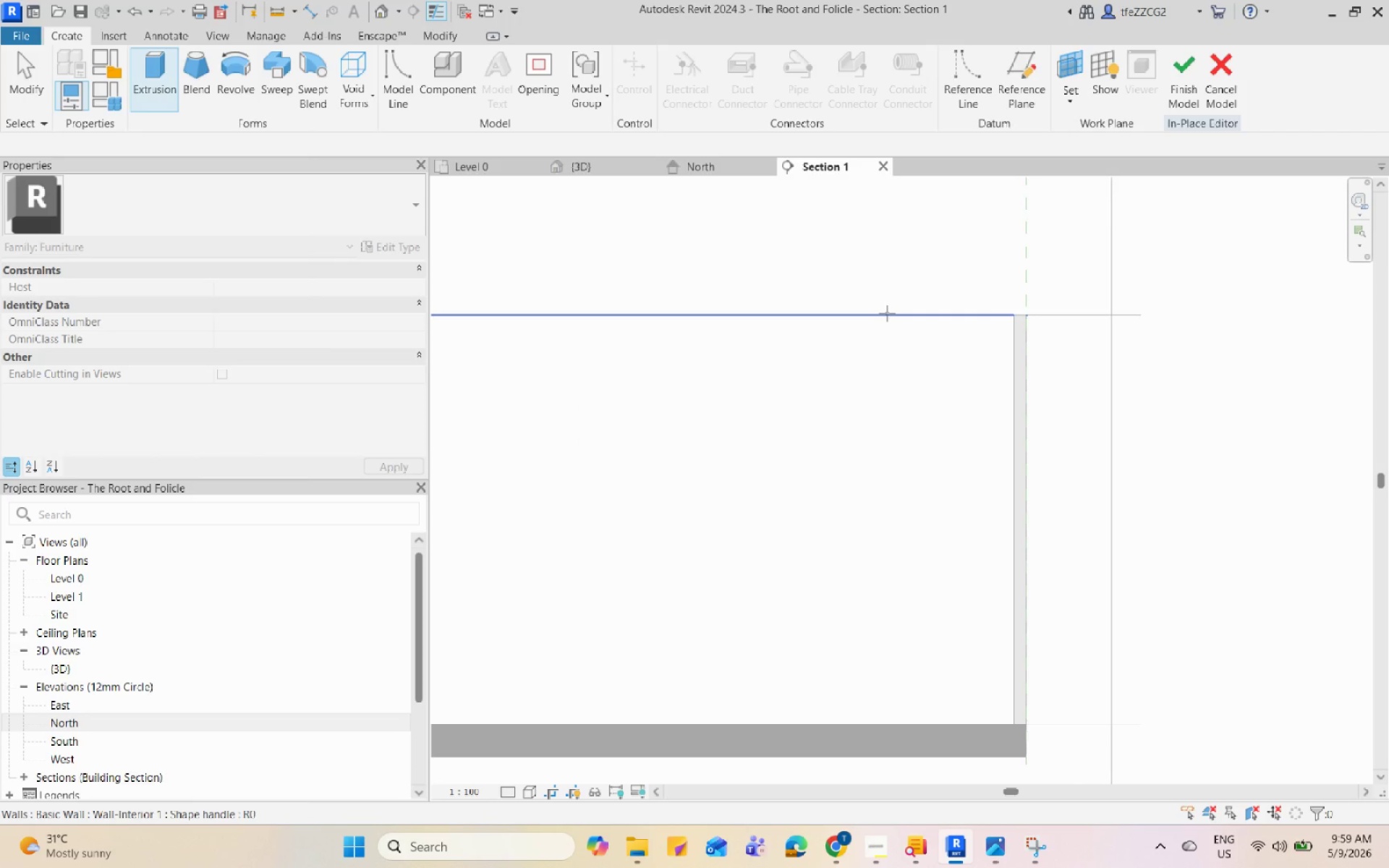 
scroll: coordinate [951, 389], scroll_direction: down, amount: 4.0
 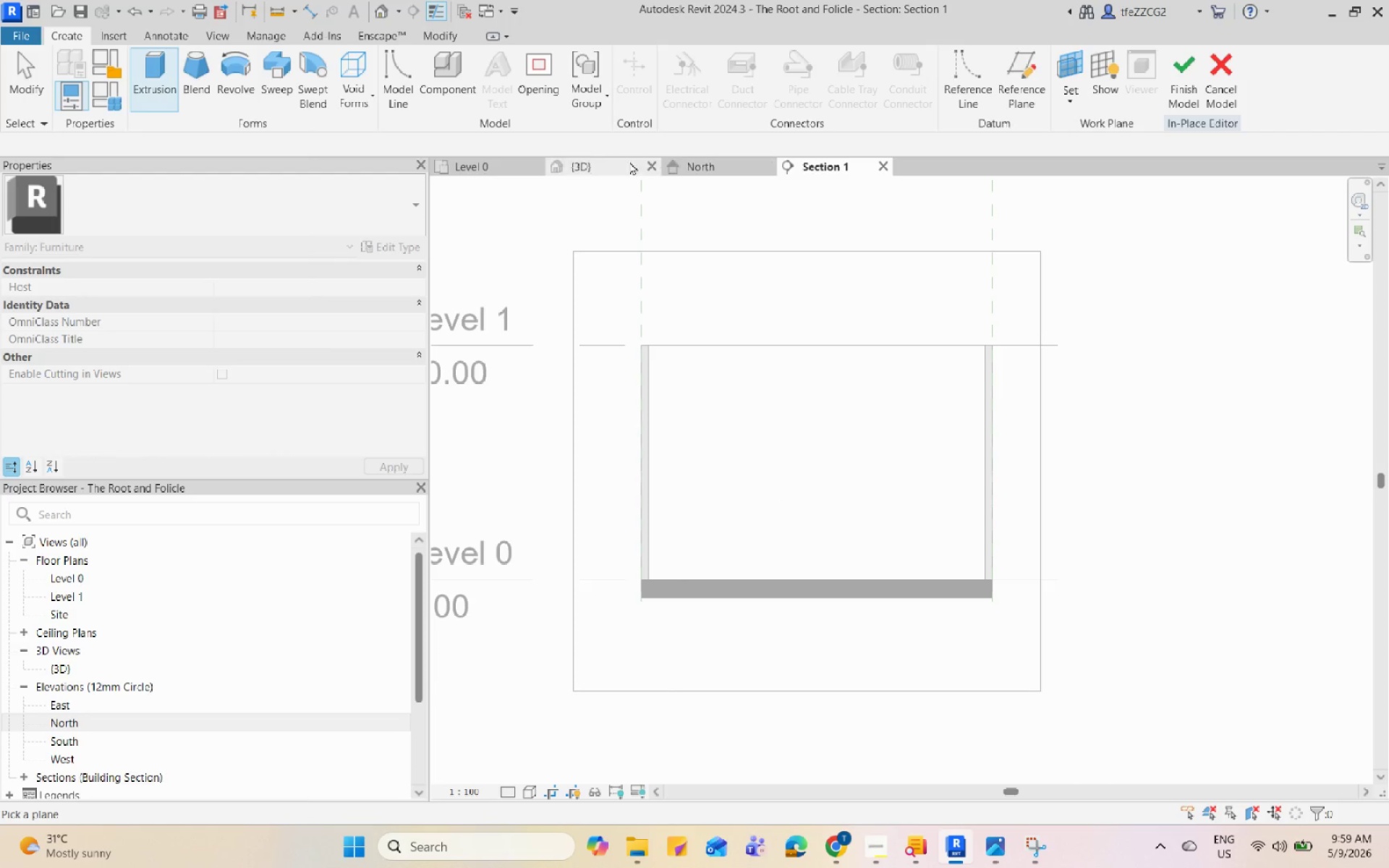 
left_click([608, 161])
 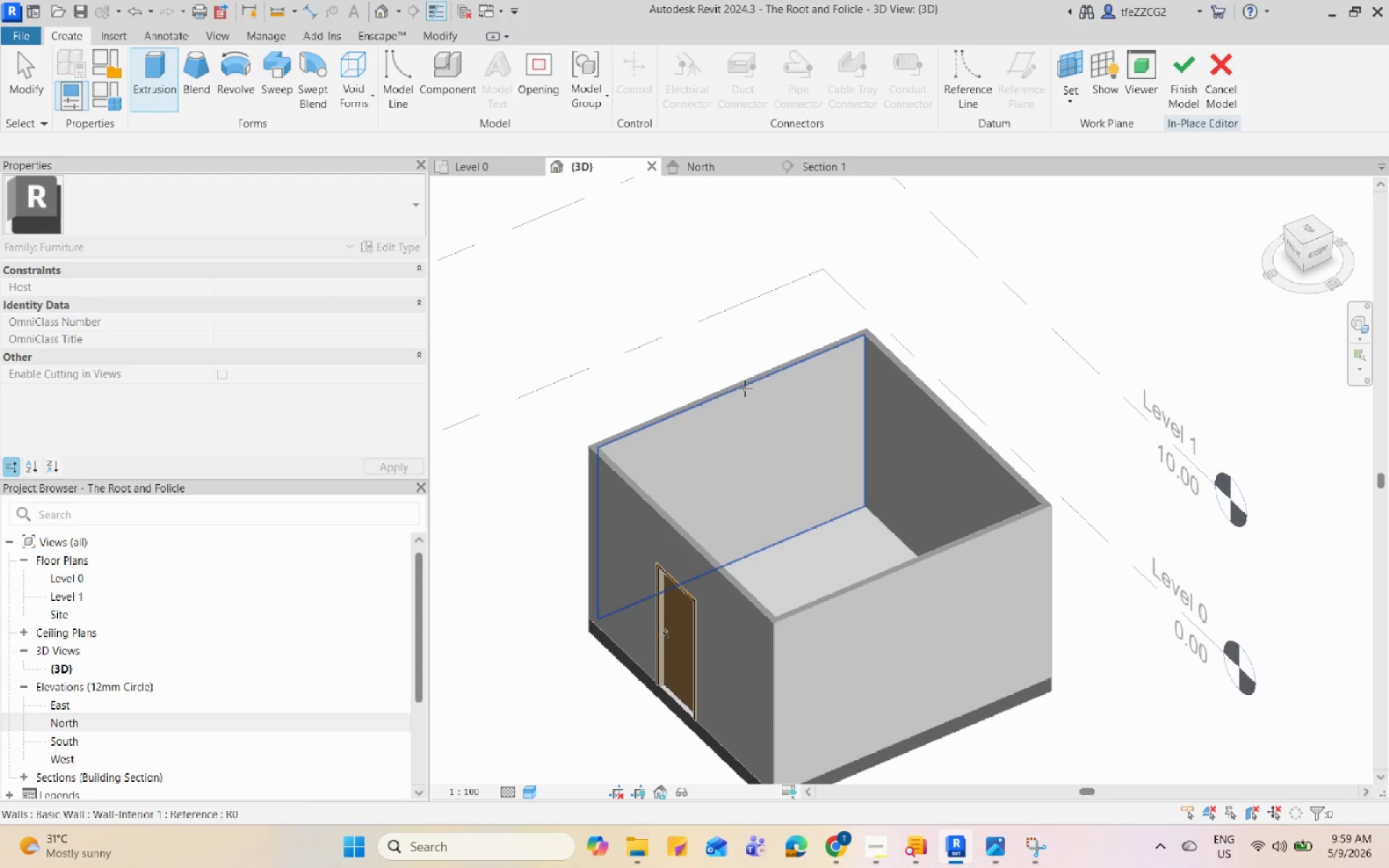 
left_click([744, 391])
 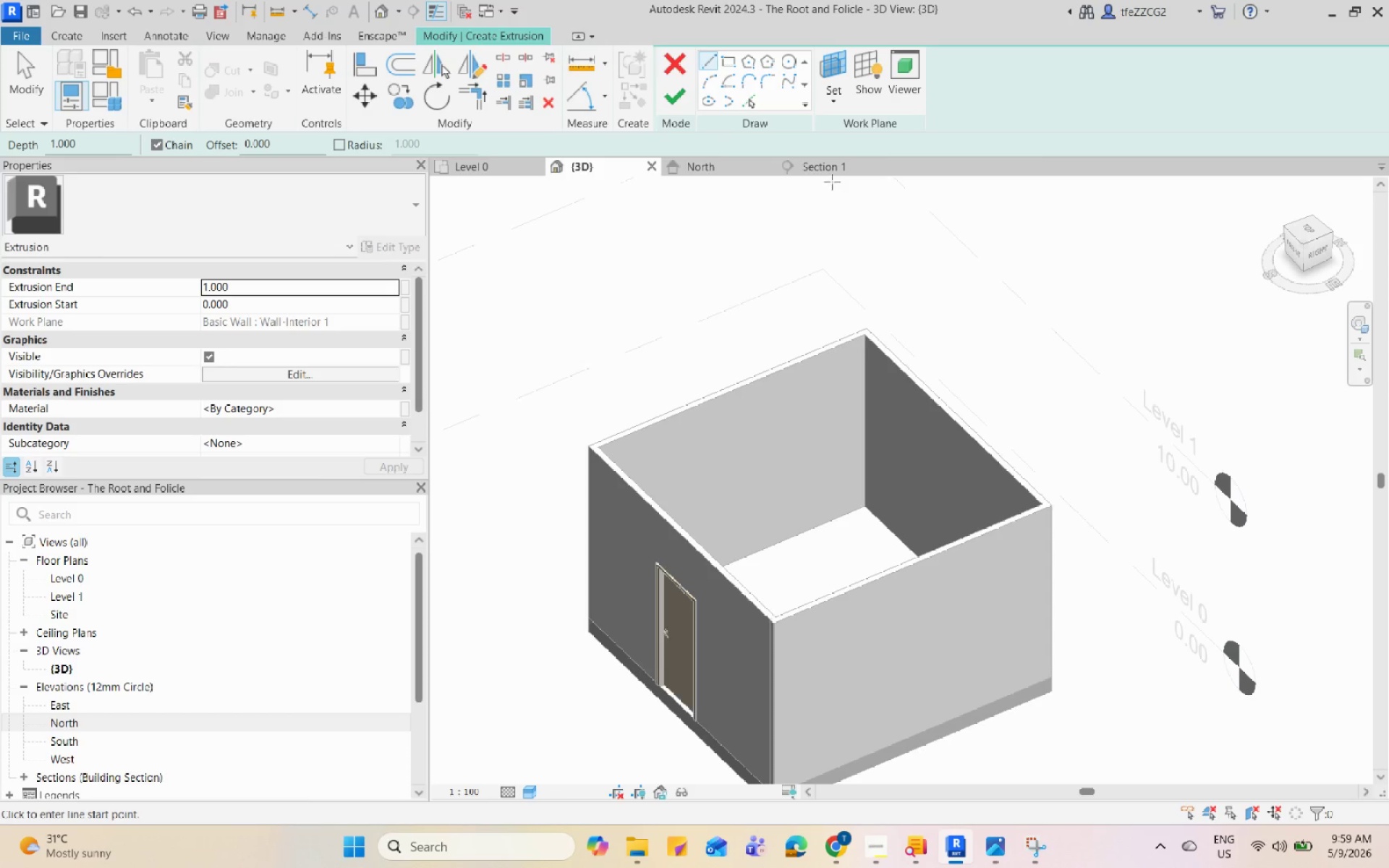 
left_click([837, 174])
 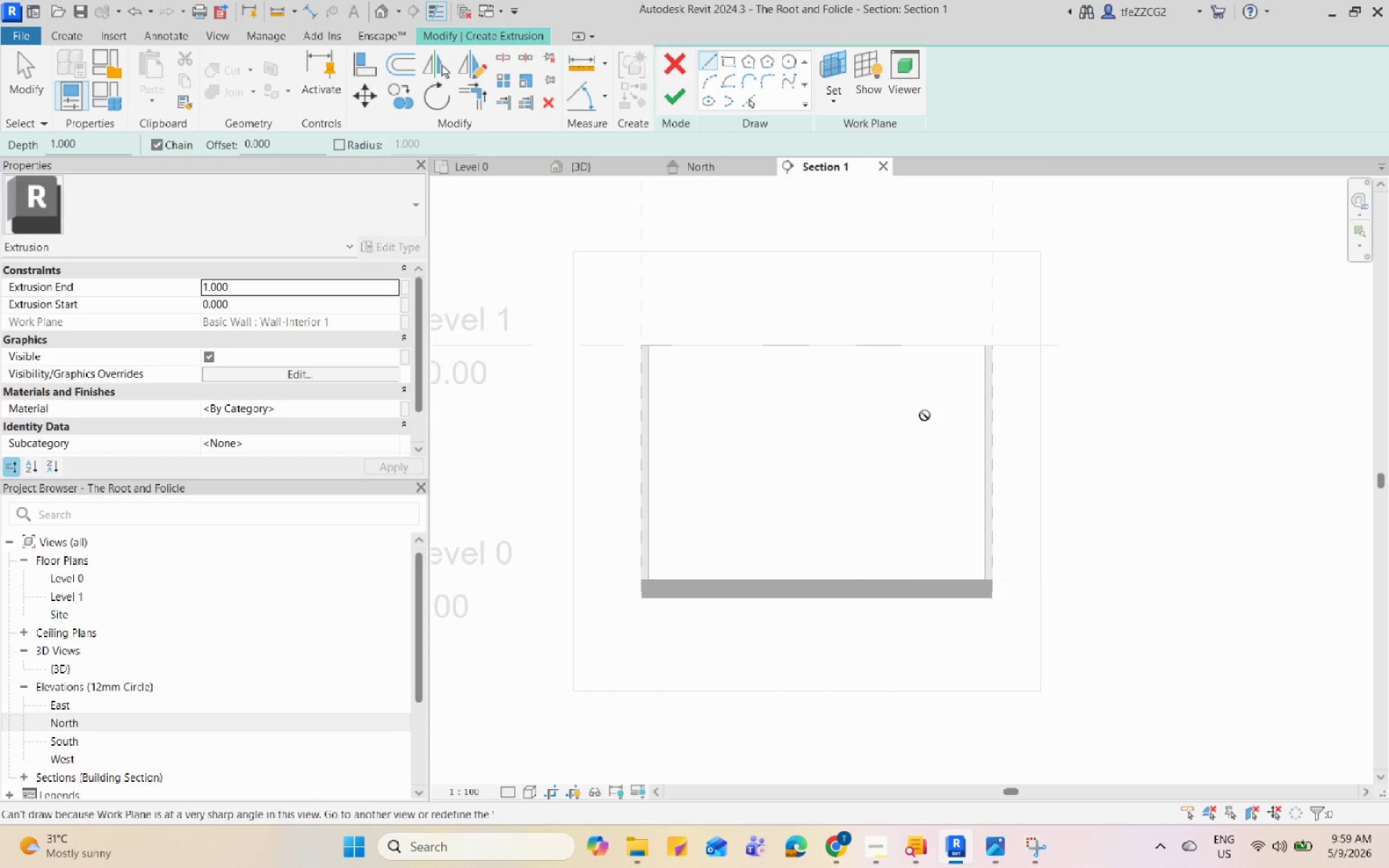 
scroll: coordinate [993, 414], scroll_direction: up, amount: 4.0
 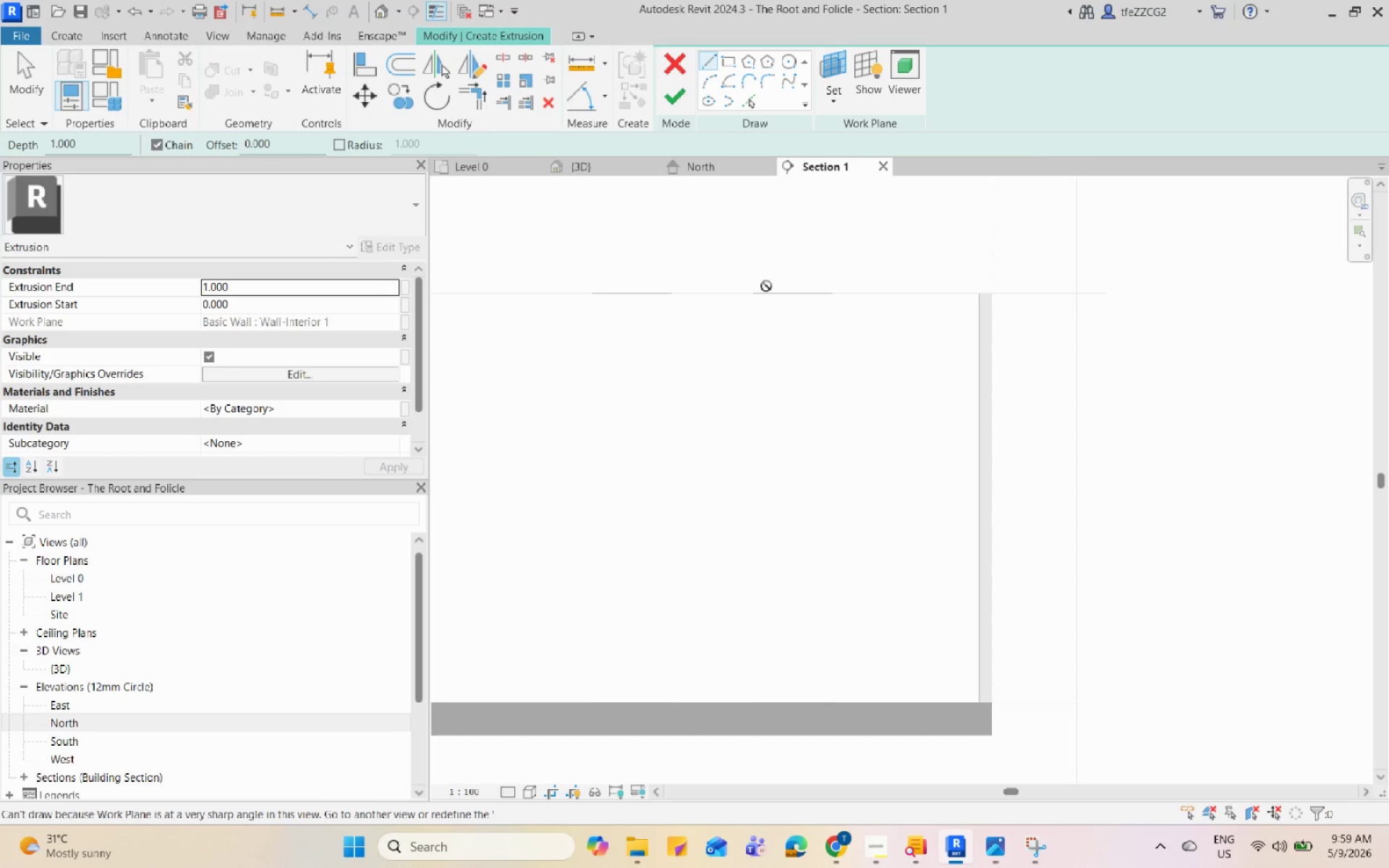 
scroll: coordinate [804, 452], scroll_direction: down, amount: 5.0
 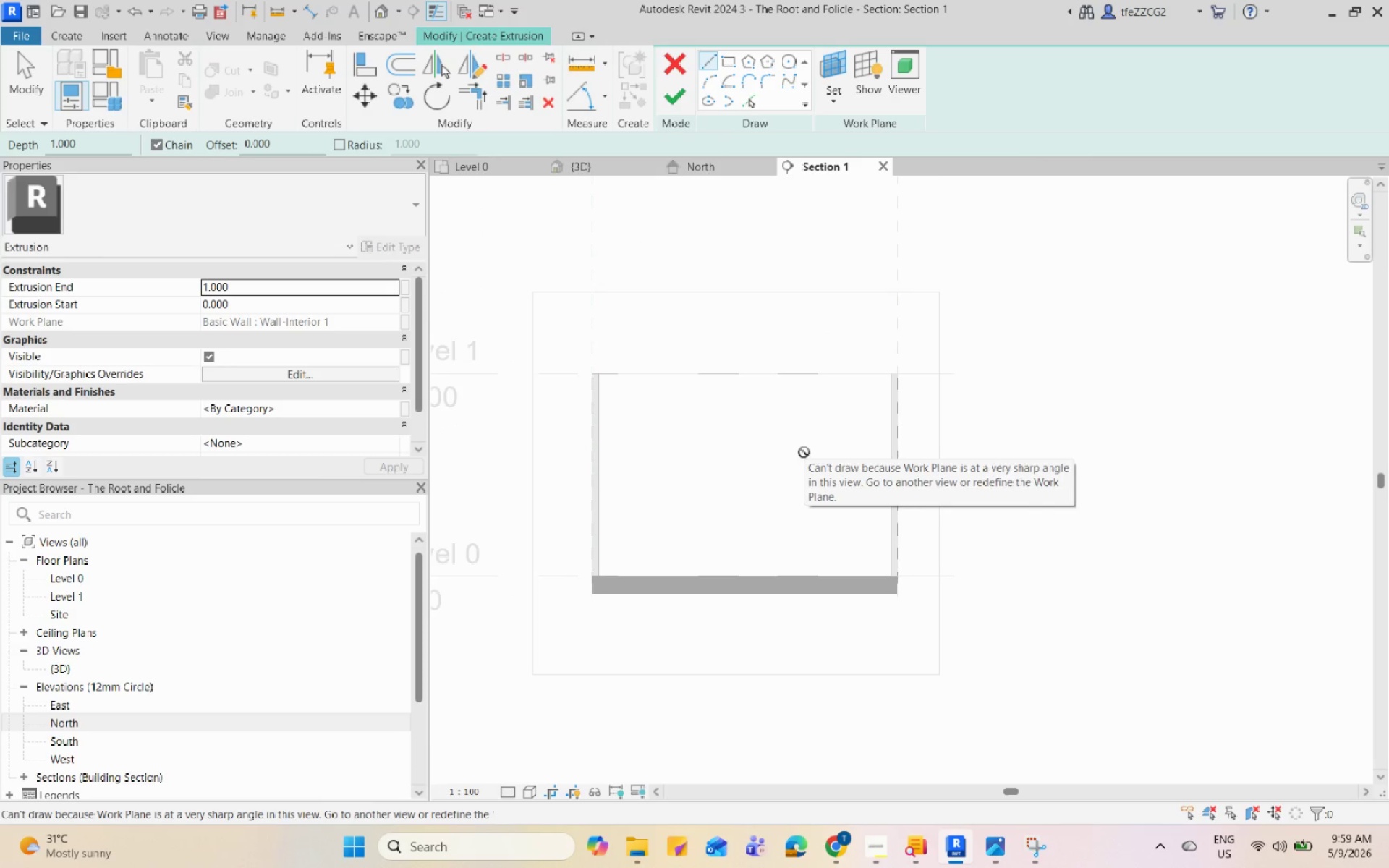 
left_click([814, 438])
 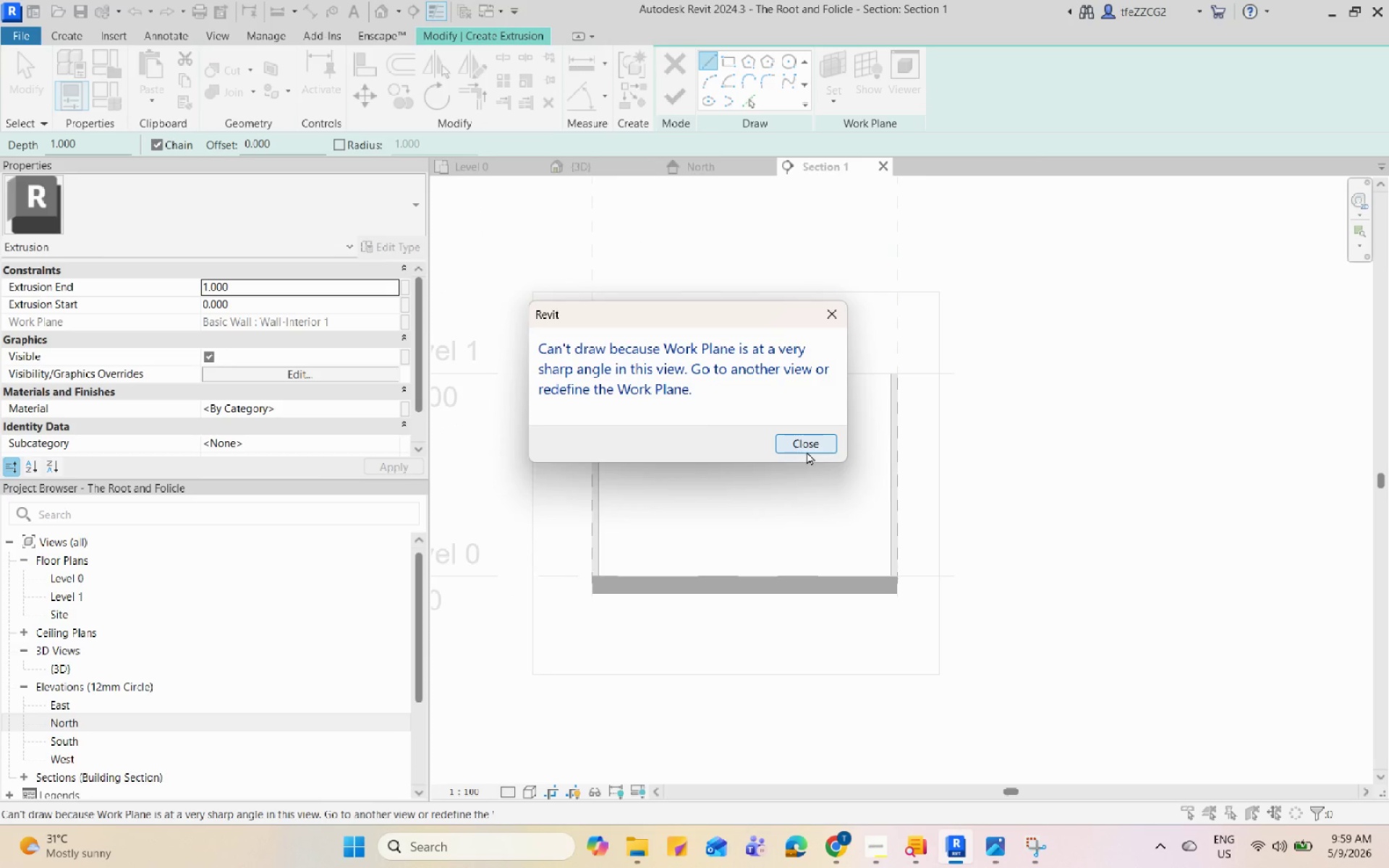 
left_click([807, 451])
 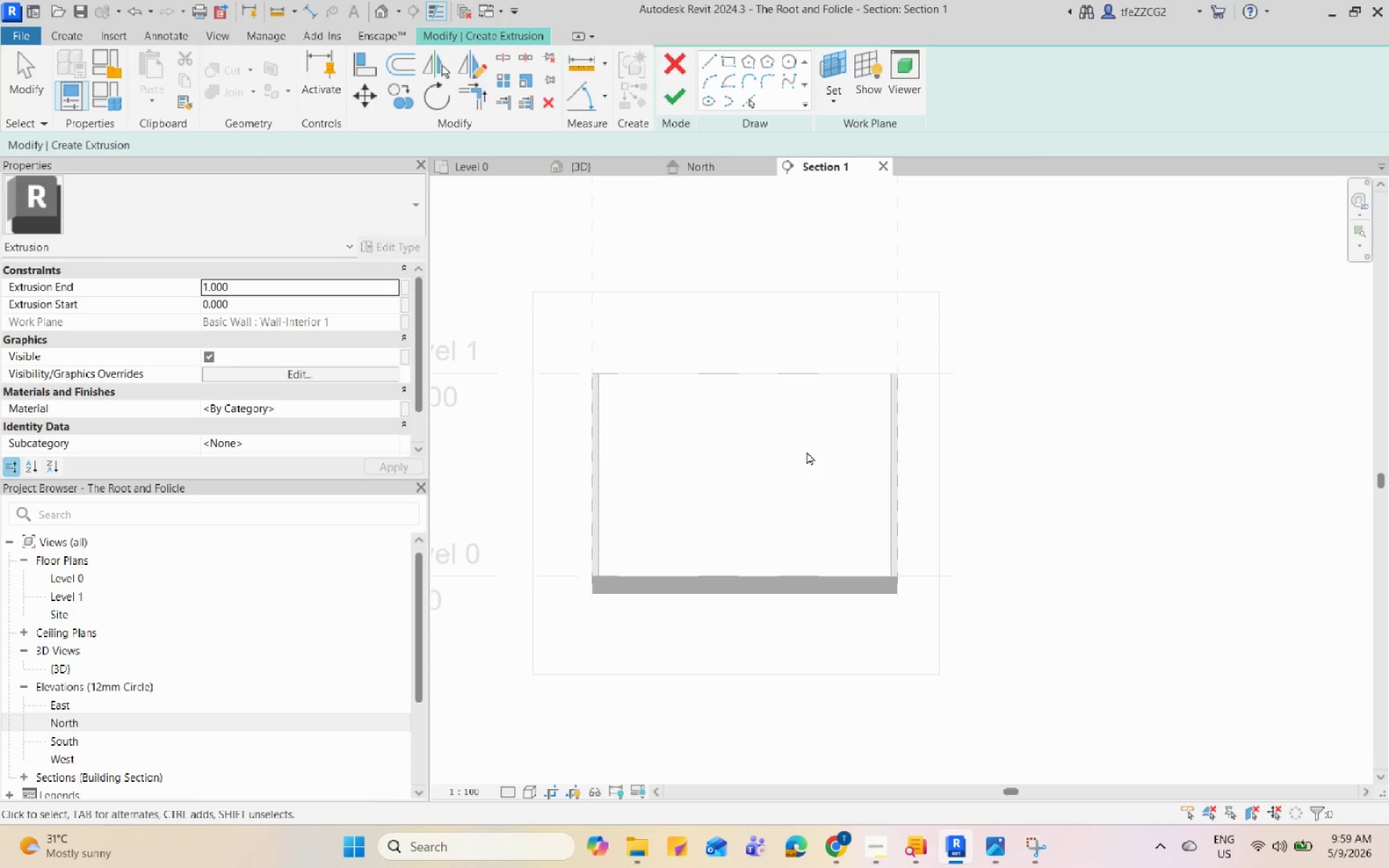 
scroll: coordinate [807, 451], scroll_direction: down, amount: 1.0
 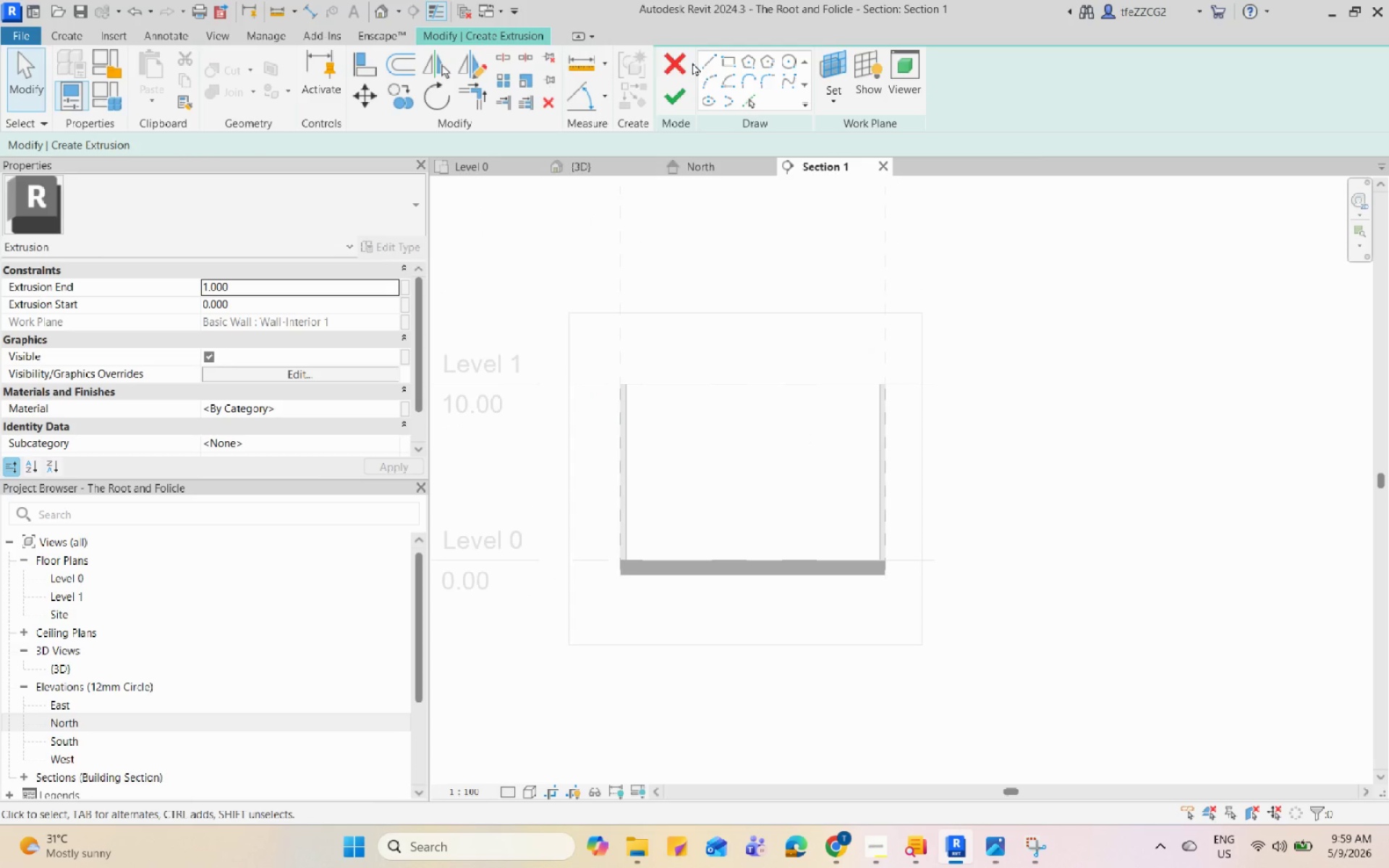 
left_click([692, 62])
 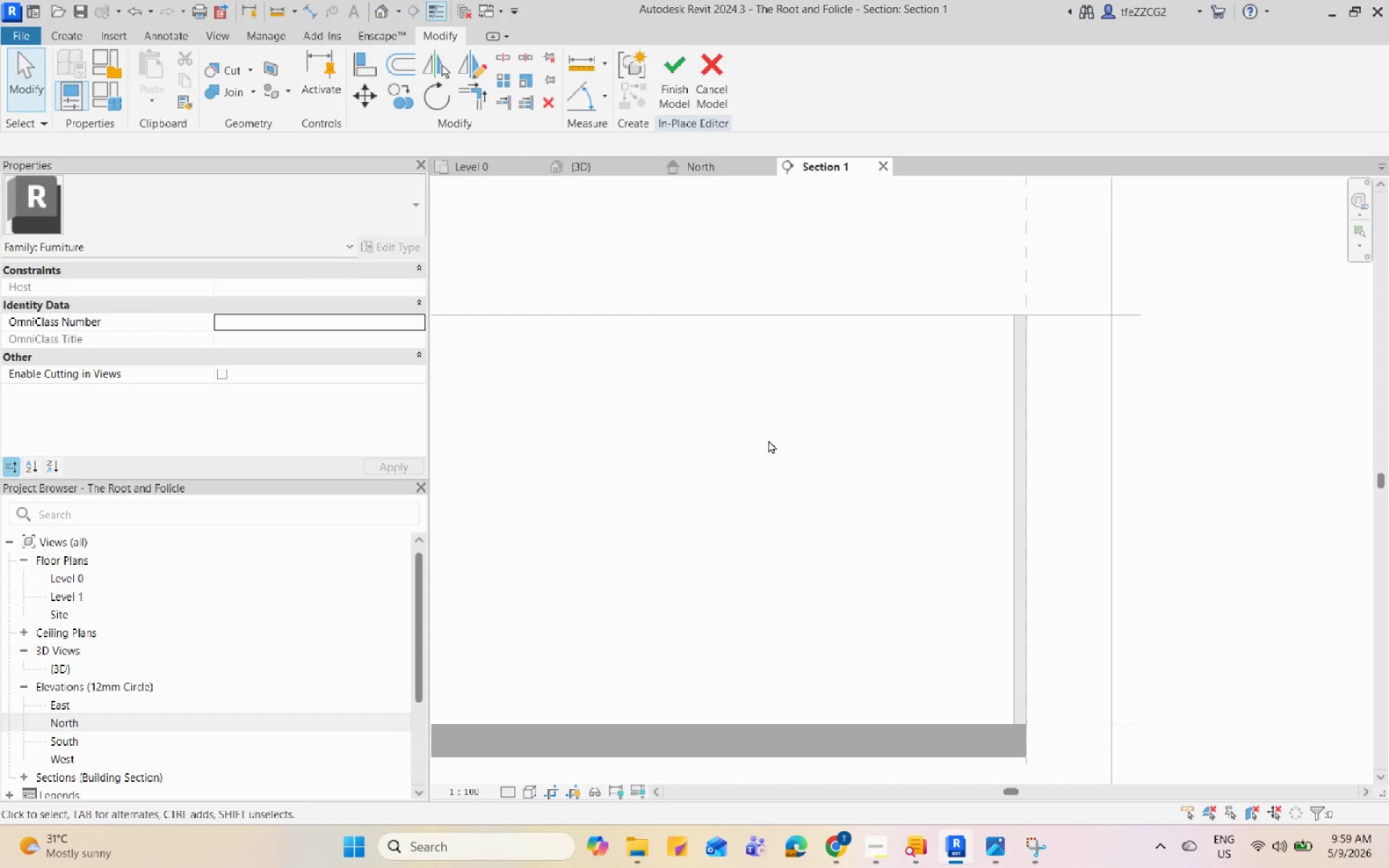 
key(Escape)
 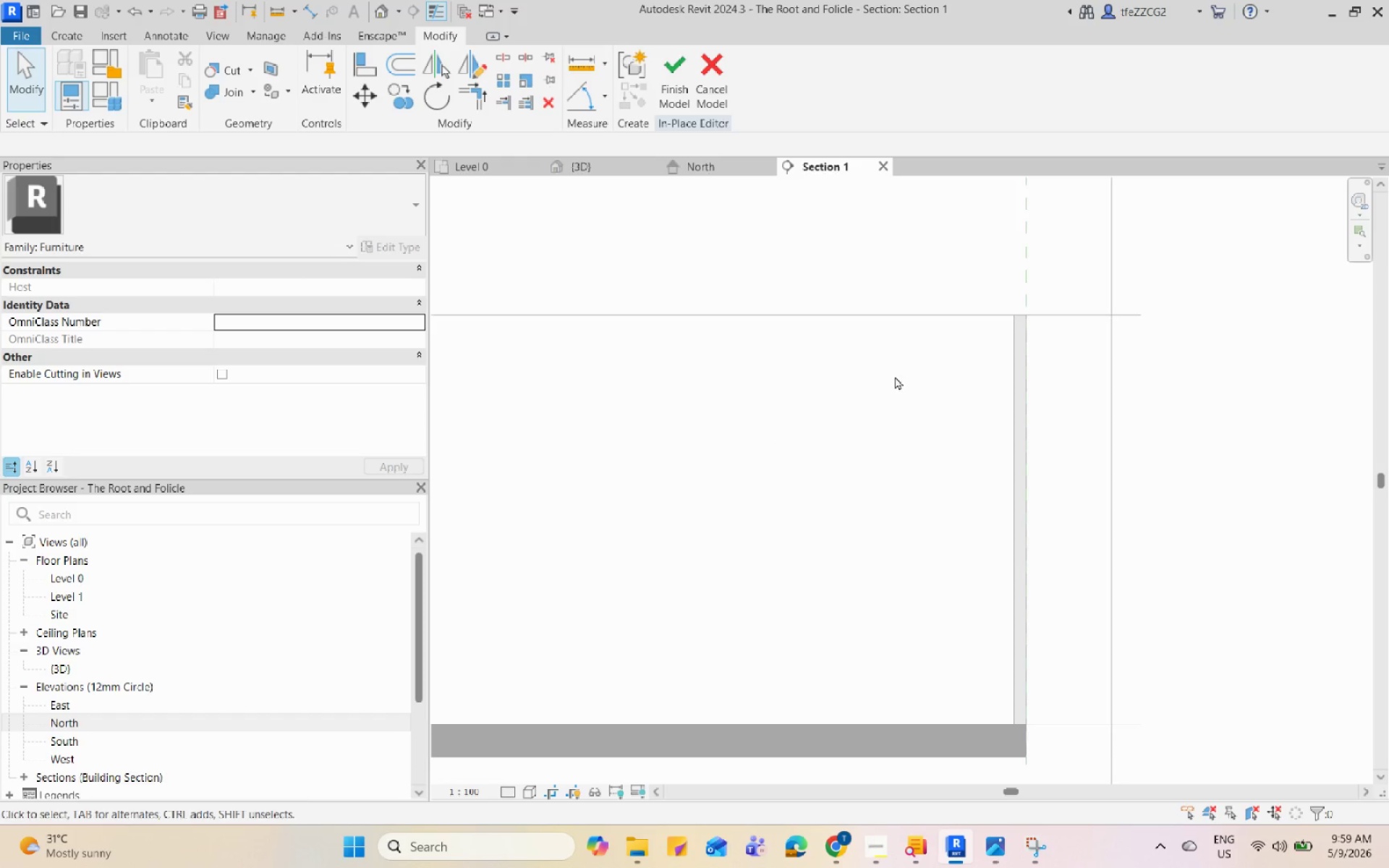 
left_click([726, 76])
 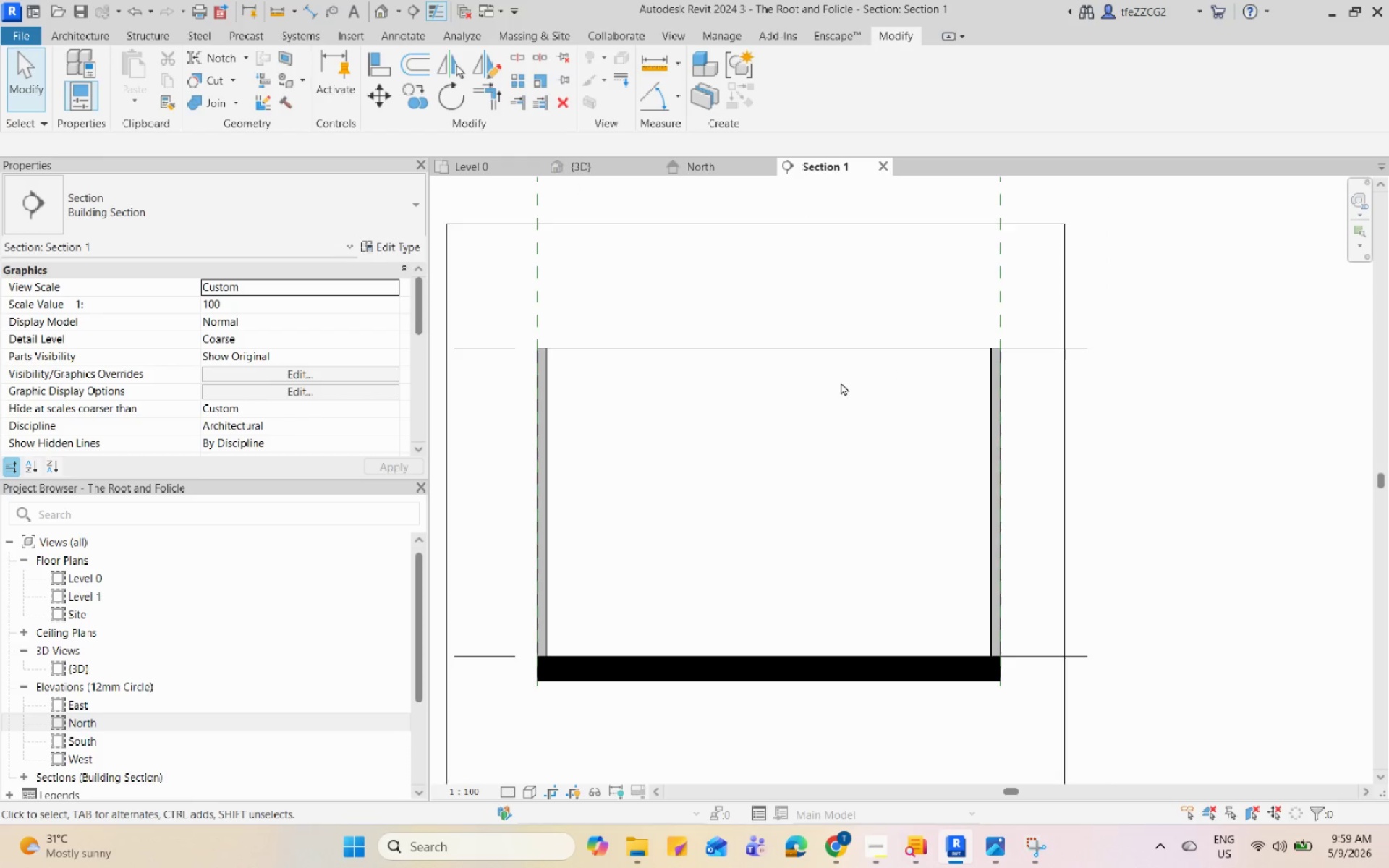 
scroll: coordinate [895, 376], scroll_direction: down, amount: 4.0
 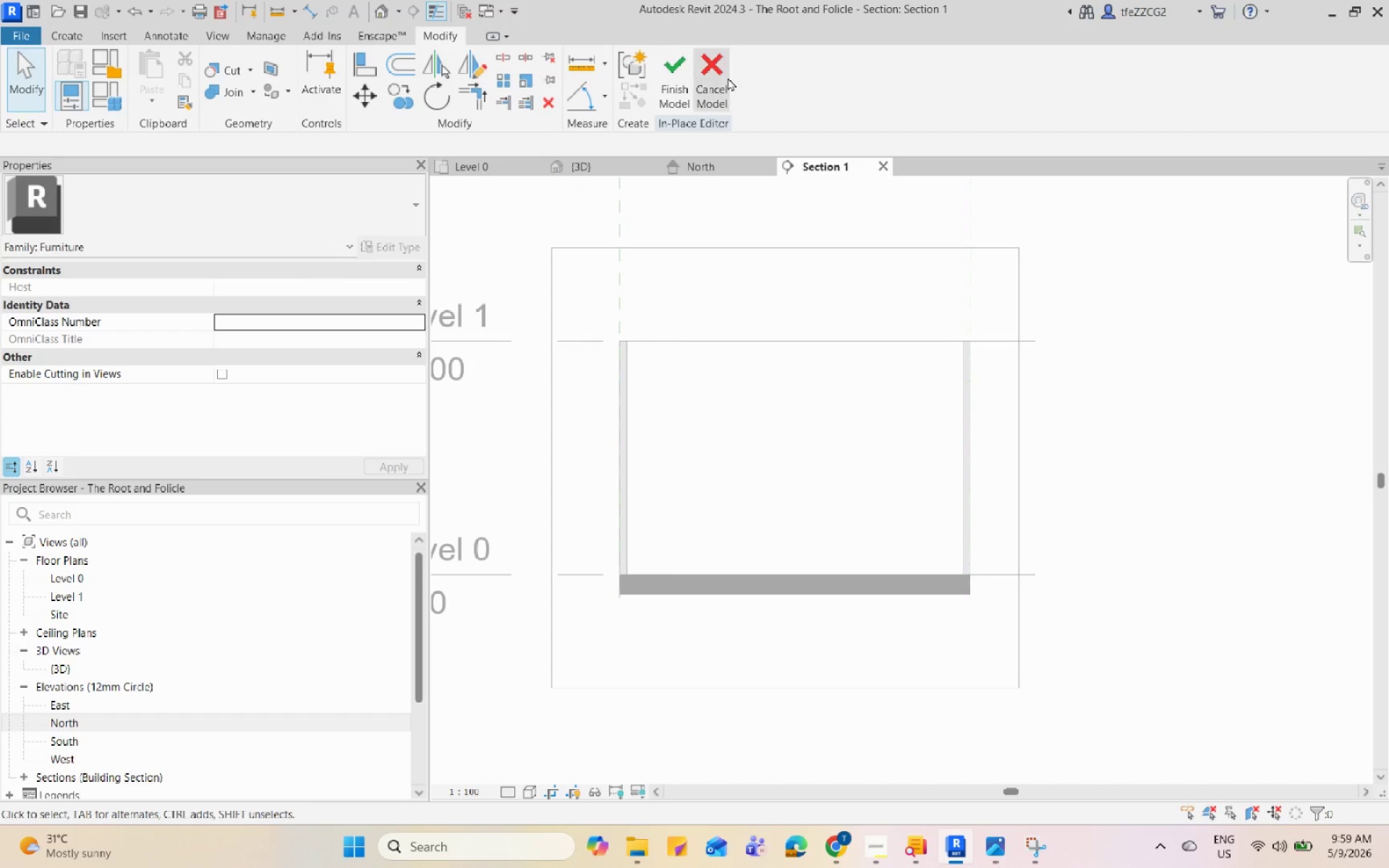 
left_click([864, 364])
 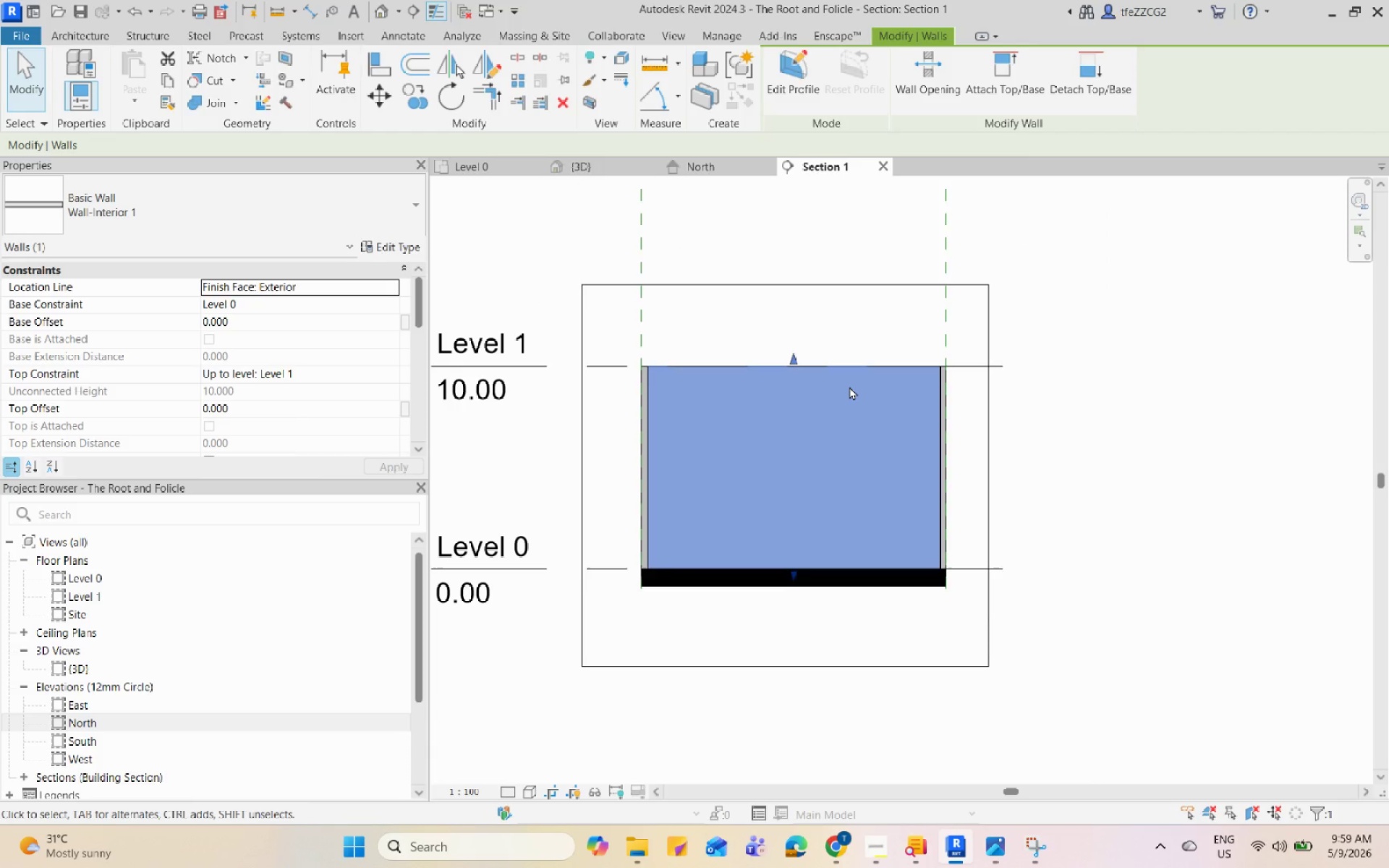 
scroll: coordinate [842, 402], scroll_direction: down, amount: 3.0
 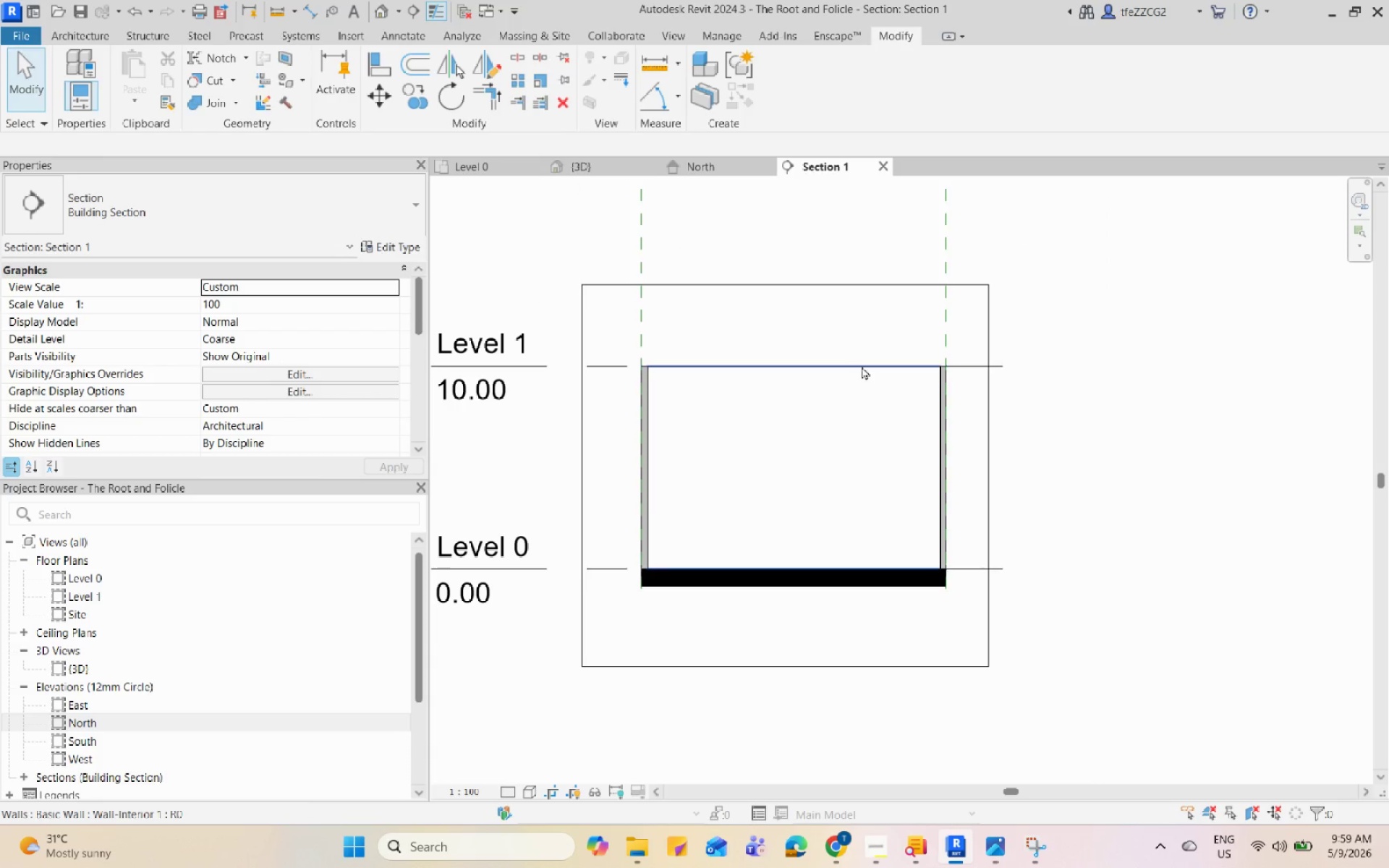 
hold_key(key=ShiftLeft, duration=0.78)
 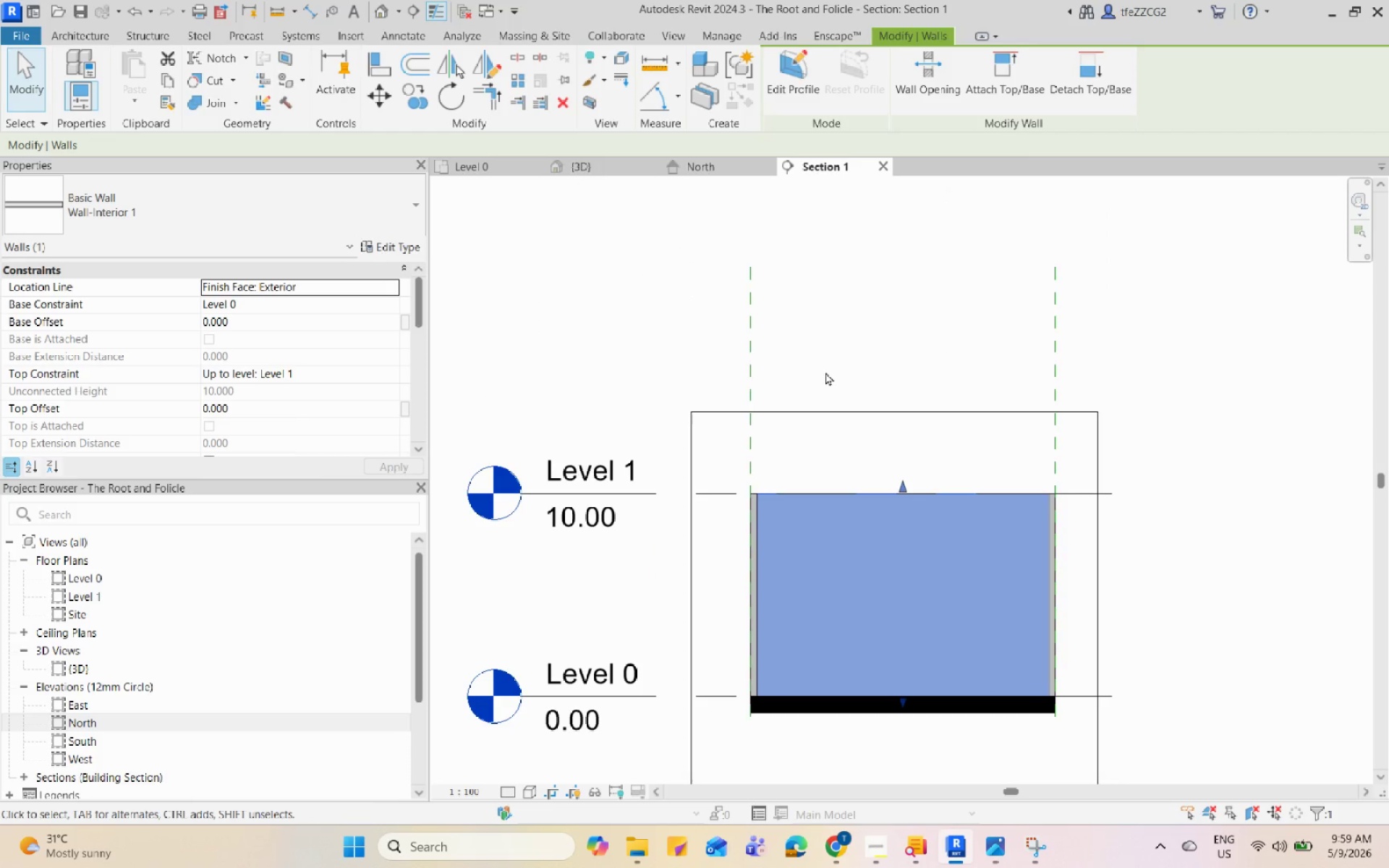 
scroll: coordinate [706, 258], scroll_direction: up, amount: 4.0
 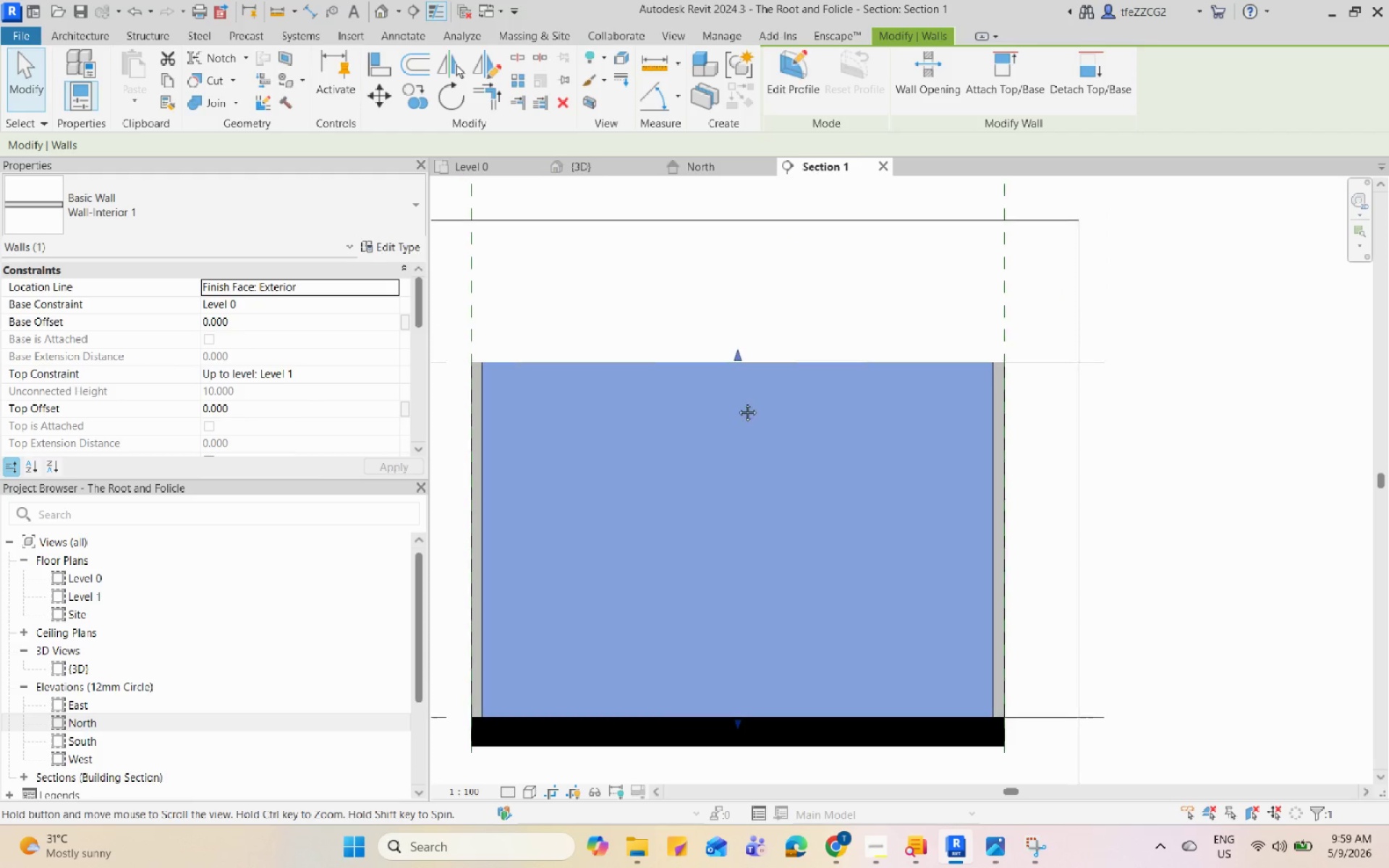 
scroll: coordinate [736, 401], scroll_direction: down, amount: 2.0
 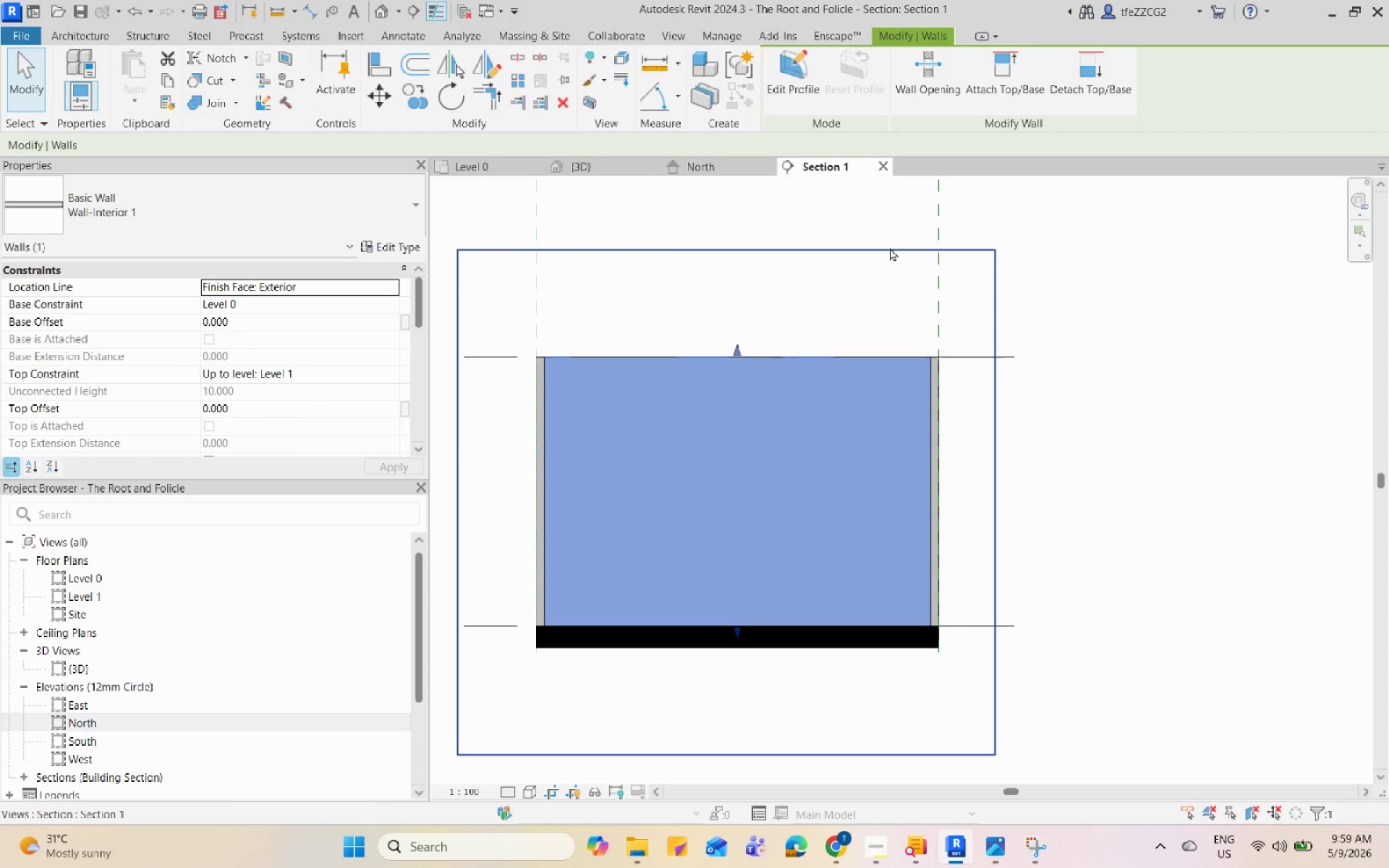 
left_click([862, 197])
 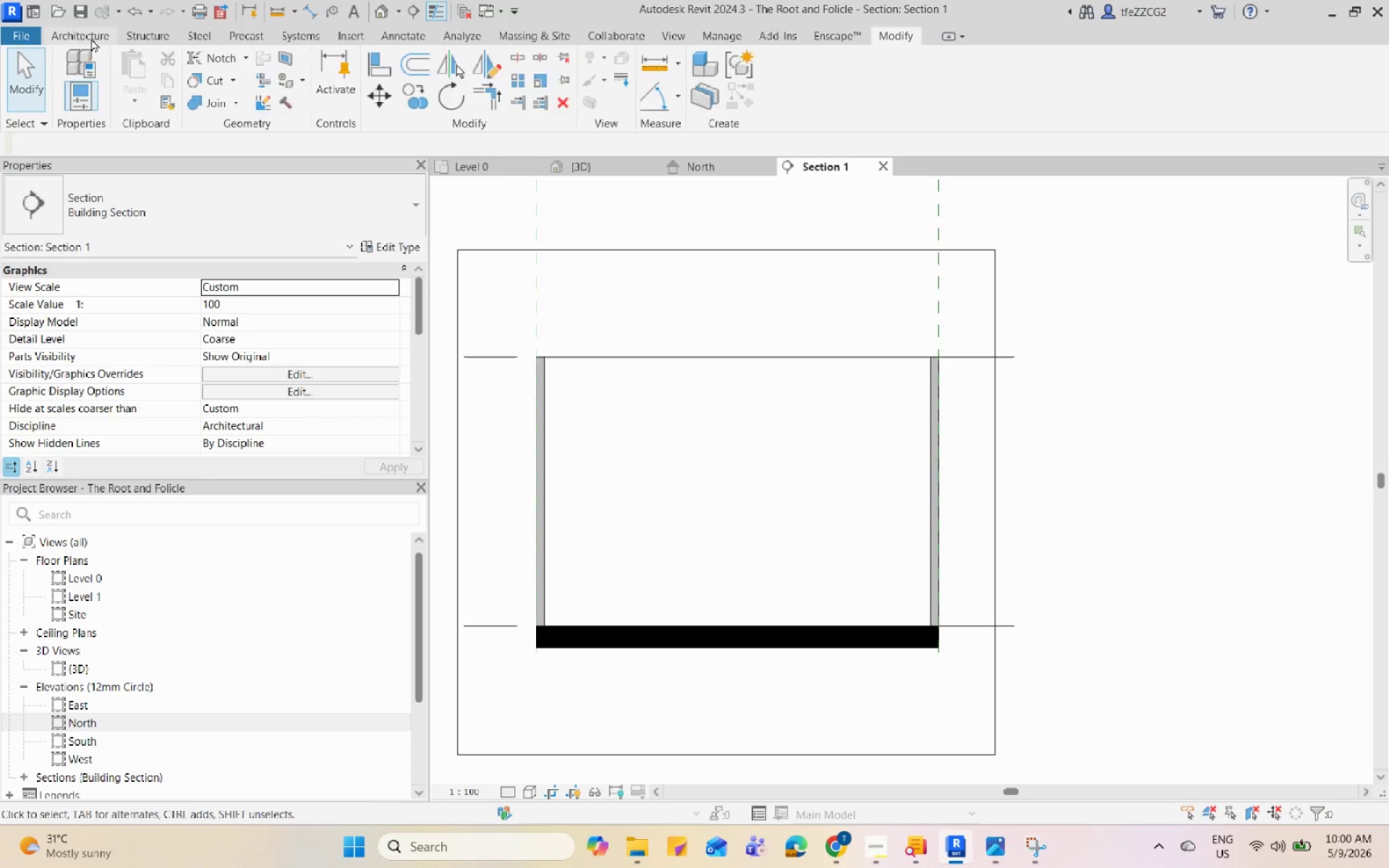 
double_click([206, 104])
 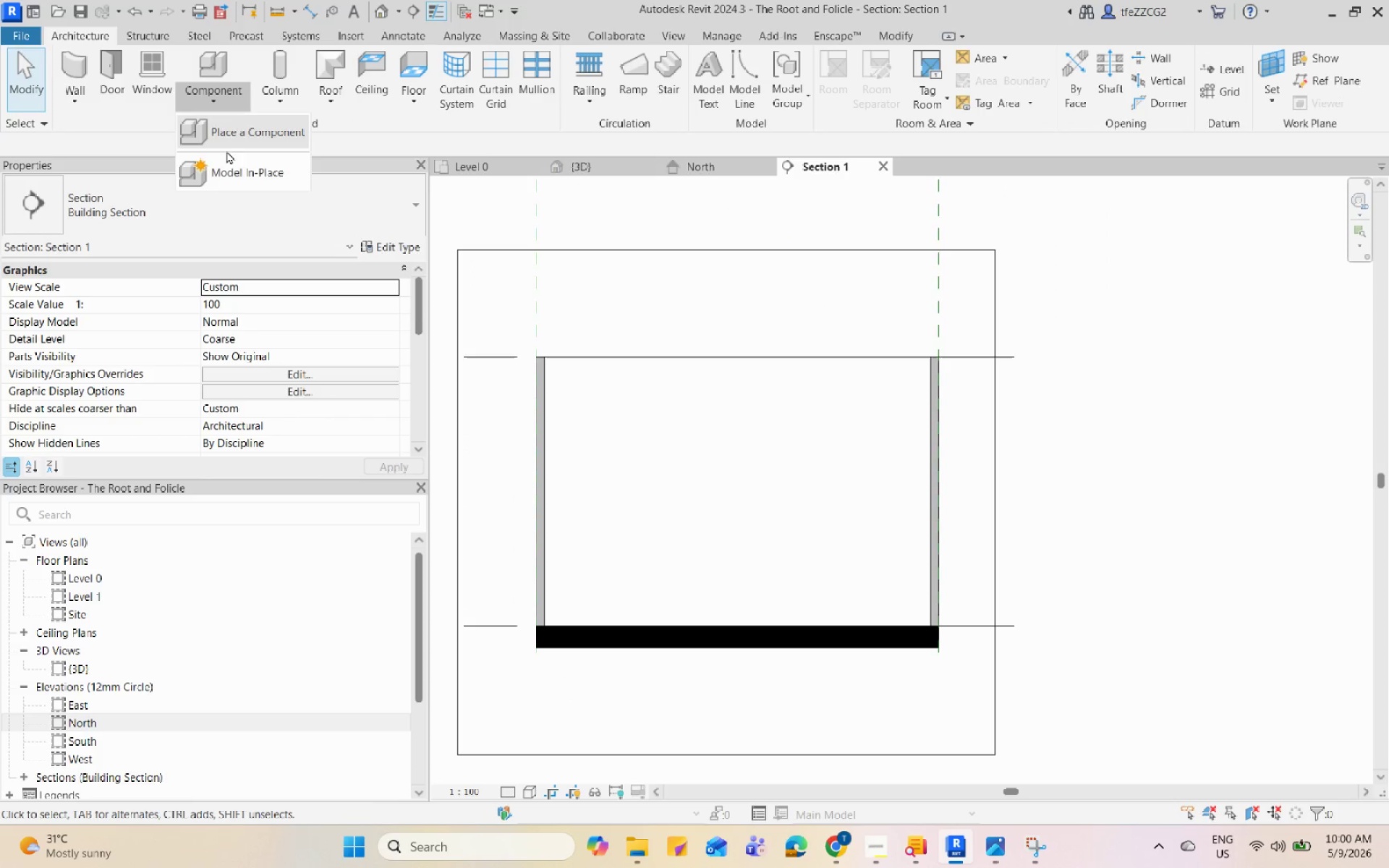 
left_click([229, 168])
 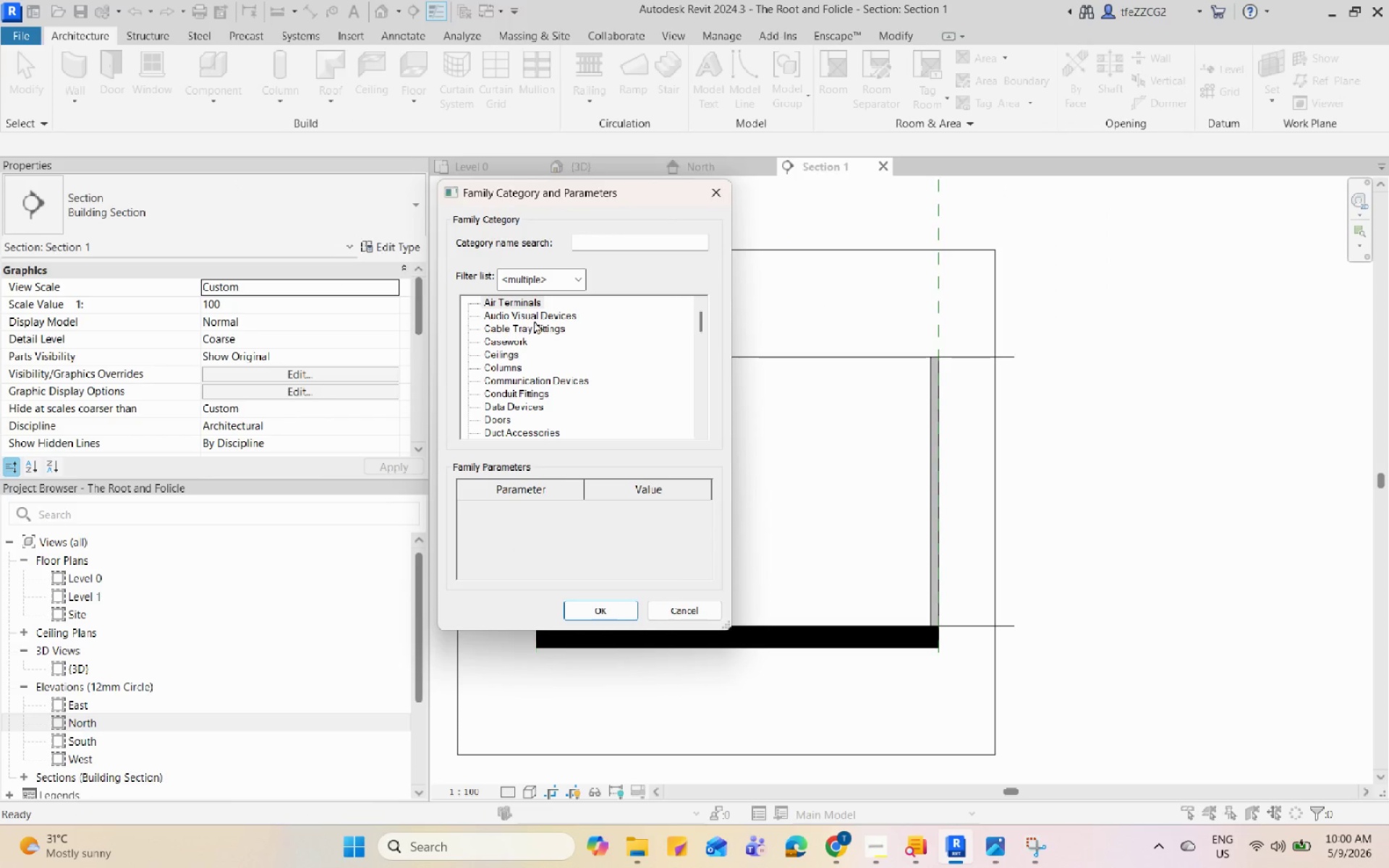 
scroll: coordinate [522, 403], scroll_direction: down, amount: 12.0
 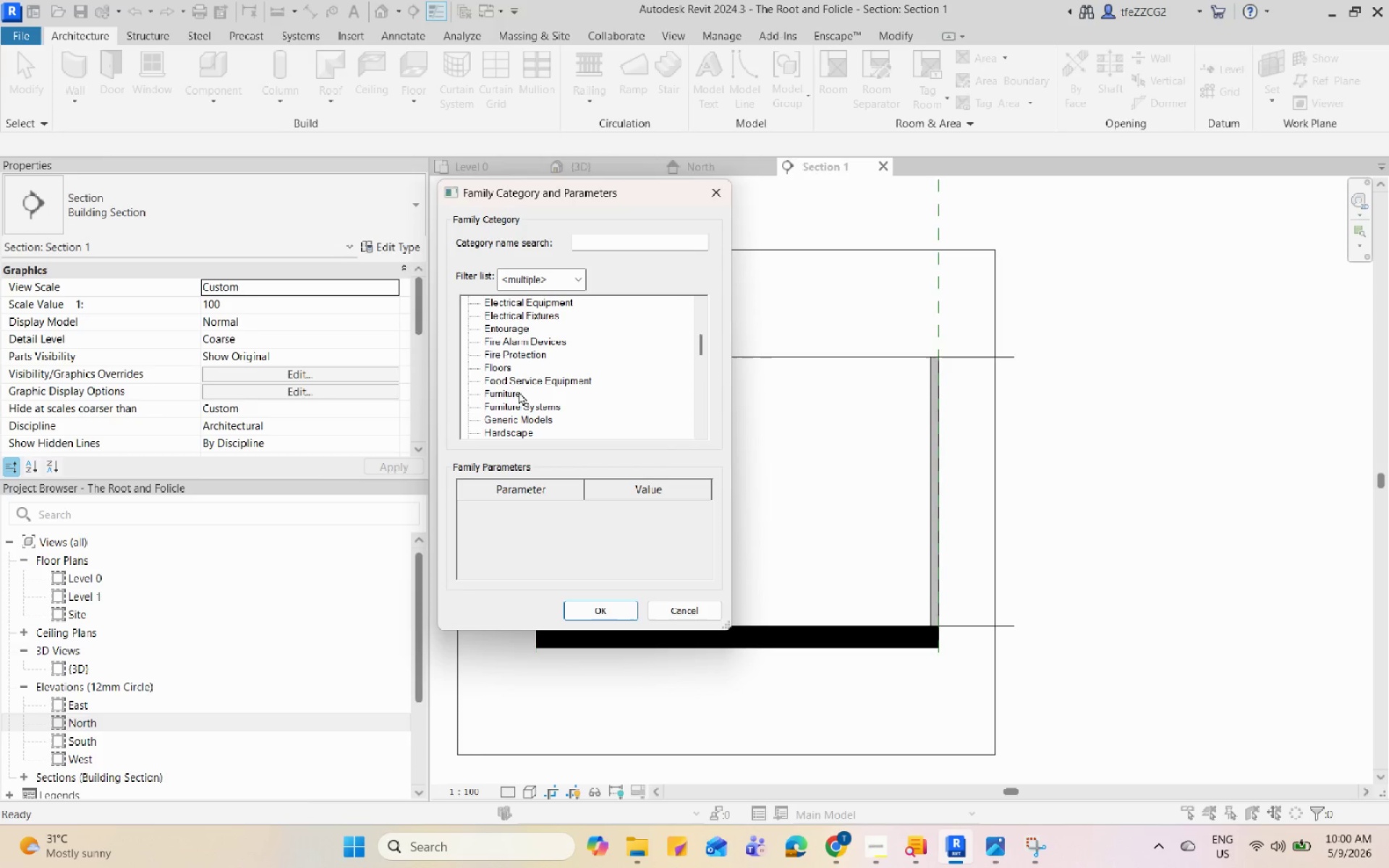 
left_click([519, 391])
 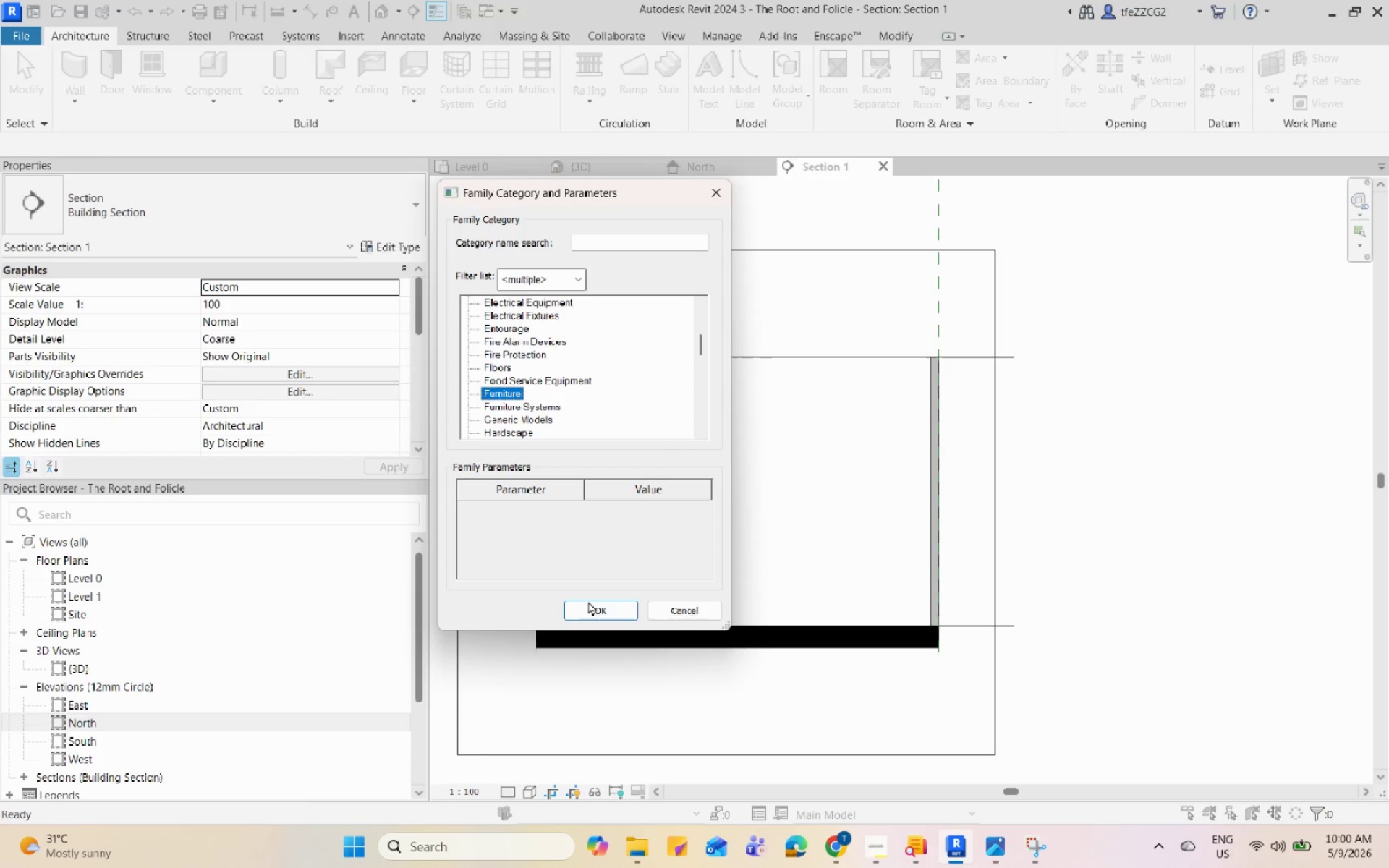 
left_click([589, 601])
 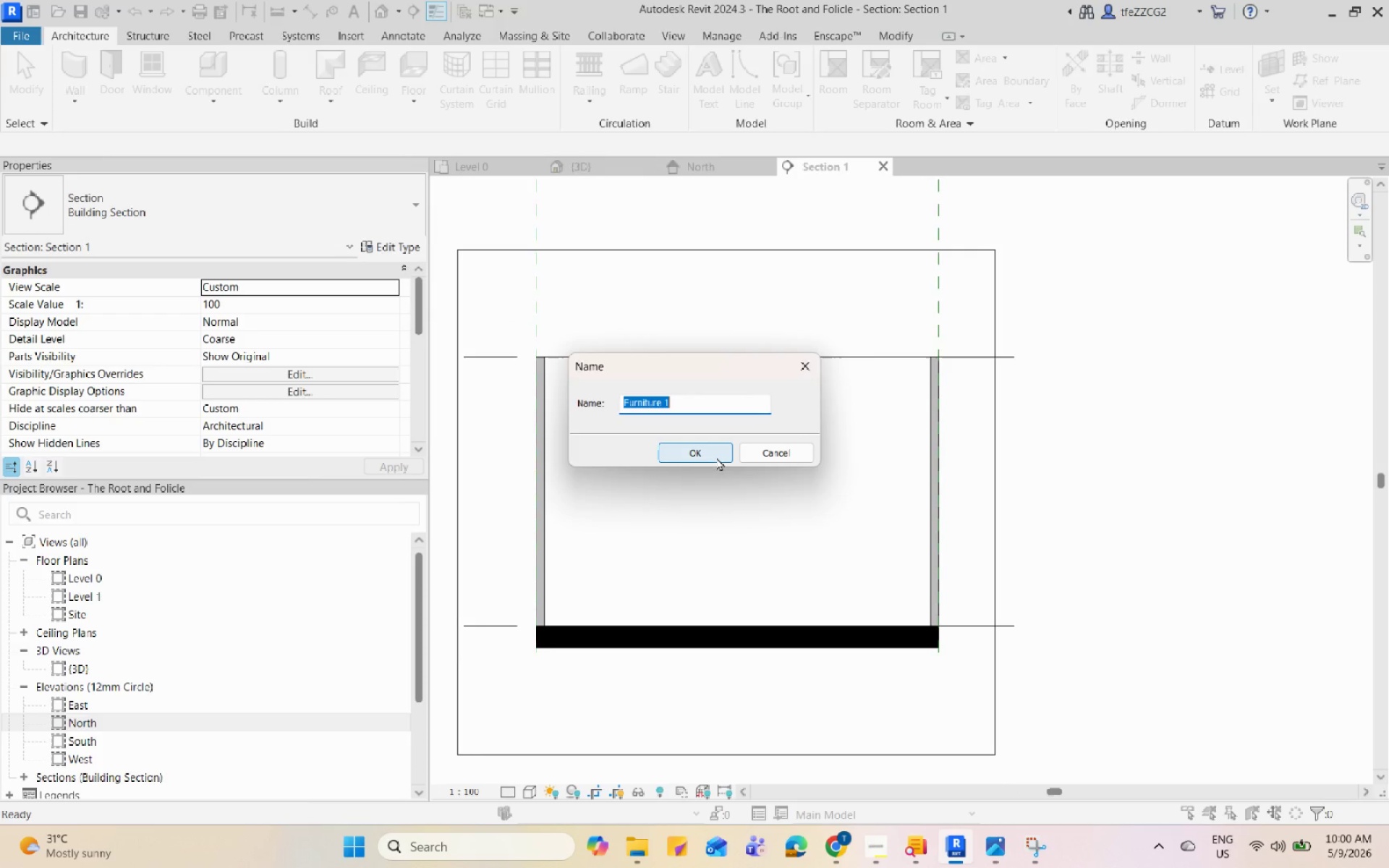 
type(Mirror)
 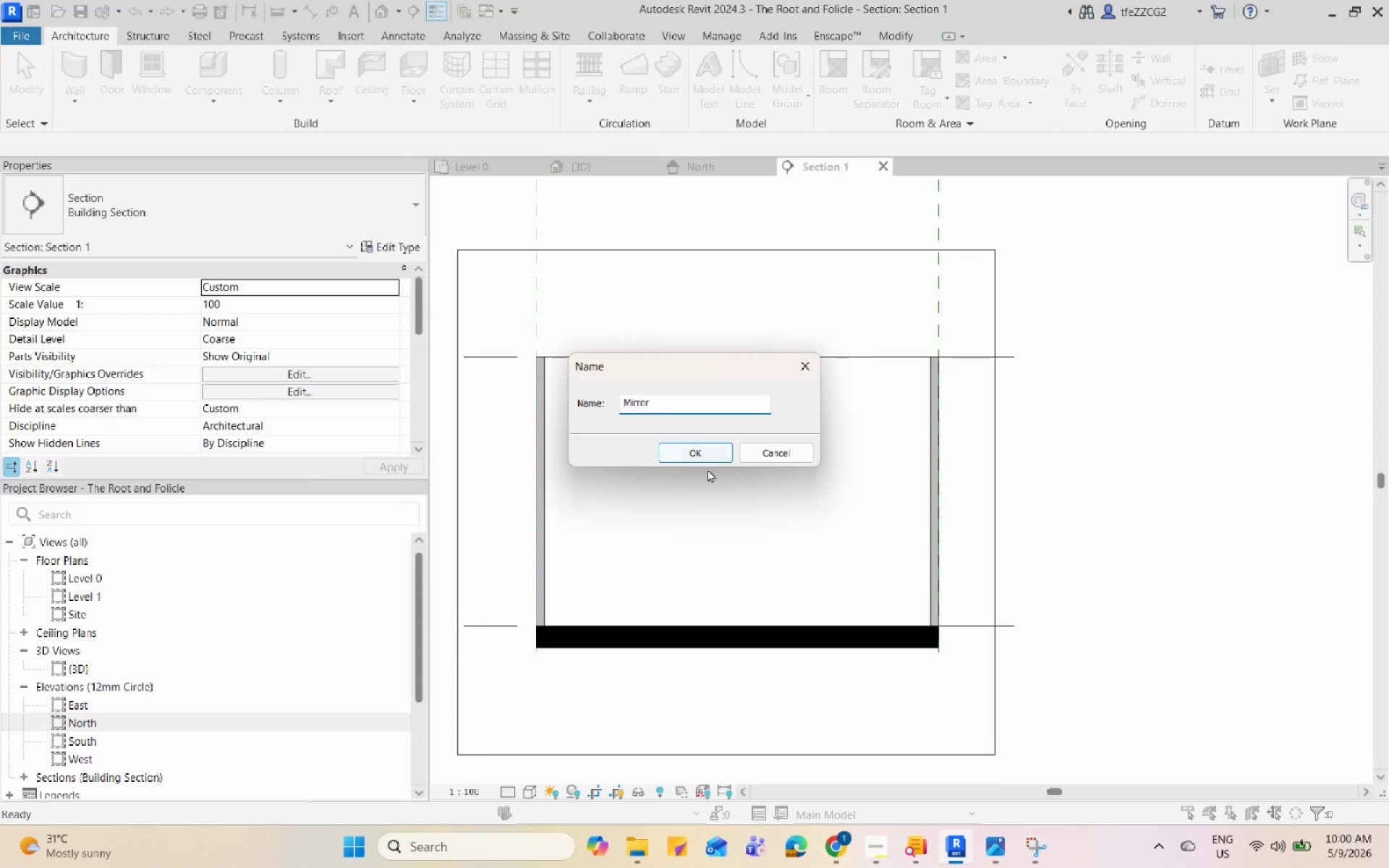 
left_click([708, 456])
 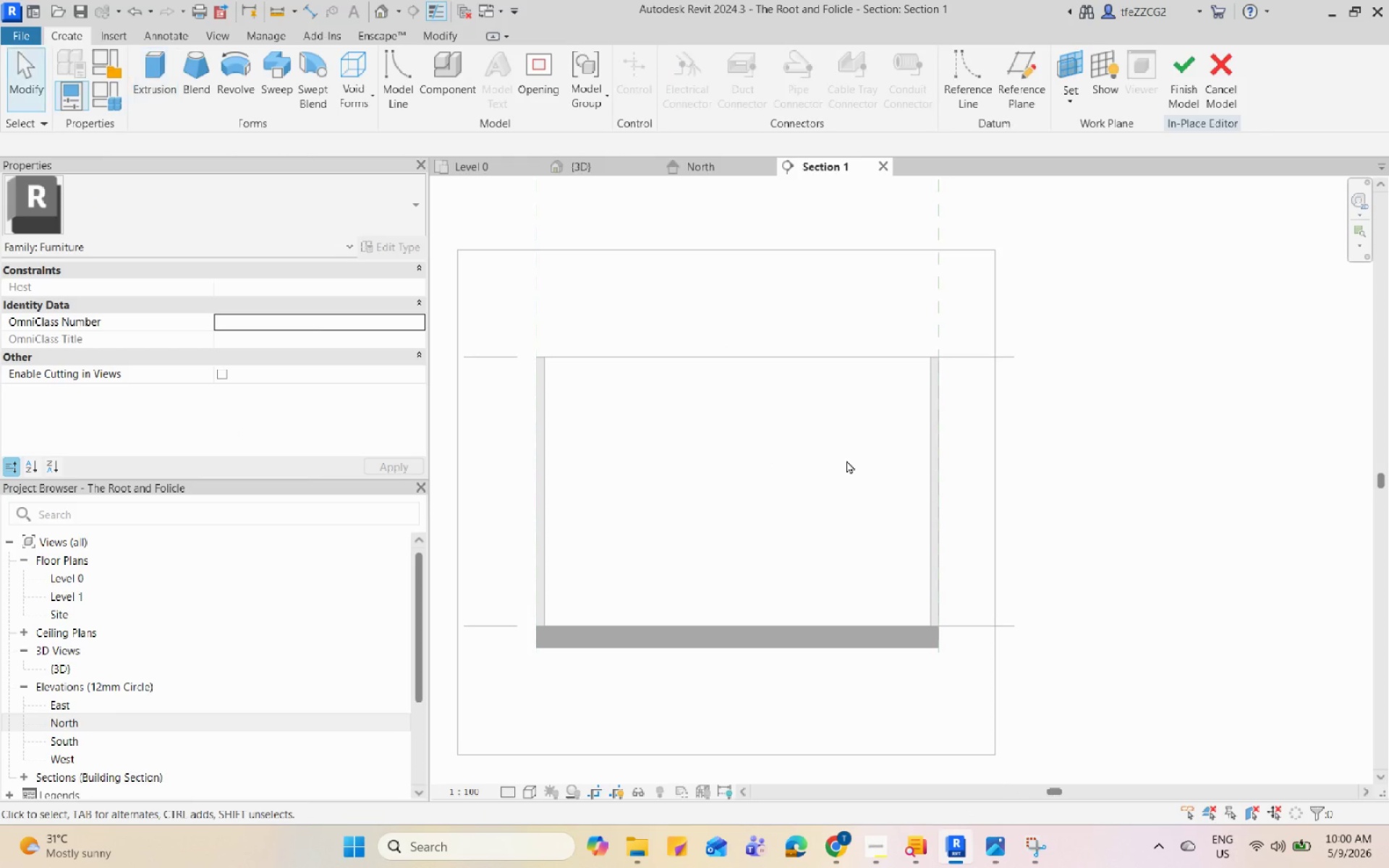 
scroll: coordinate [1012, 582], scroll_direction: up, amount: 2.0
 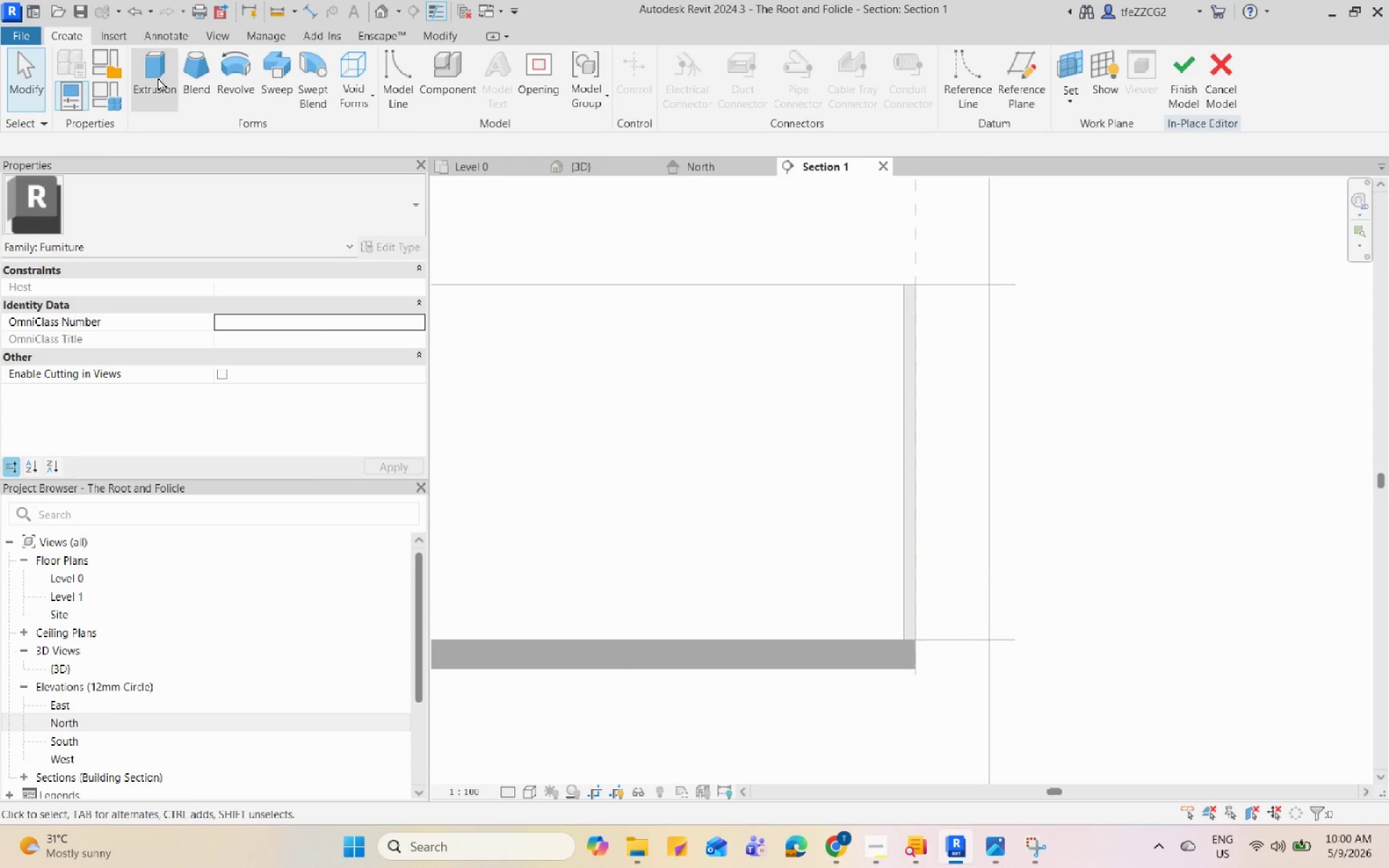 
scroll: coordinate [744, 484], scroll_direction: down, amount: 2.0
 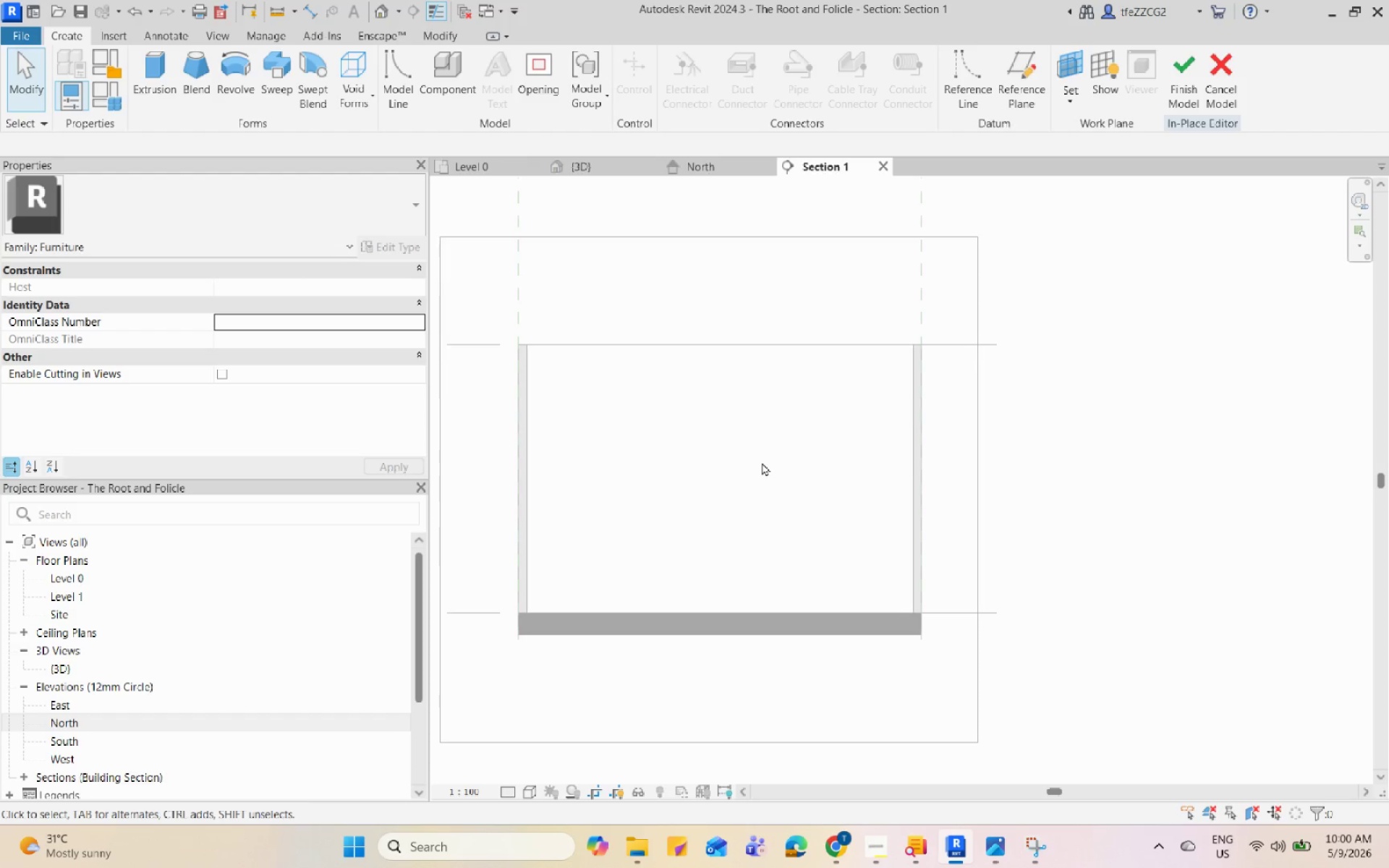 
type(rp)
 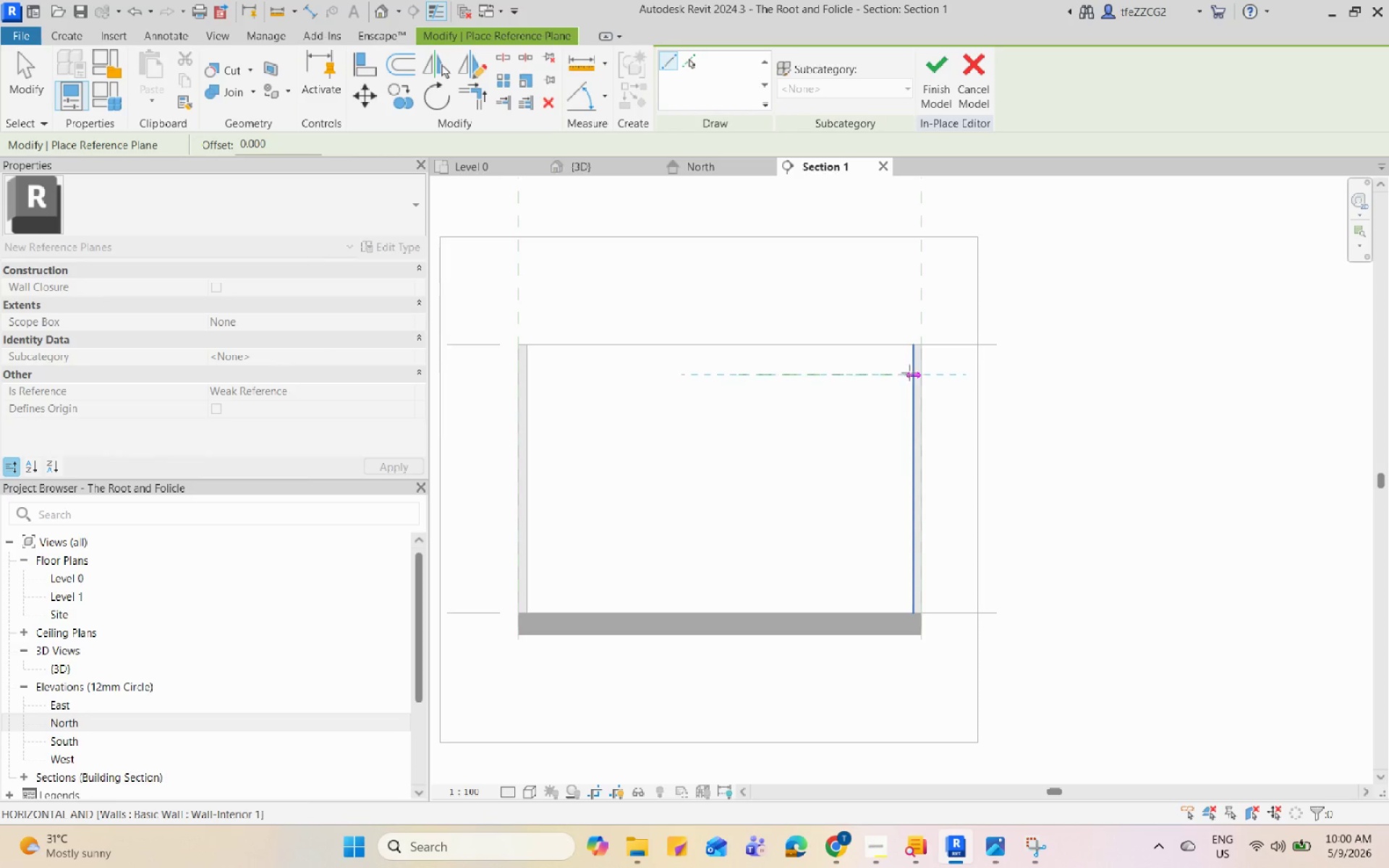 
wait(7.83)
 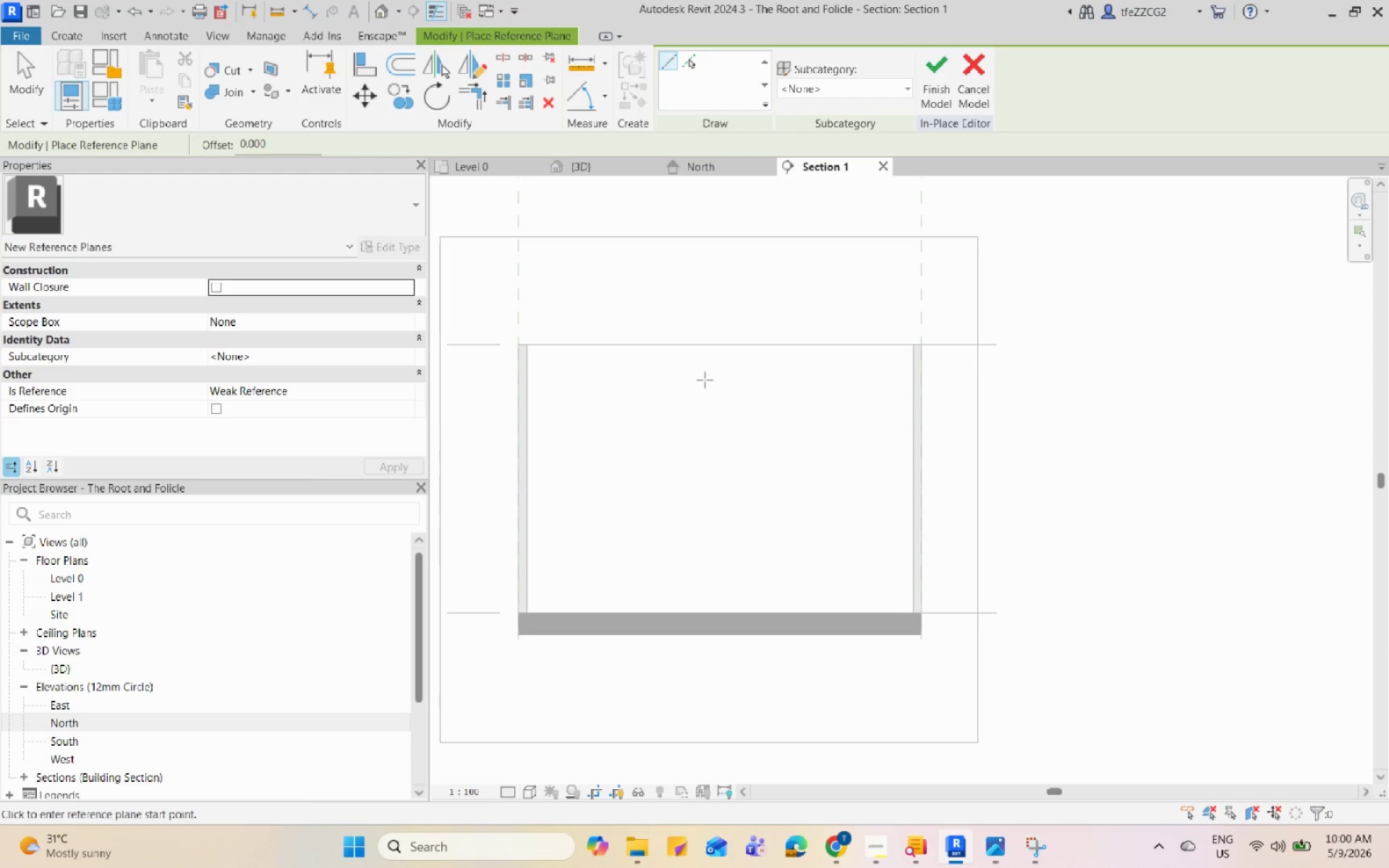 
left_click([998, 855])
 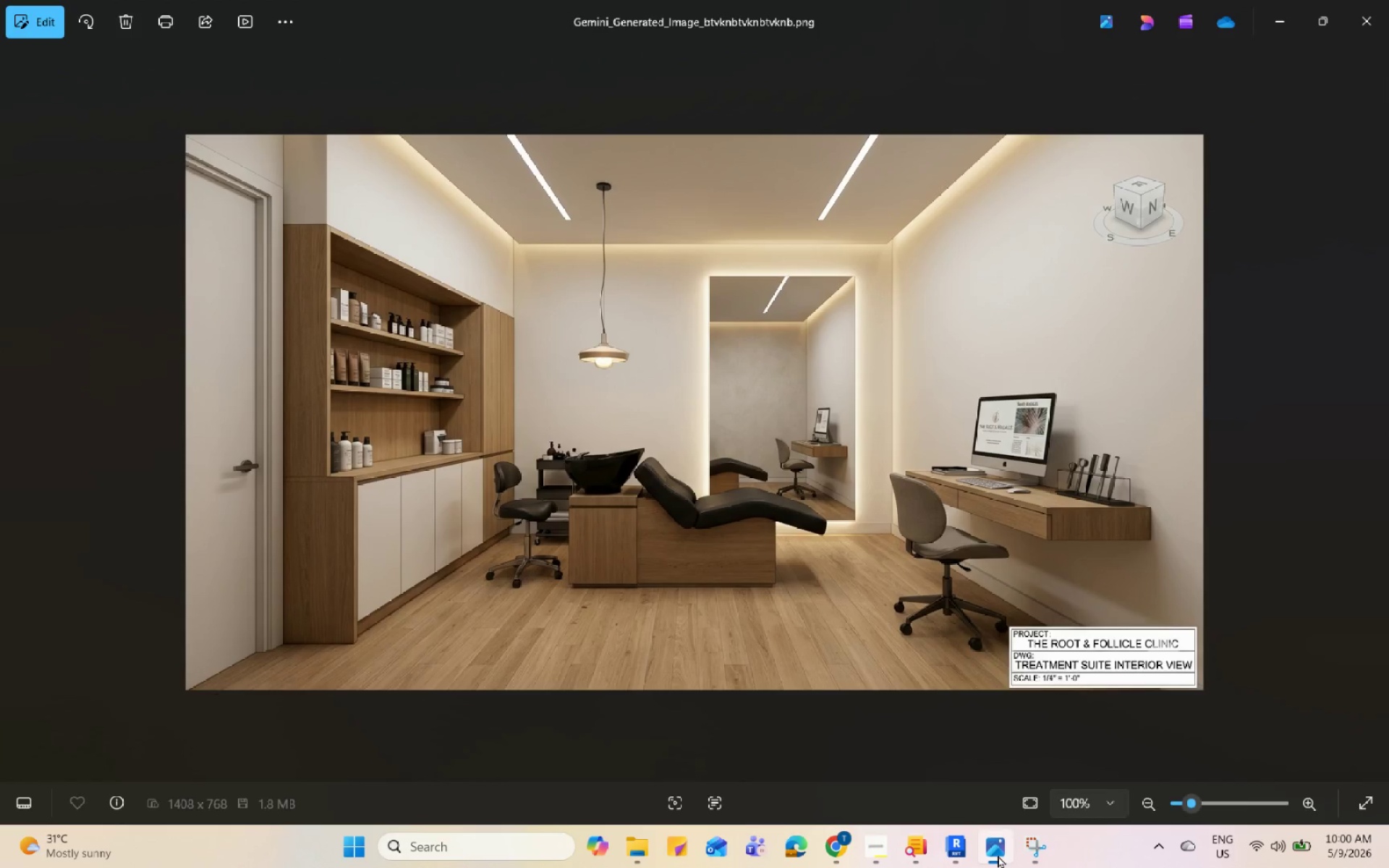 
left_click([998, 855])
 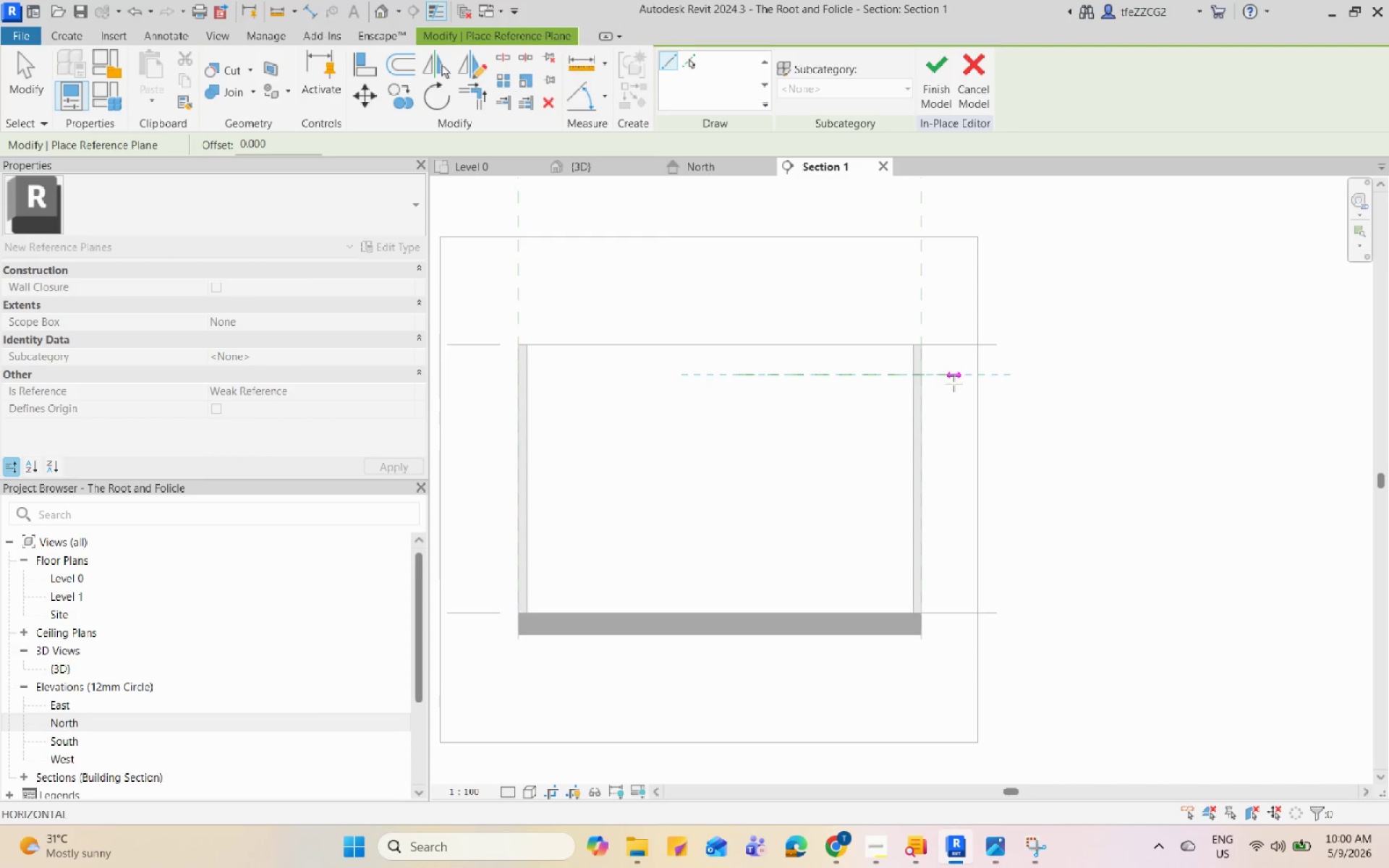 
key(Escape)
 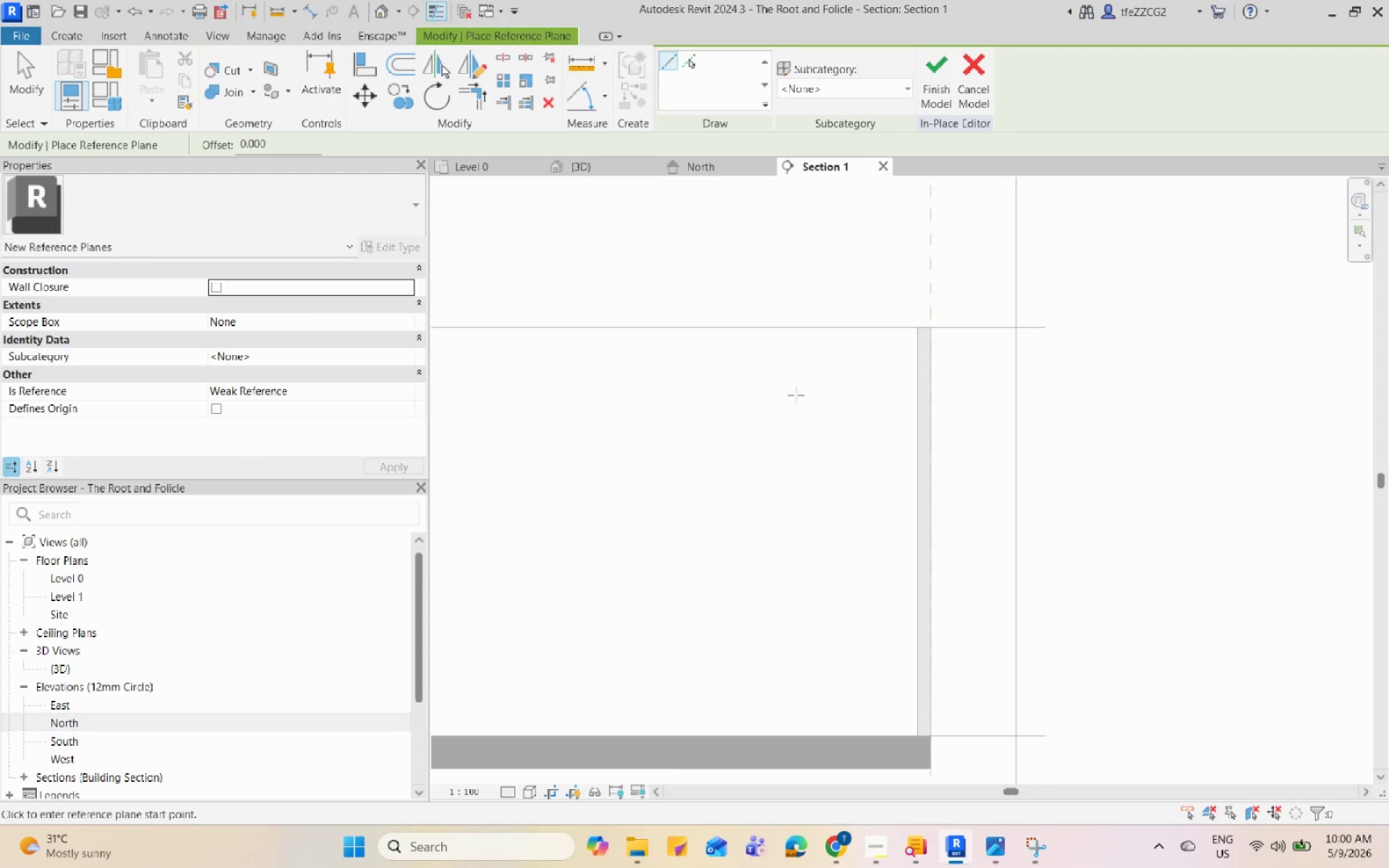 
scroll: coordinate [904, 378], scroll_direction: up, amount: 3.0
 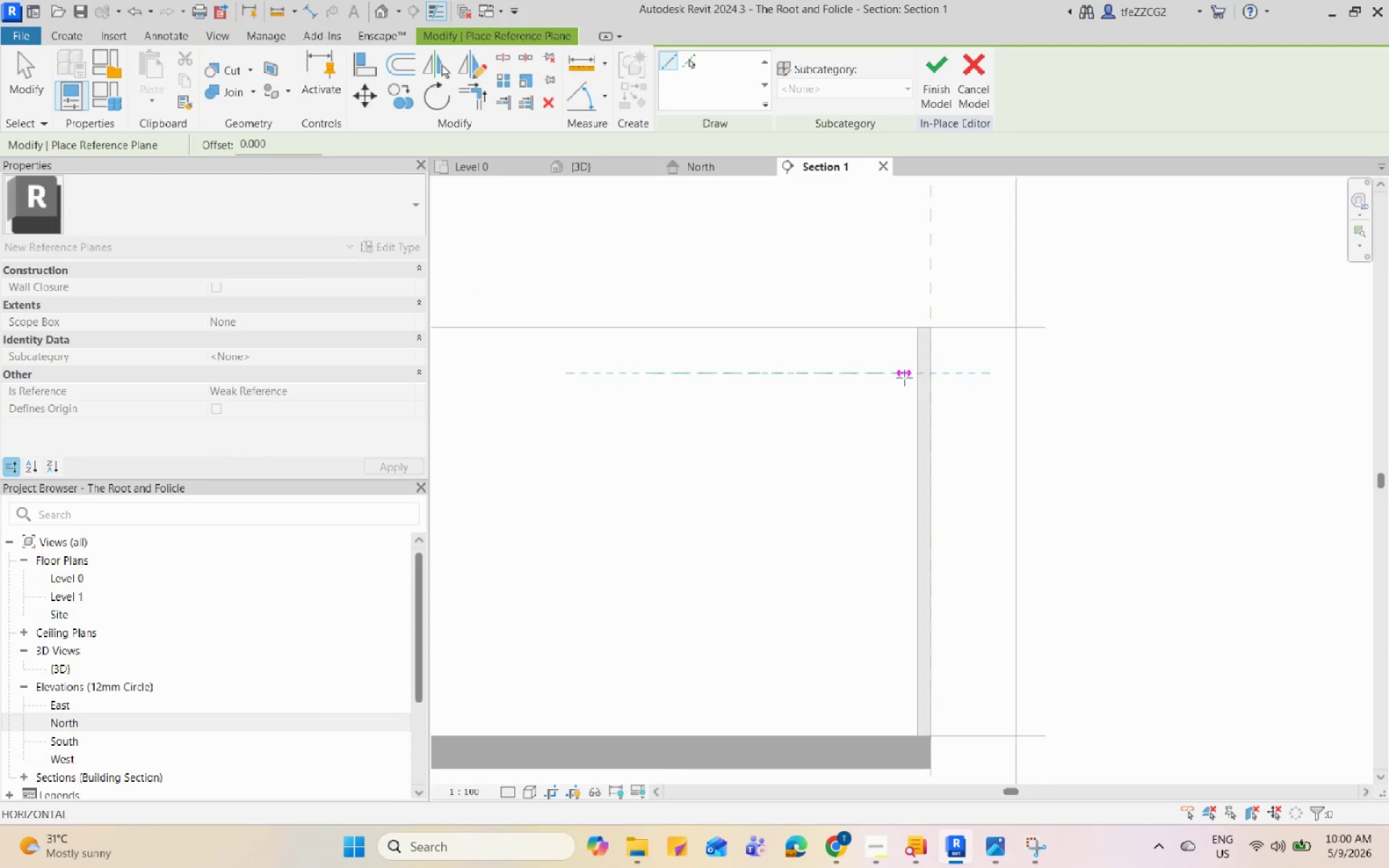 
scroll: coordinate [1051, 415], scroll_direction: down, amount: 3.0
 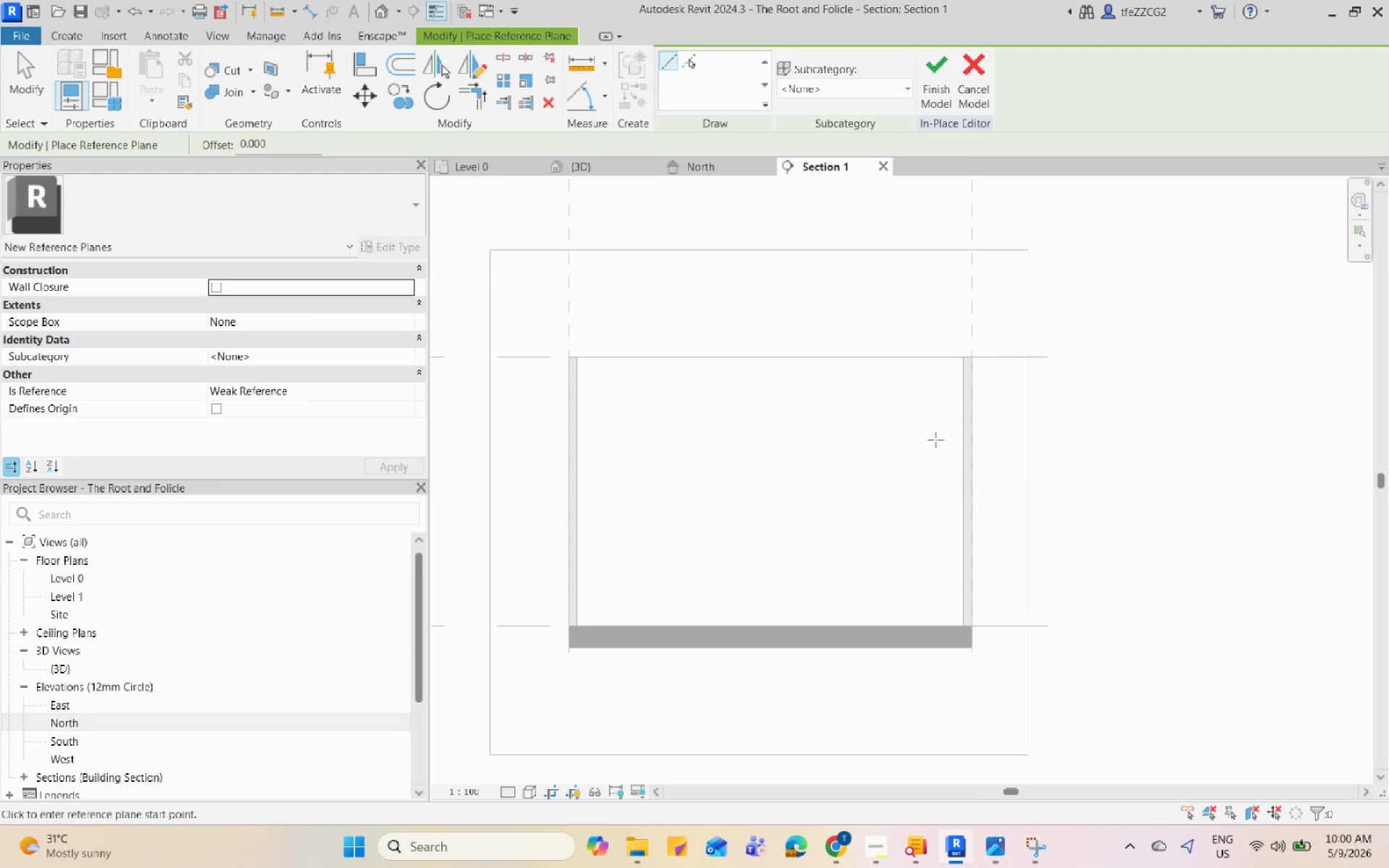 
scroll: coordinate [875, 413], scroll_direction: up, amount: 2.0
 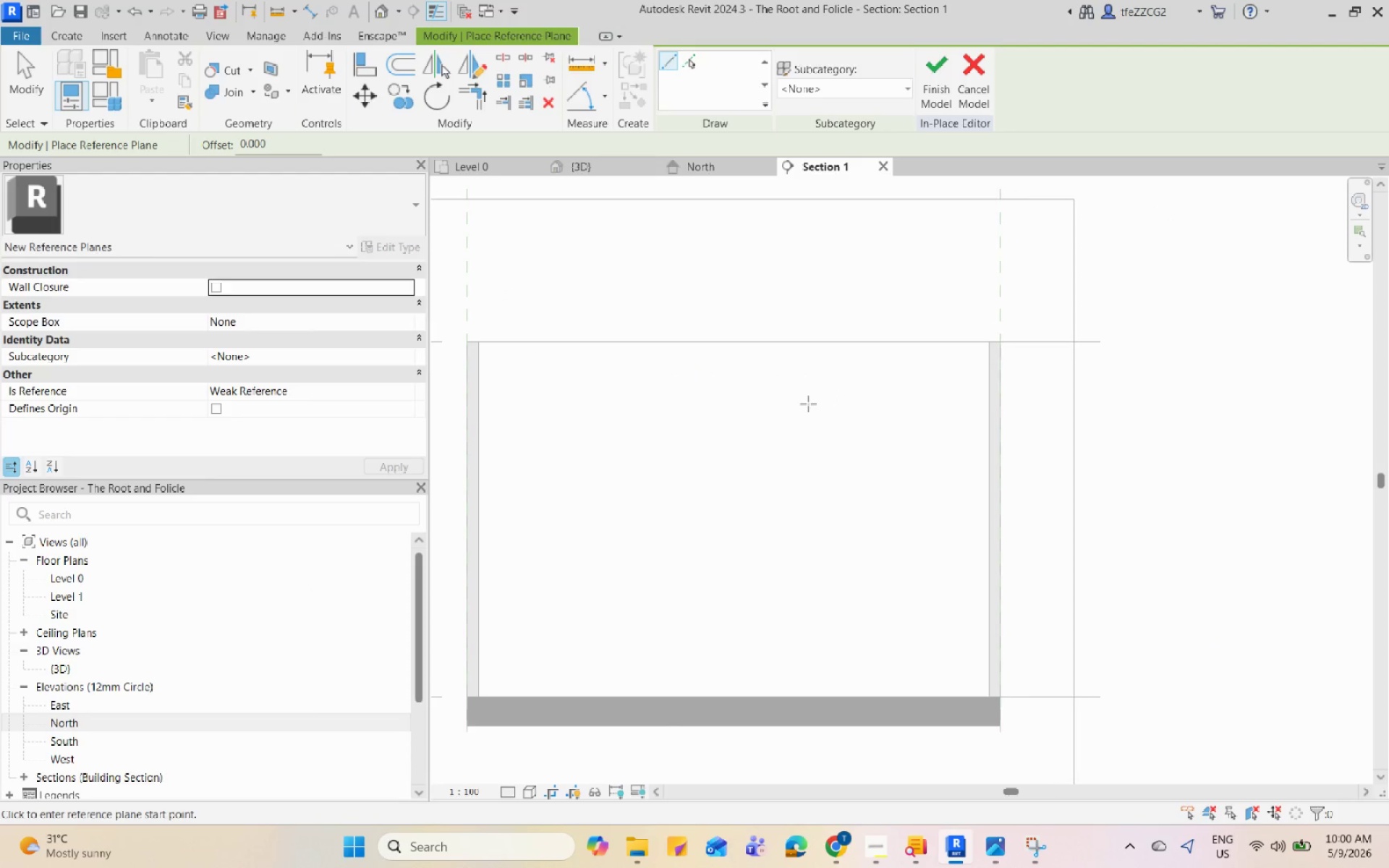 
left_click([804, 401])
 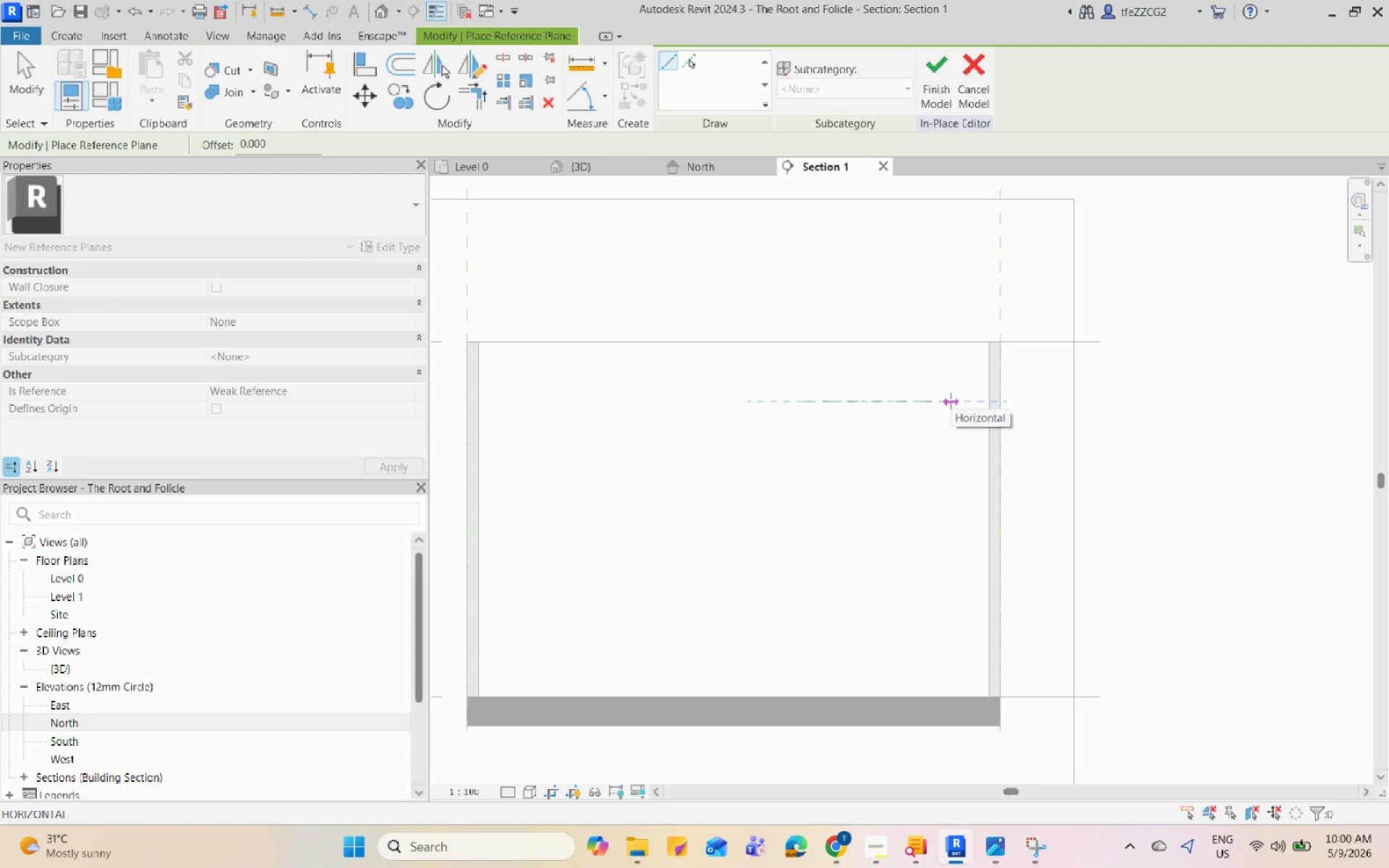 
left_click([951, 401])
 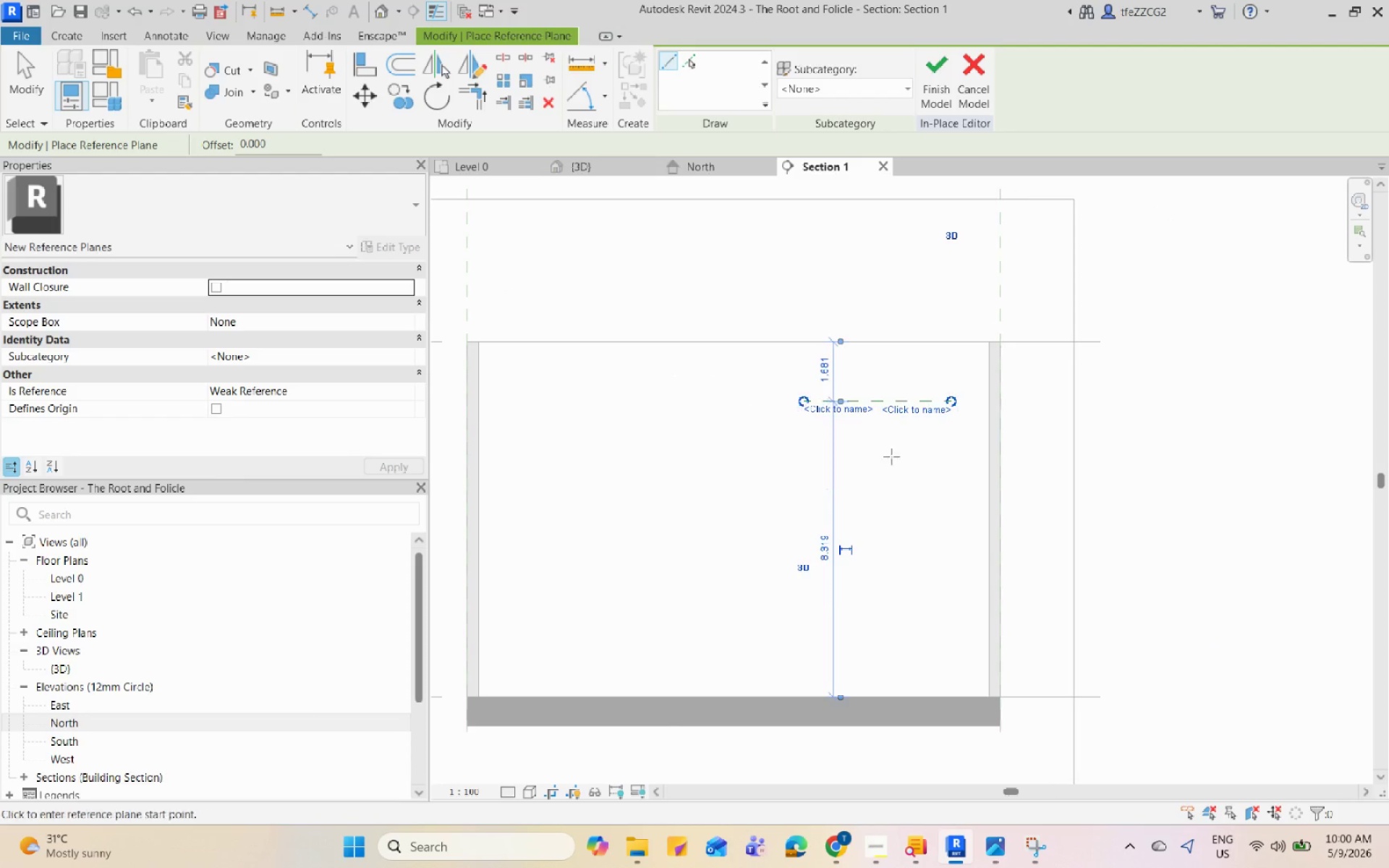 
scroll: coordinate [841, 585], scroll_direction: up, amount: 8.0
 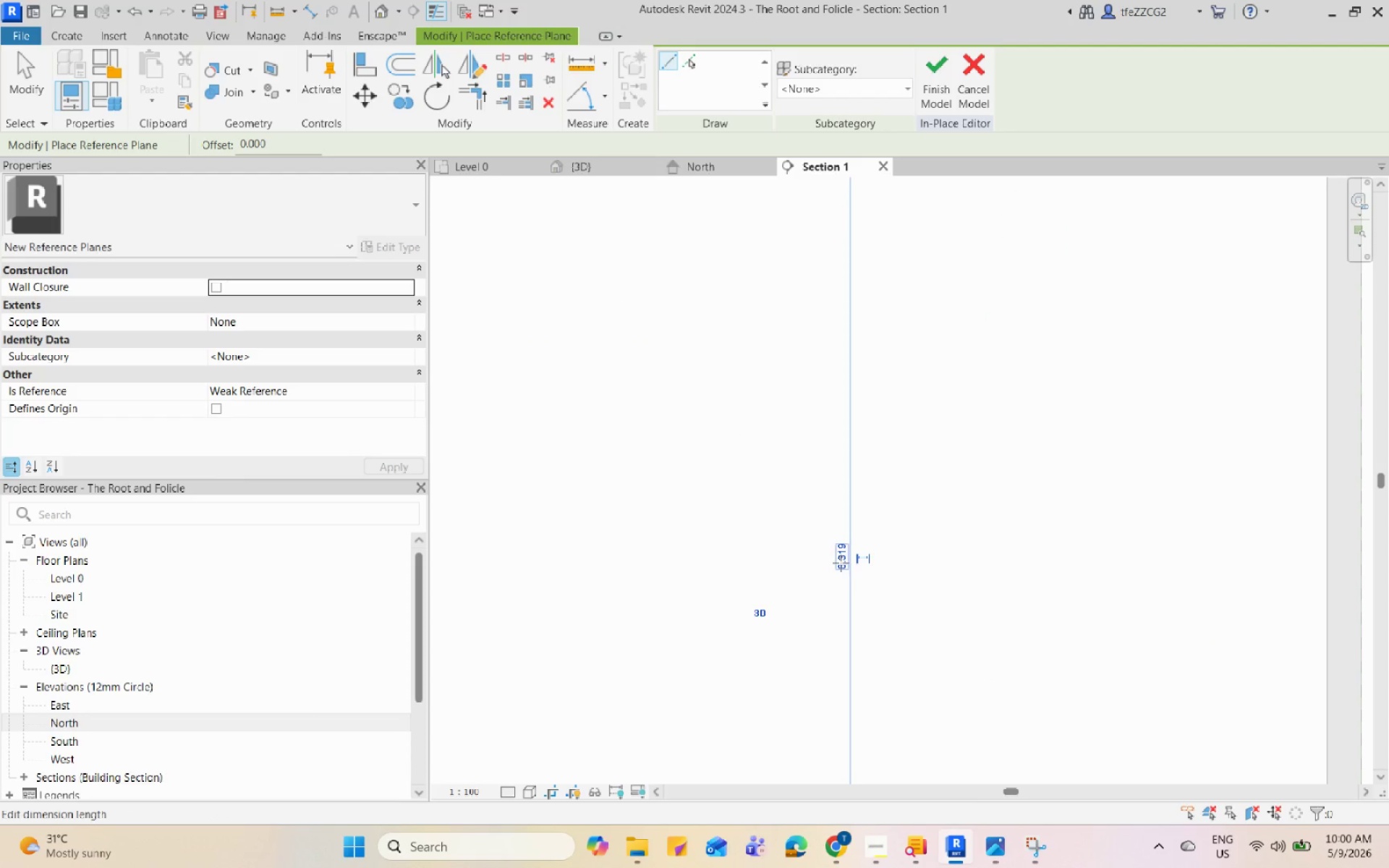 
left_click([841, 563])
 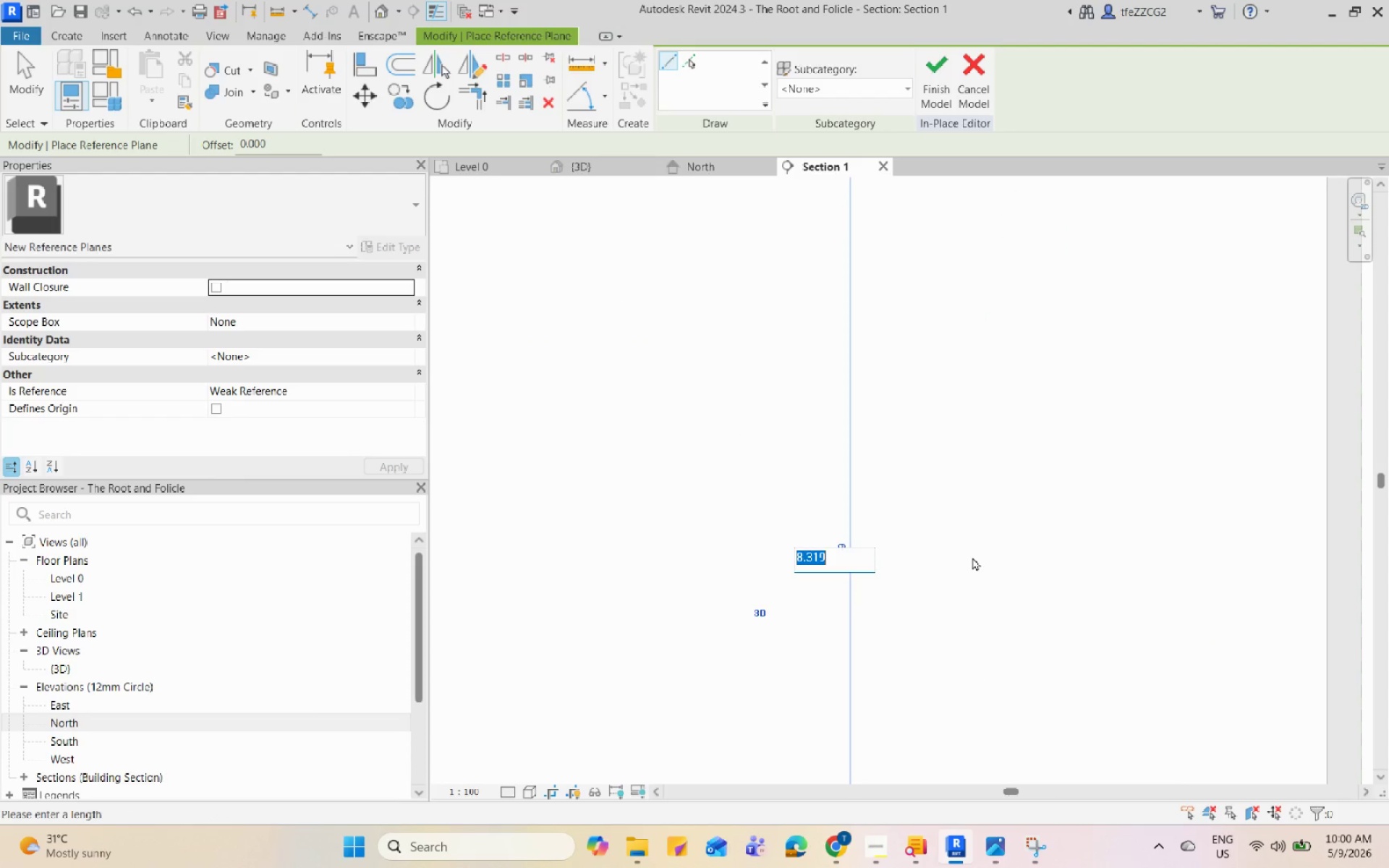 
key(Escape)
 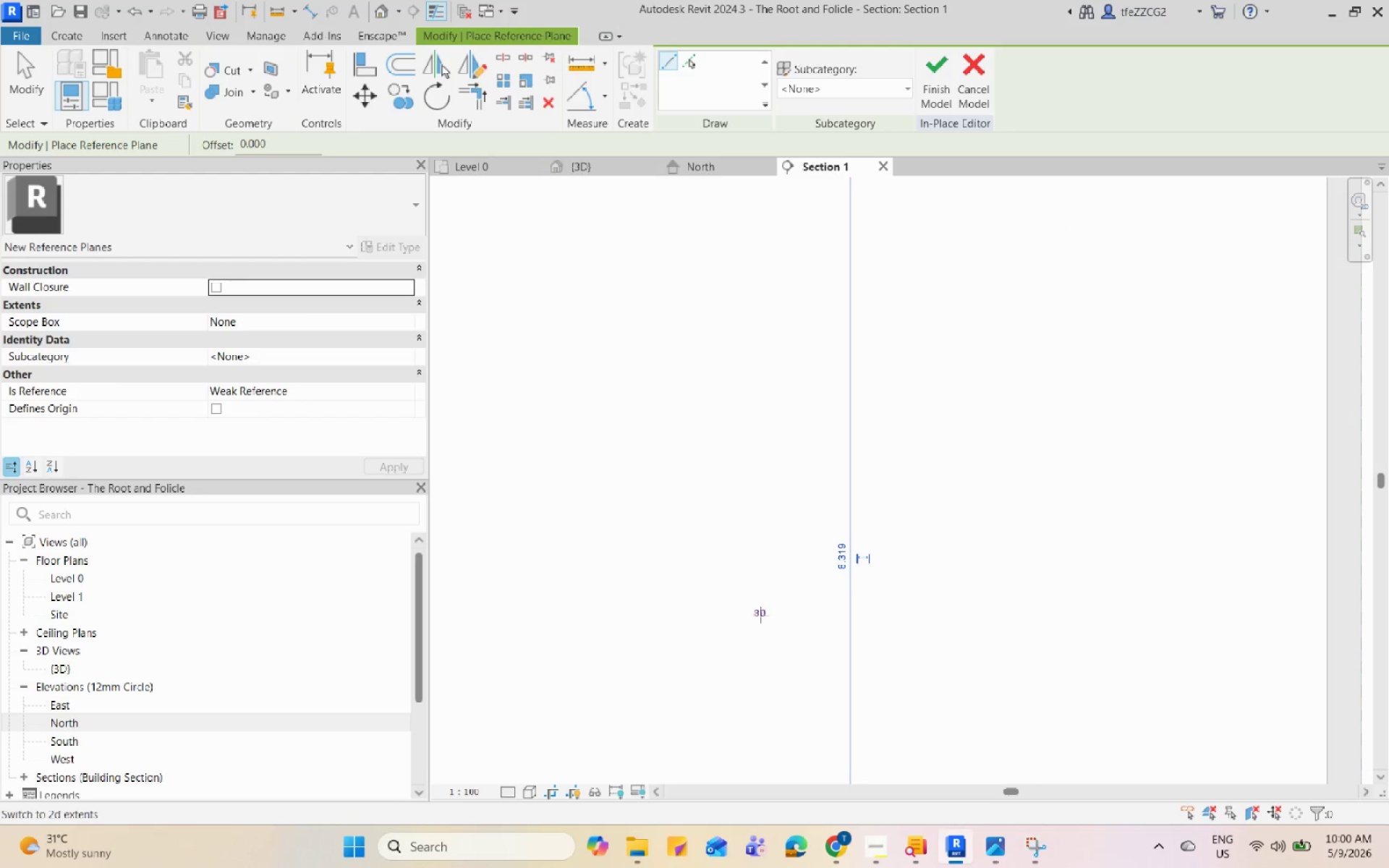 
scroll: coordinate [760, 615], scroll_direction: down, amount: 4.0
 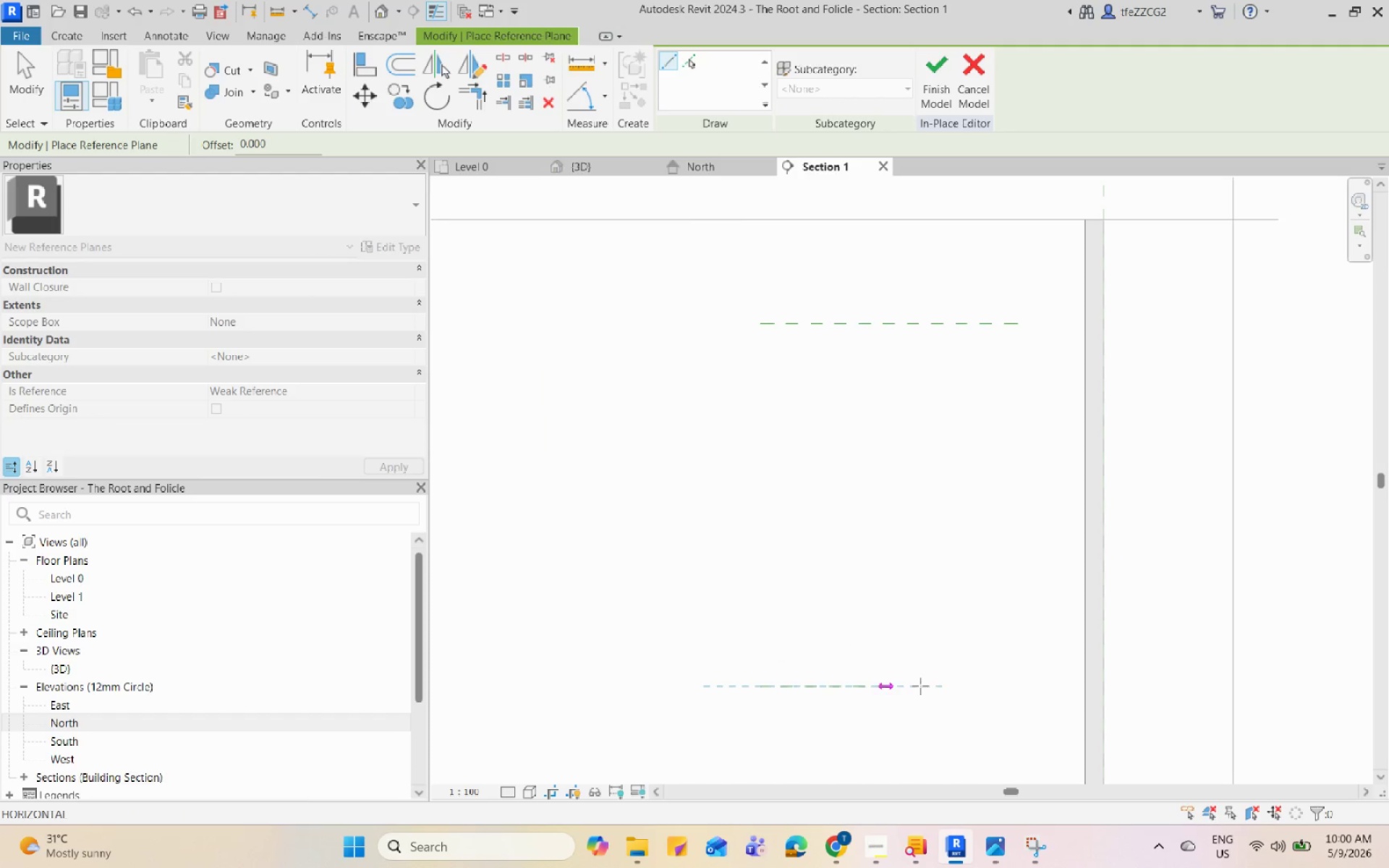 
left_click([1025, 694])
 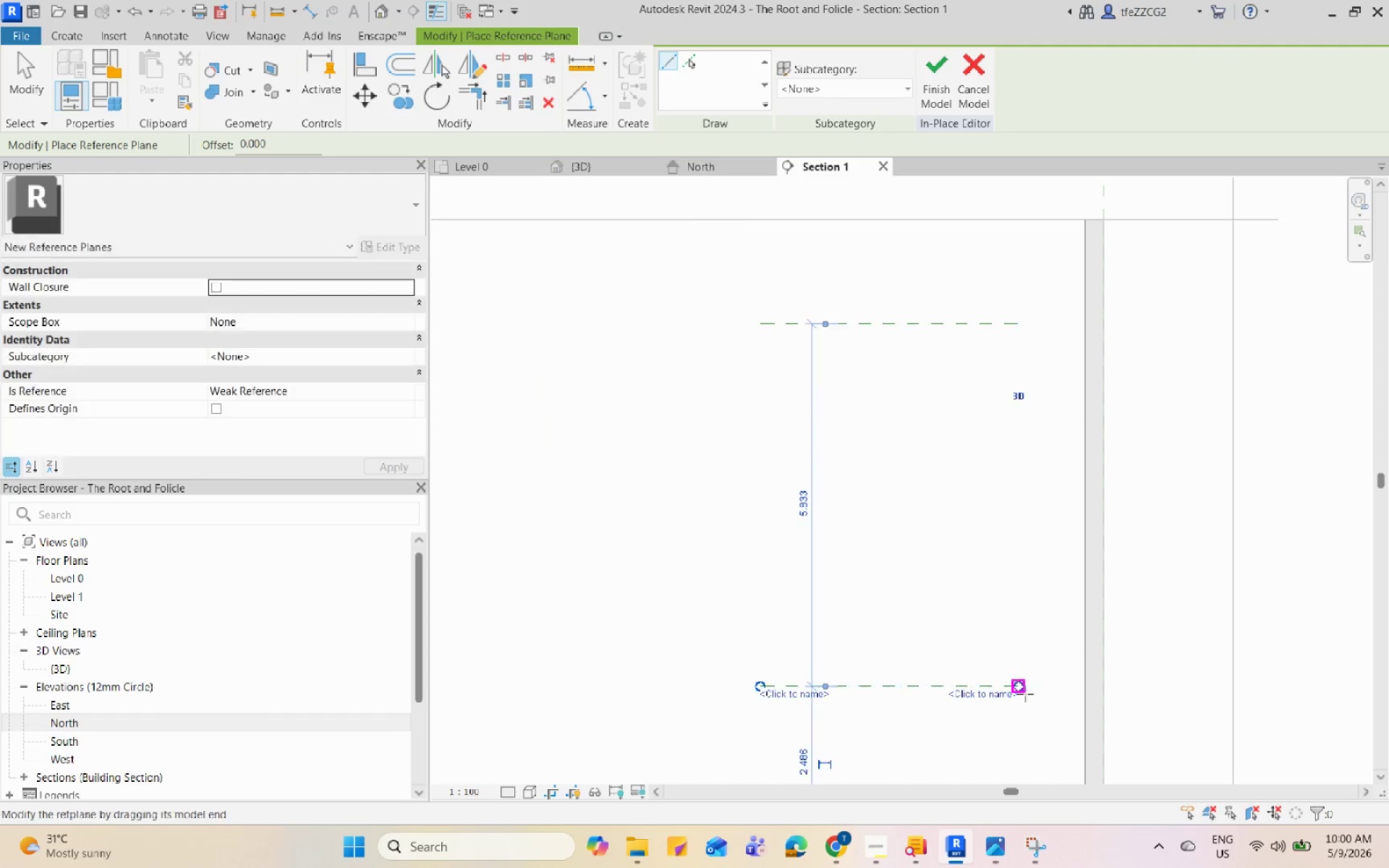 
key(Escape)
 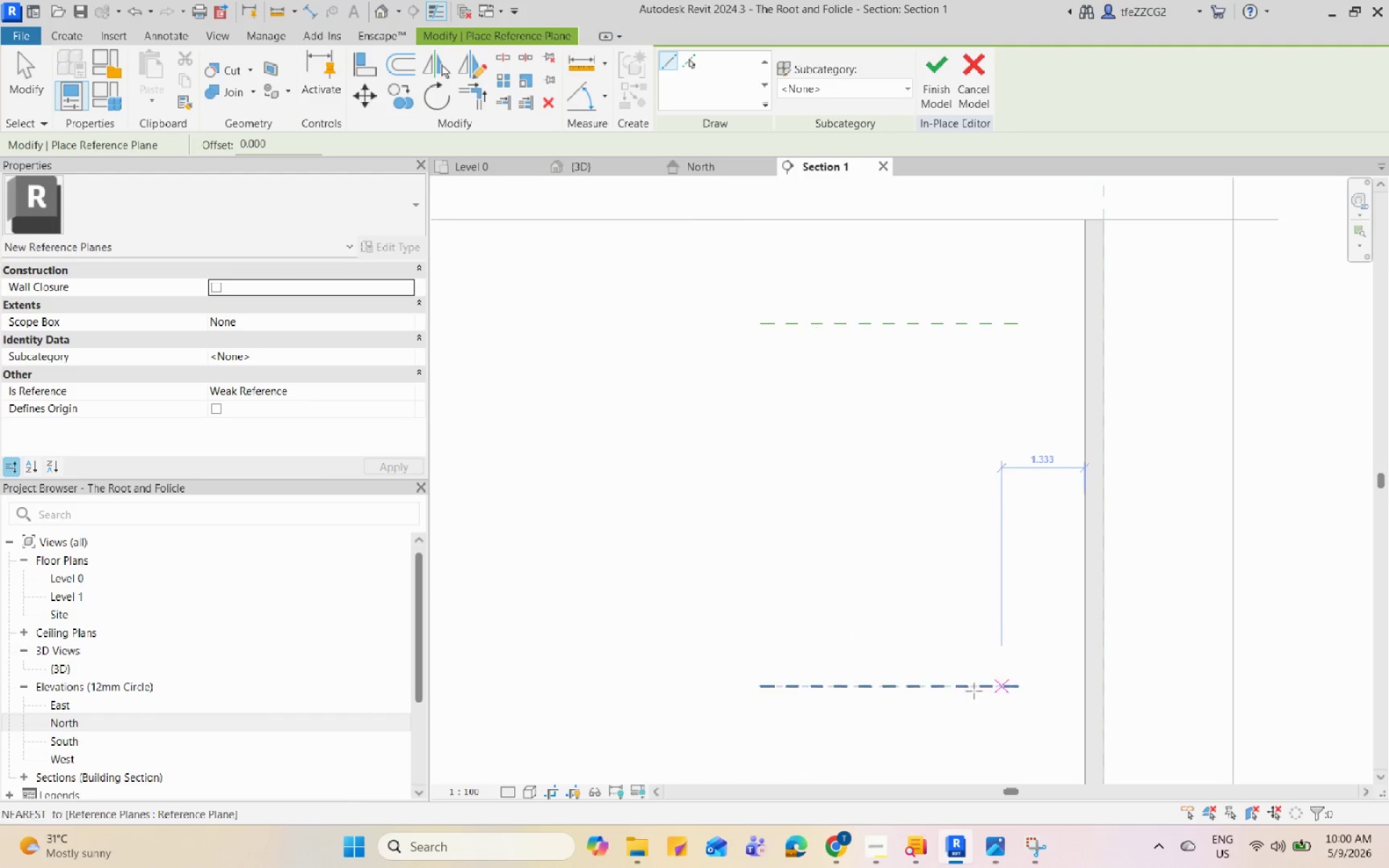 
key(Escape)
 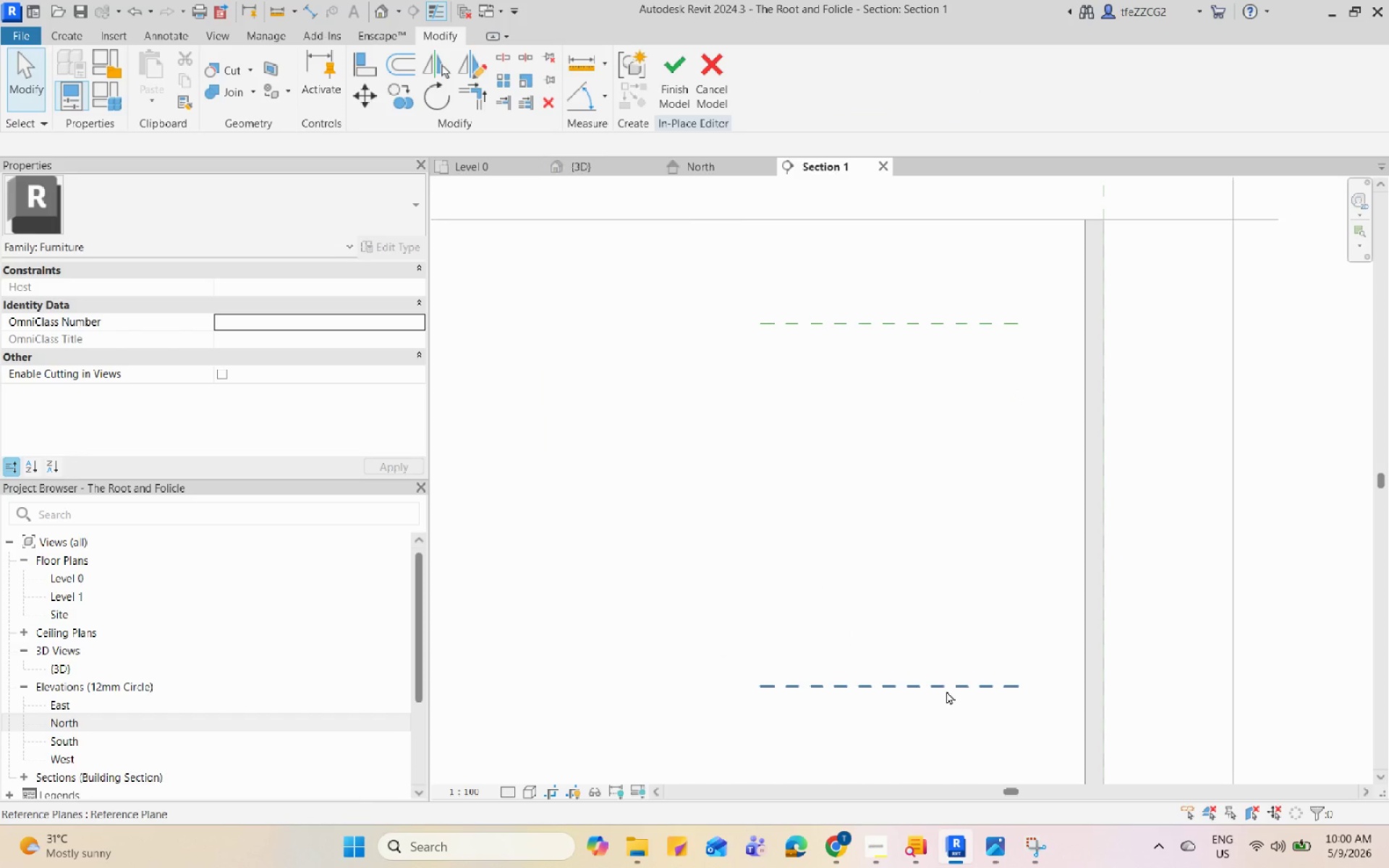 
left_click([946, 691])
 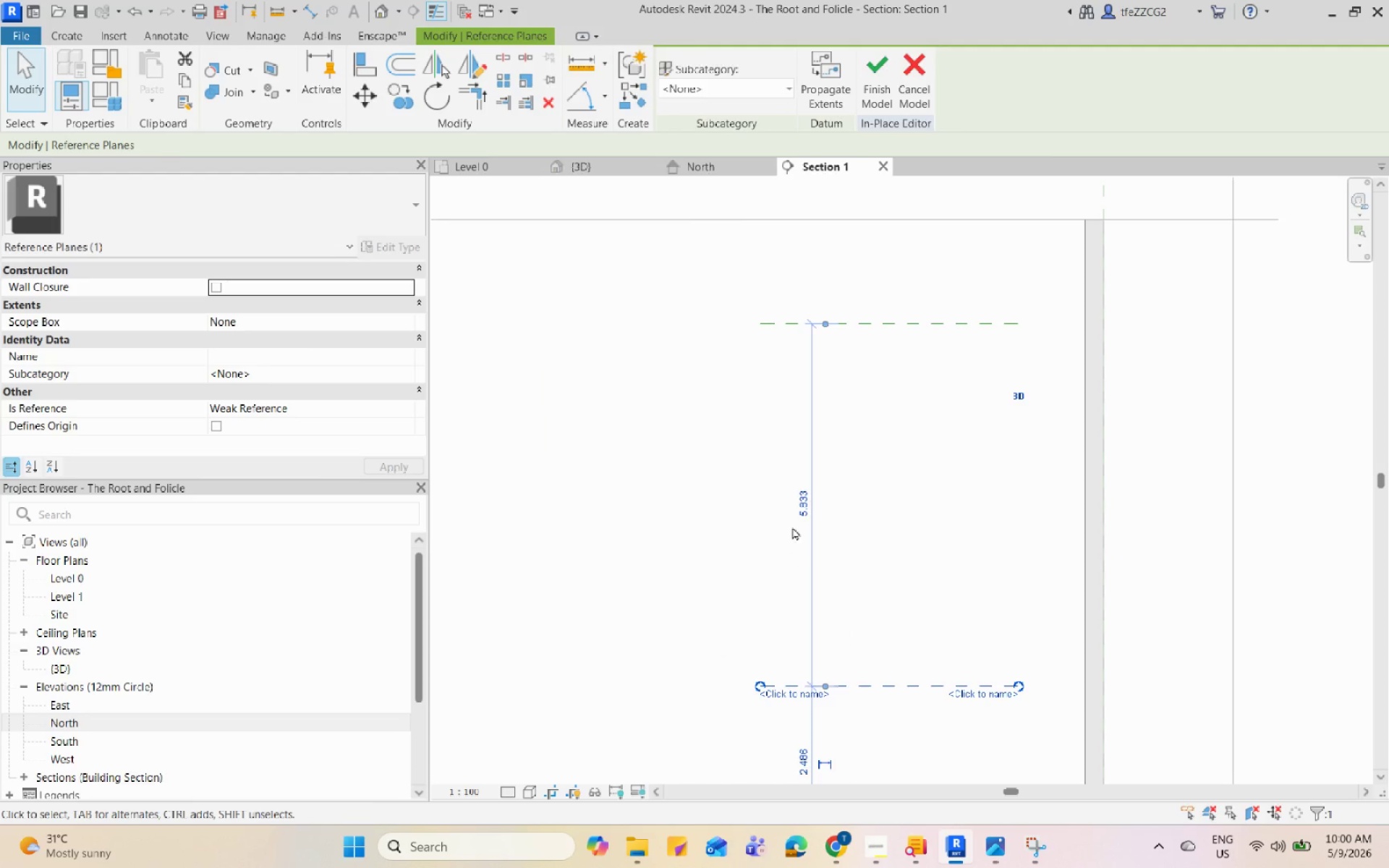 
left_click([804, 512])
 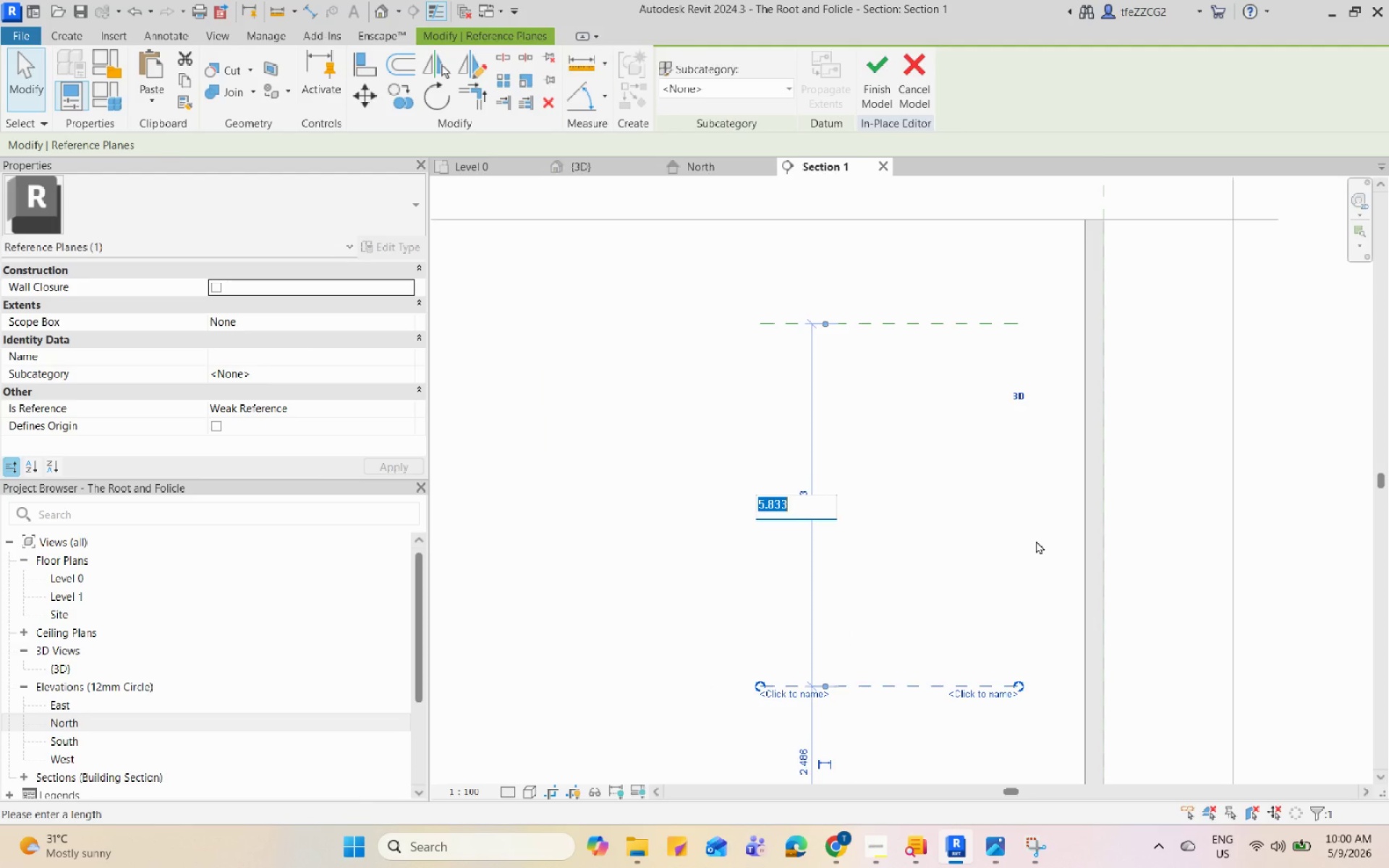 
scroll: coordinate [1036, 540], scroll_direction: down, amount: 3.0
 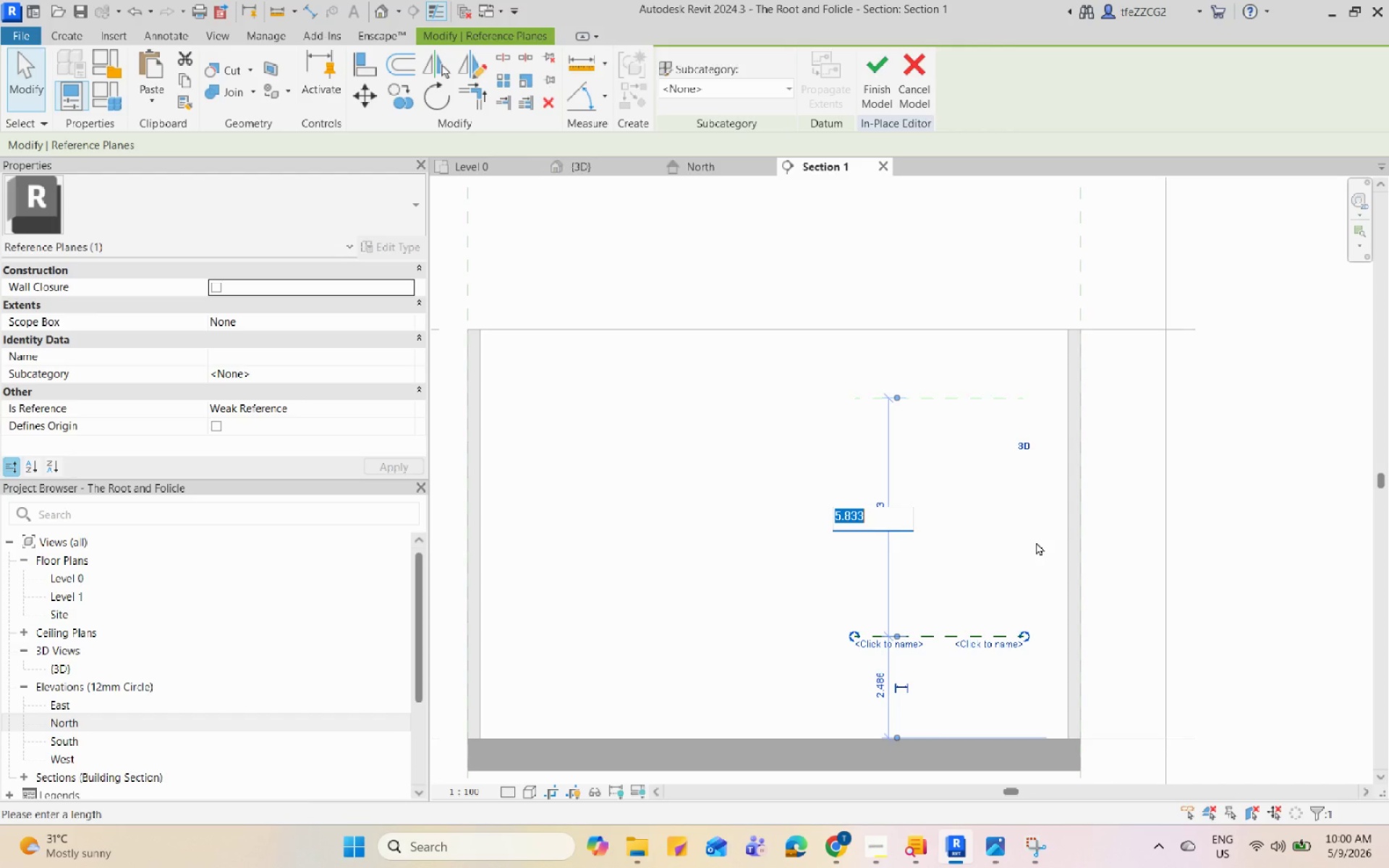 
wait(6.73)
 